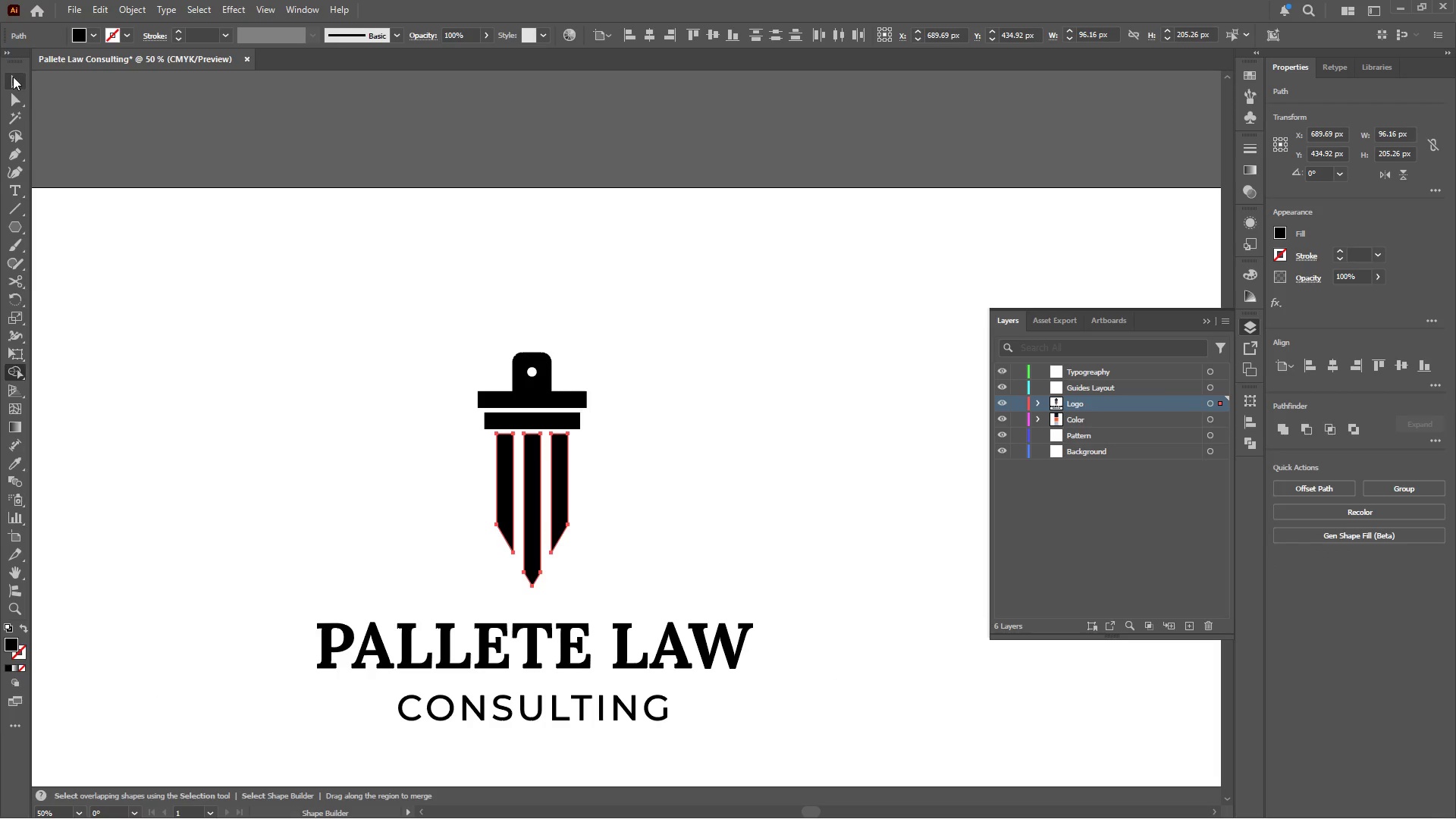 
double_click([196, 327])
 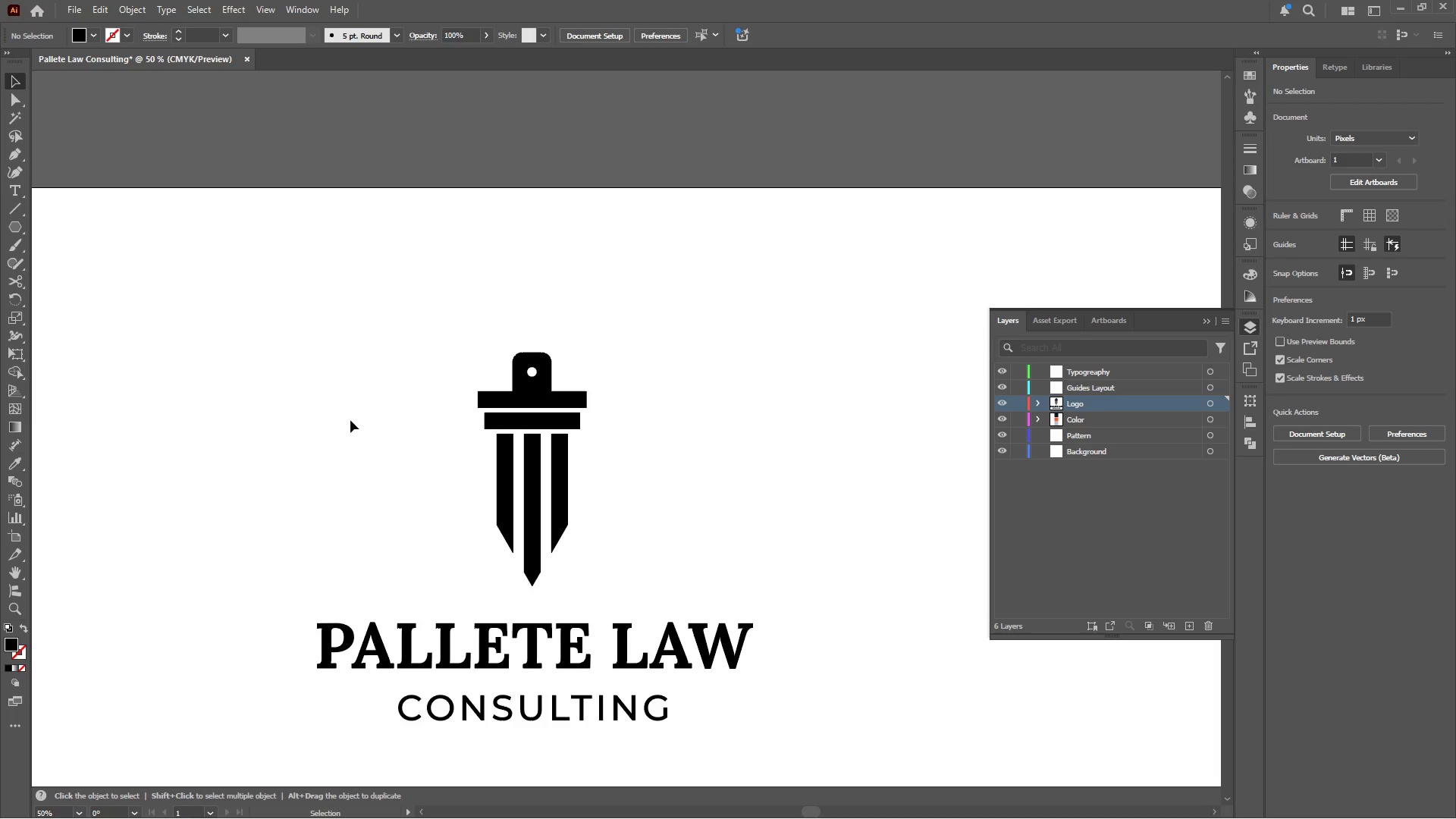 
wait(12.0)
 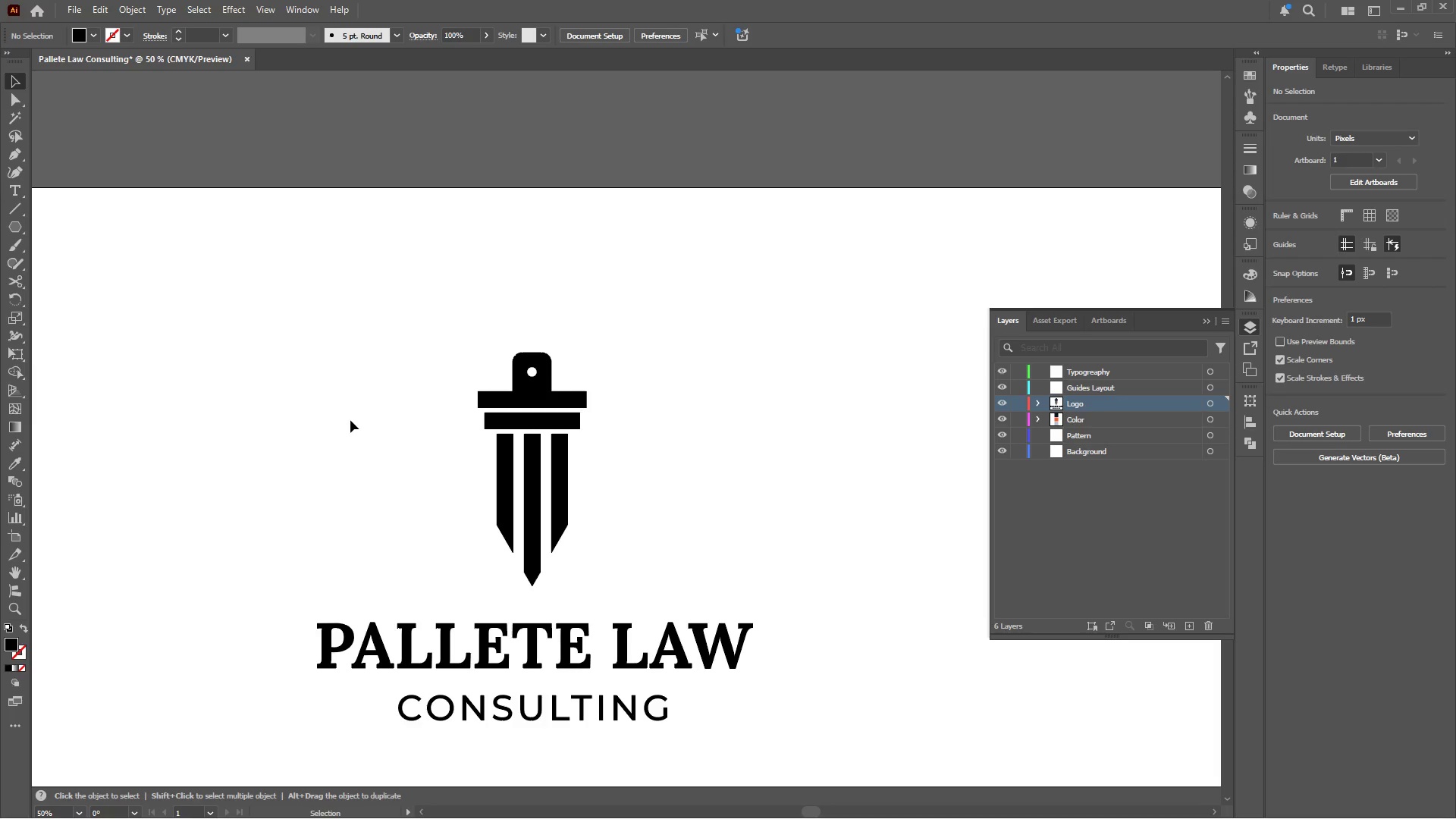 
hold_key(key=AltLeft, duration=0.38)
scroll: coordinate [577, 389], scroll_direction: none, amount: 0.0
 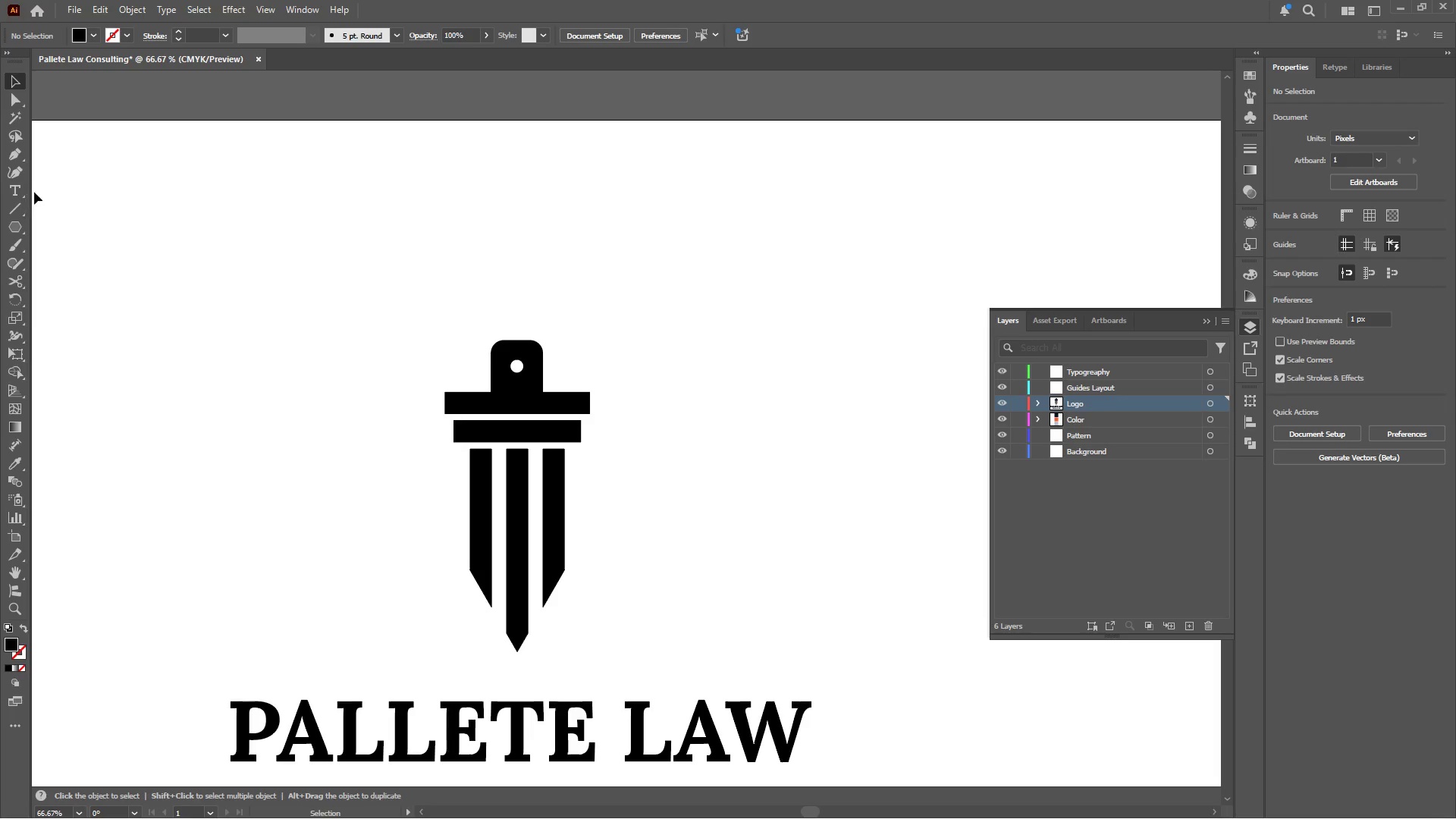 
right_click([14, 229])
 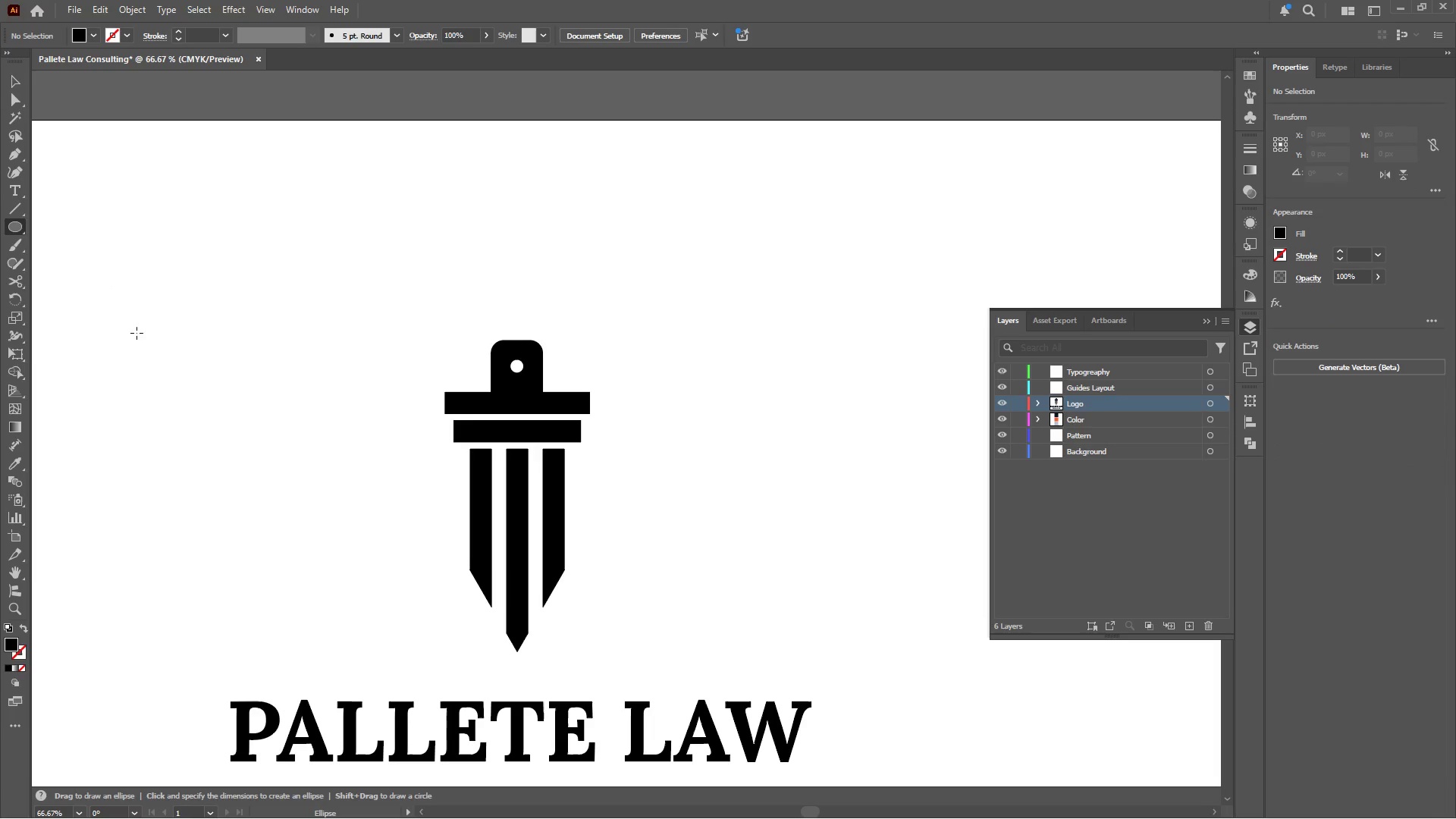 
left_click_drag(start_coordinate=[130, 356], to_coordinate=[278, 470])
 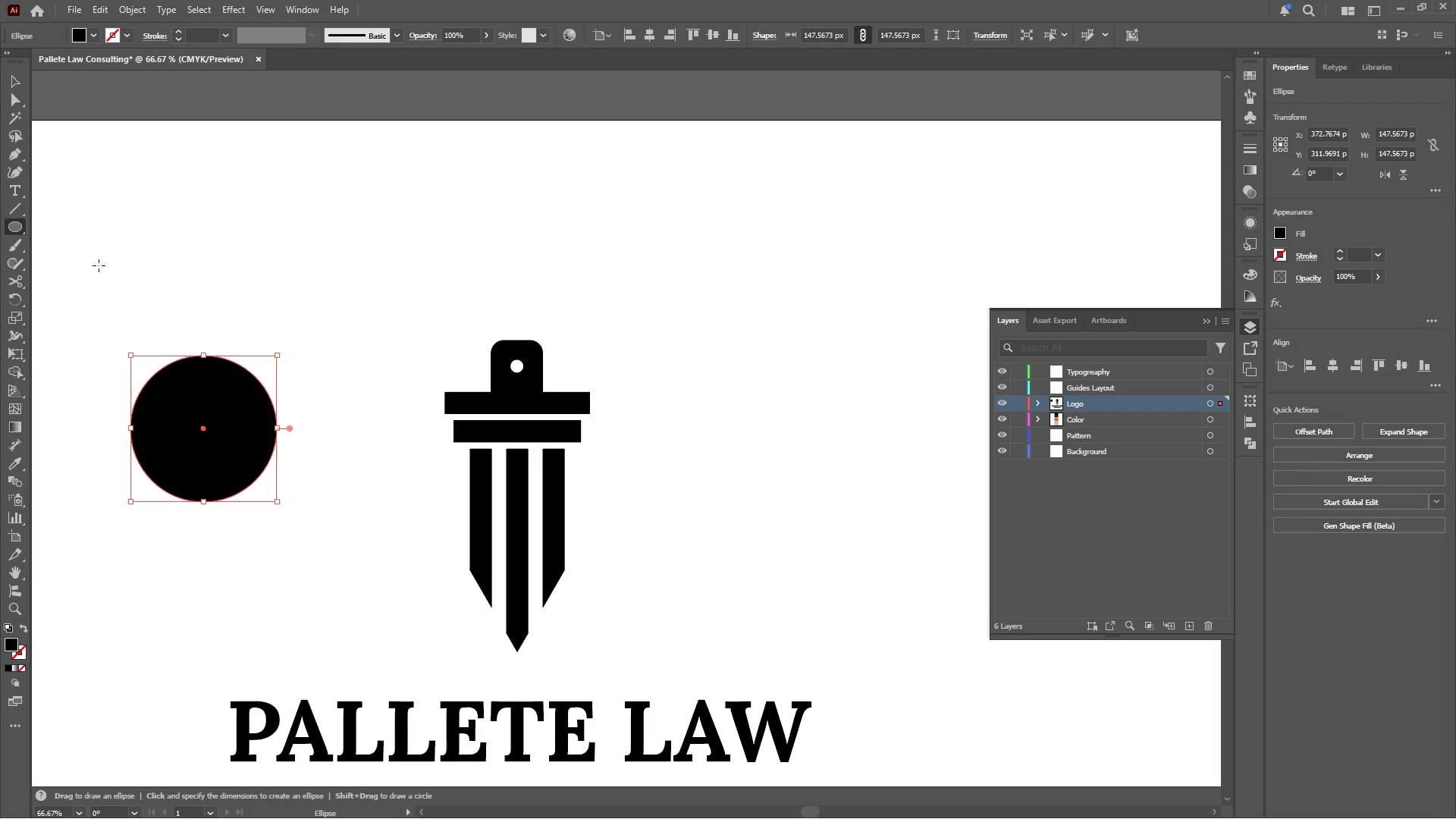 
hold_key(key=ShiftLeft, duration=1.81)
 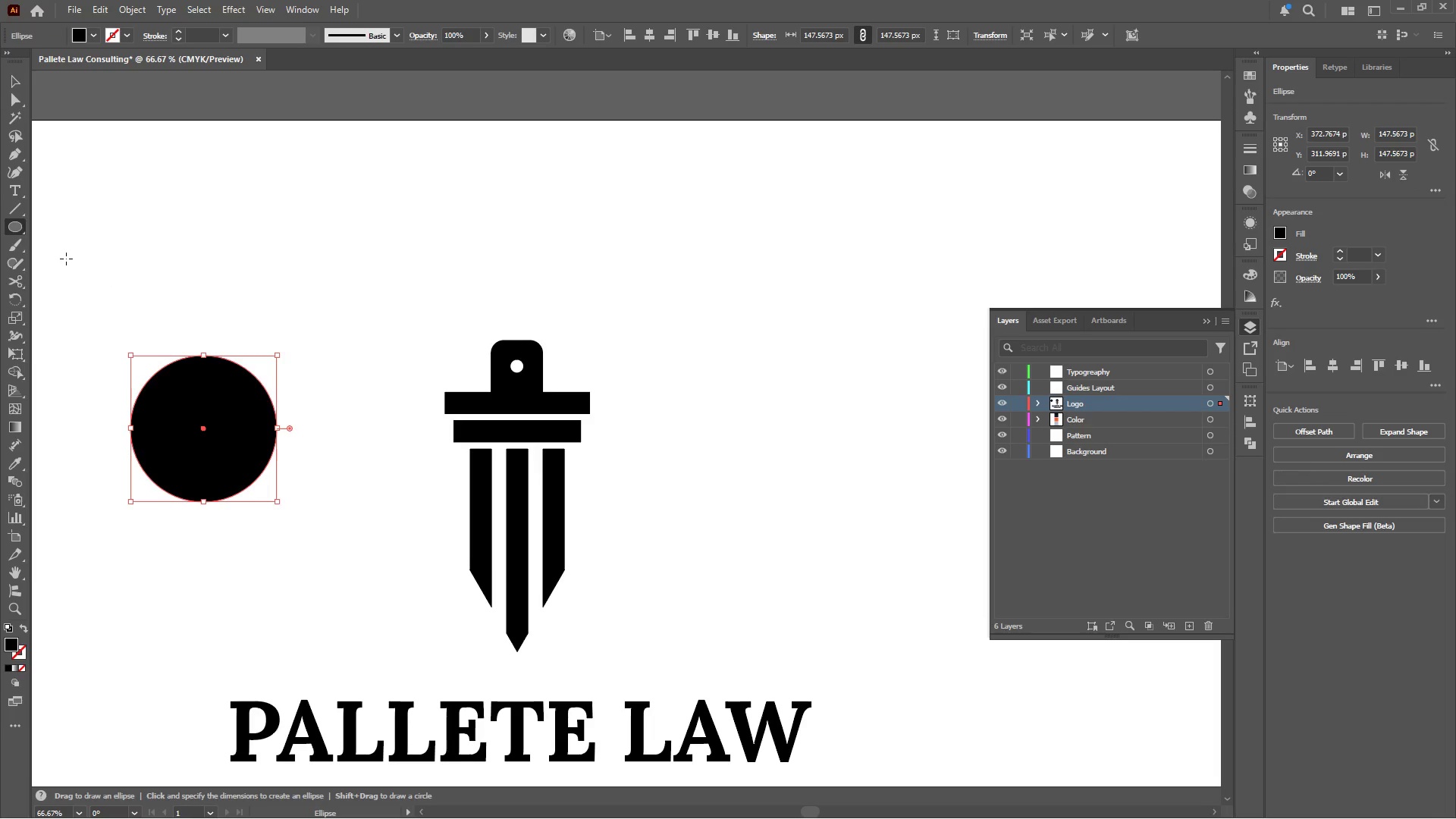 
mouse_move([46, 221])
 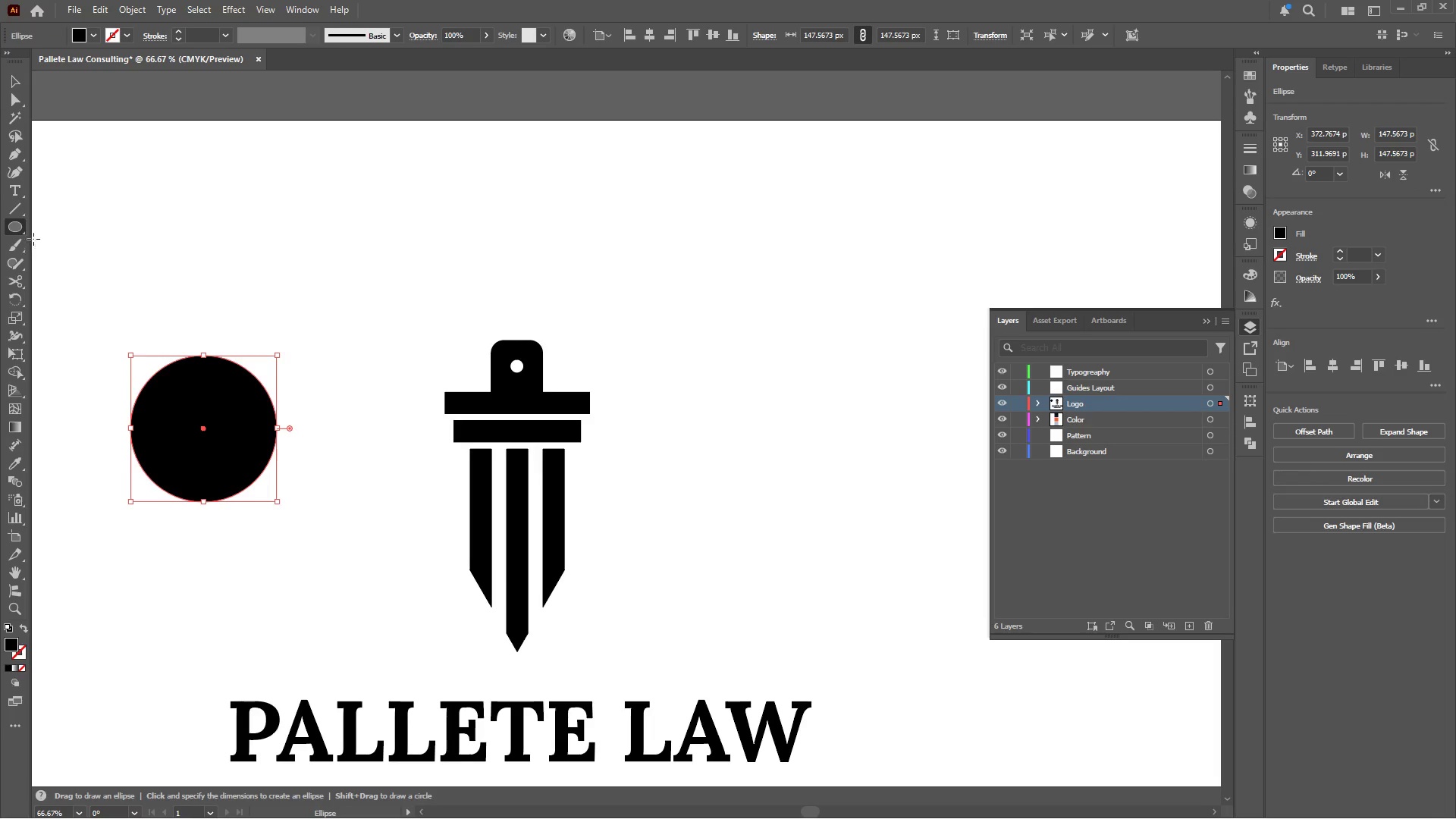 
right_click([23, 231])
 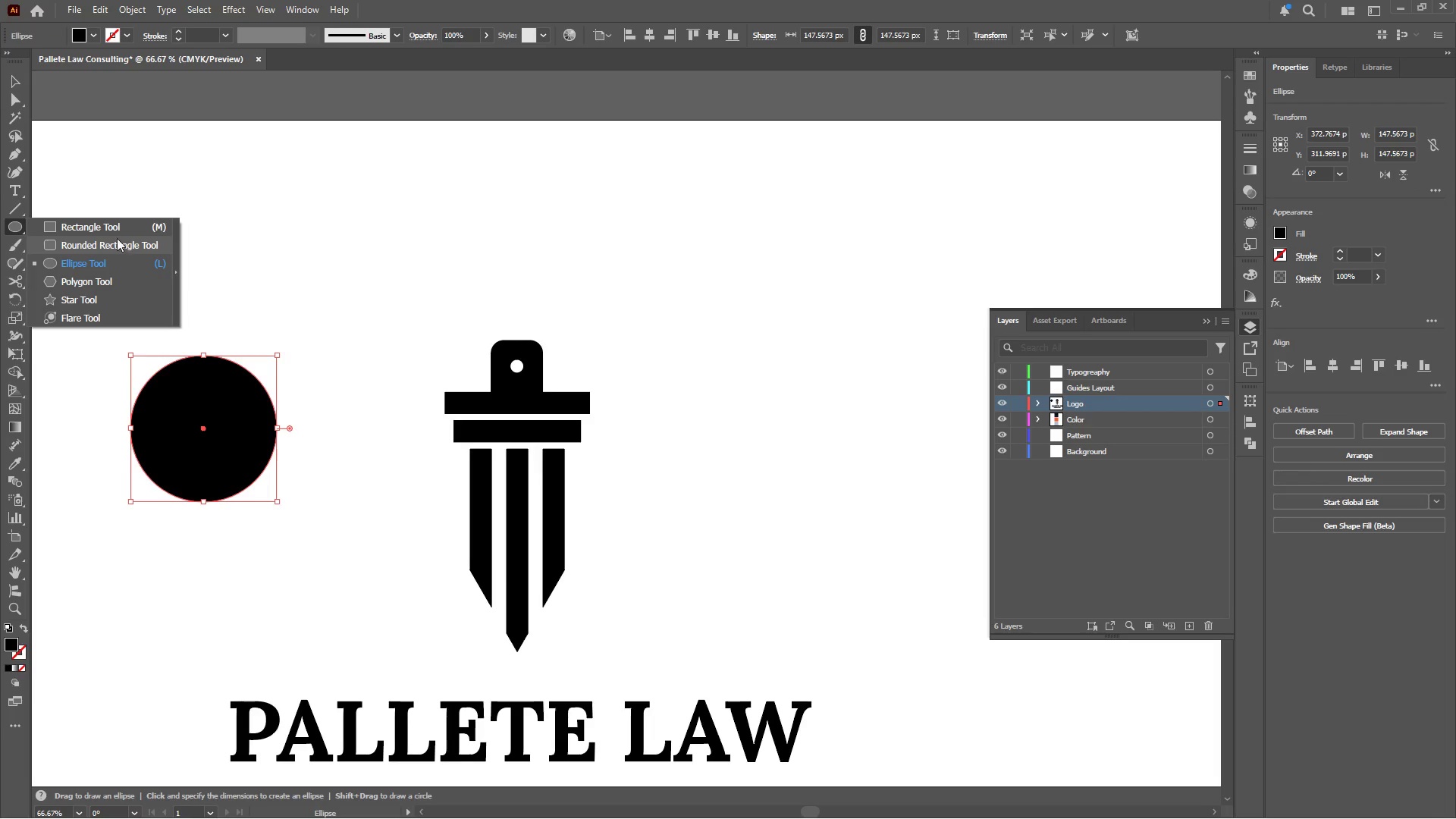 
left_click([117, 228])
 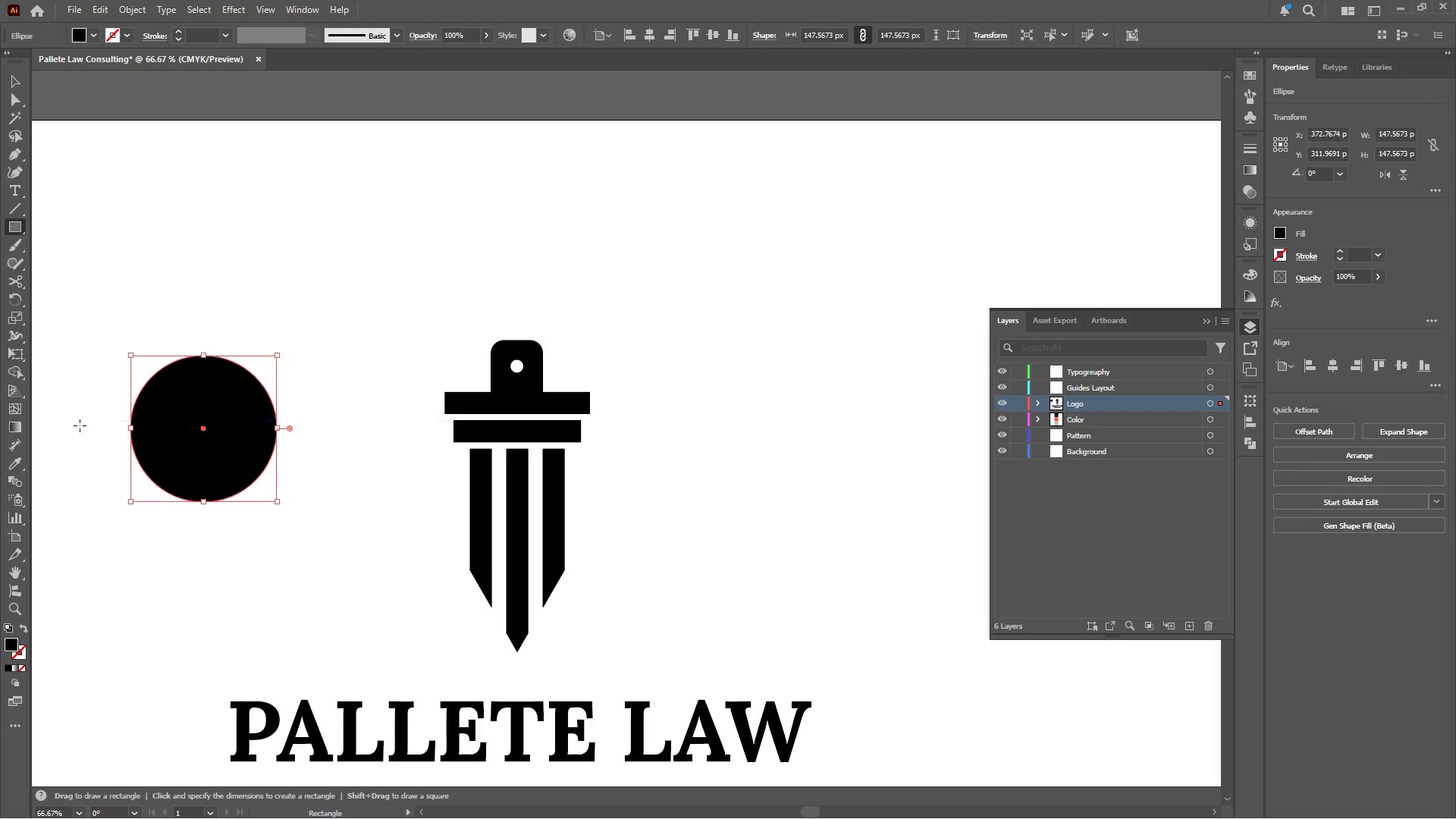 
left_click_drag(start_coordinate=[80, 428], to_coordinate=[322, 338])
 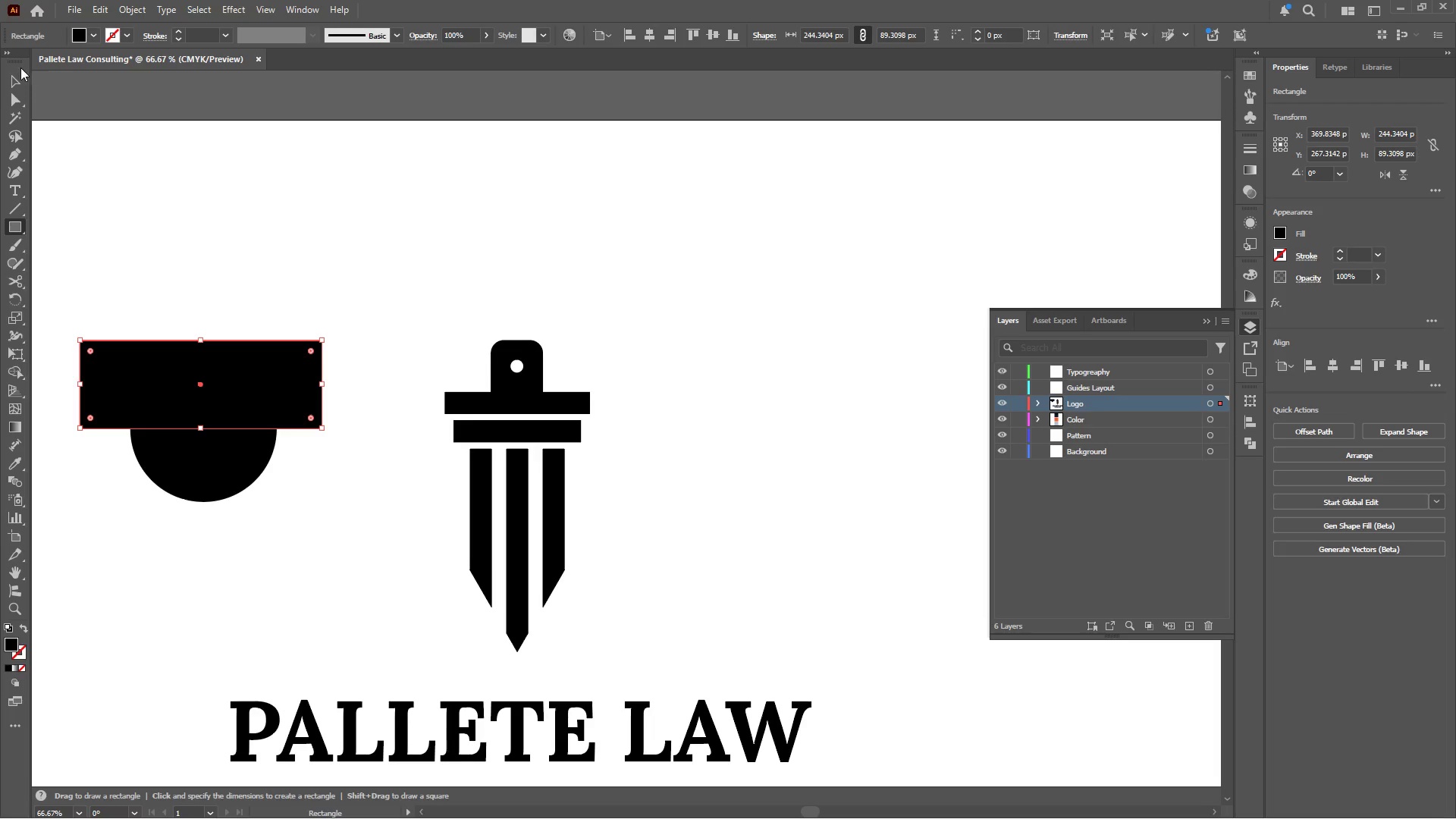 
left_click([11, 79])
 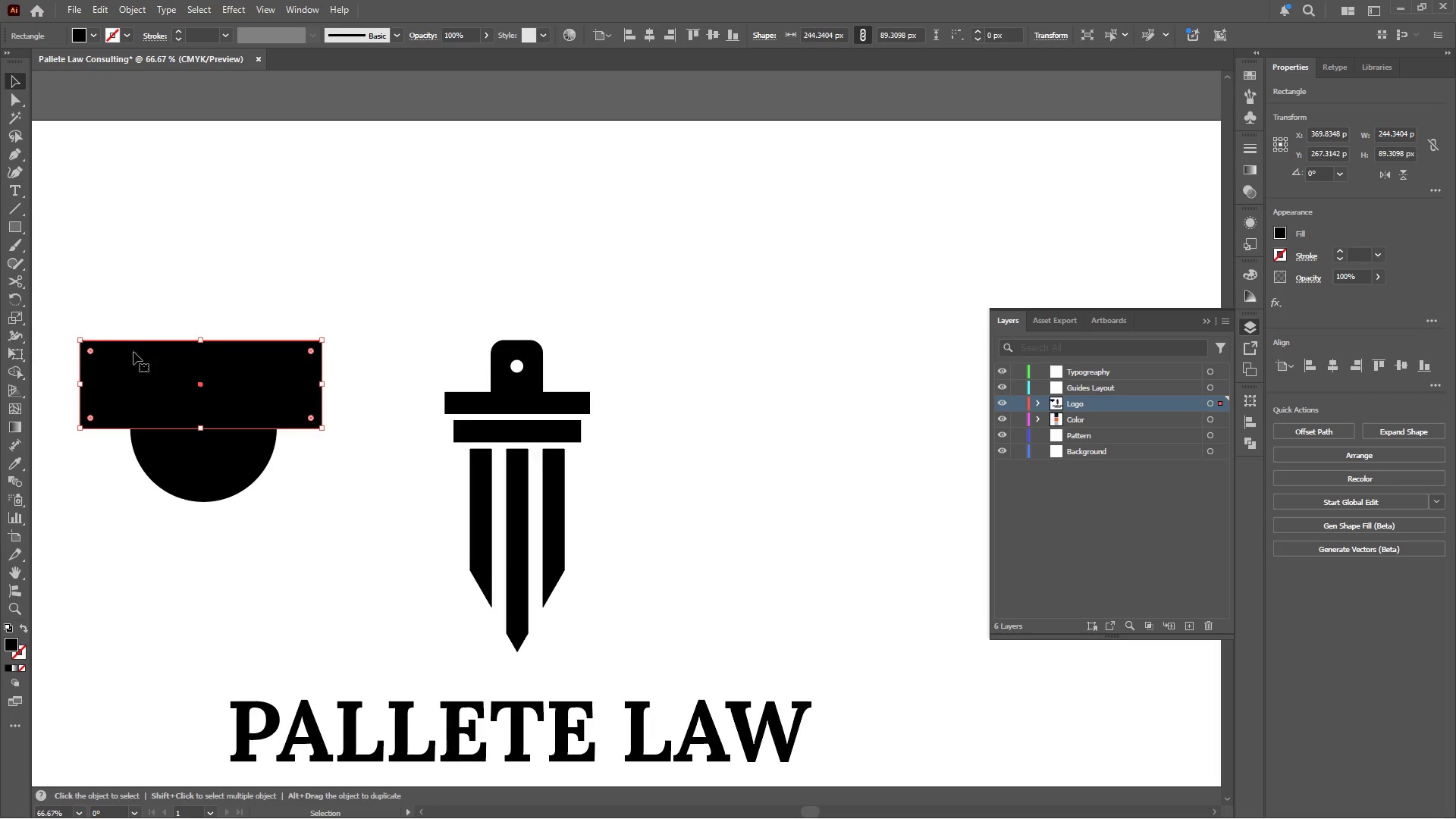 
hold_key(key=ShiftLeft, duration=0.72)
left_click([184, 464])
 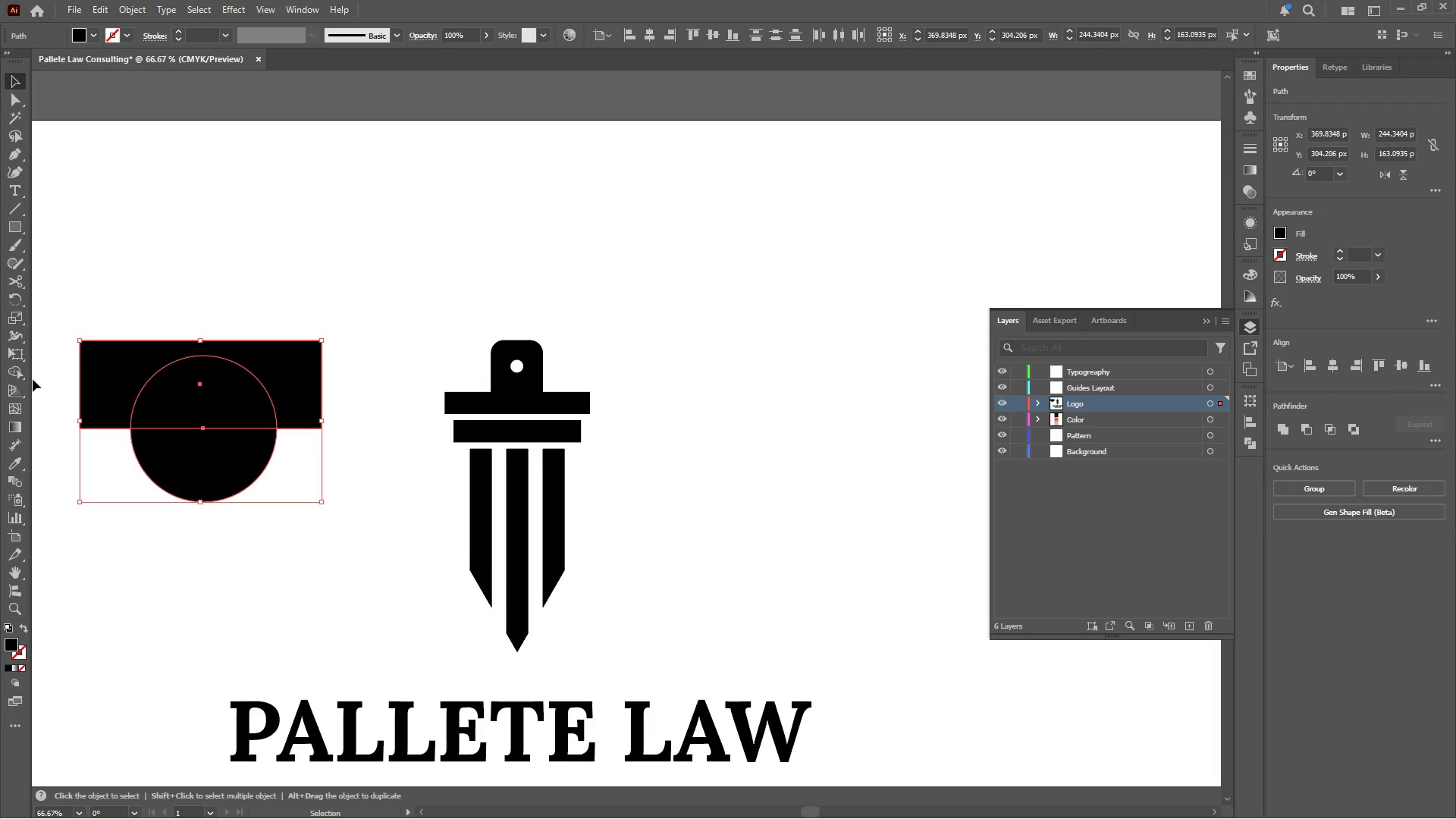 
left_click([18, 371])
 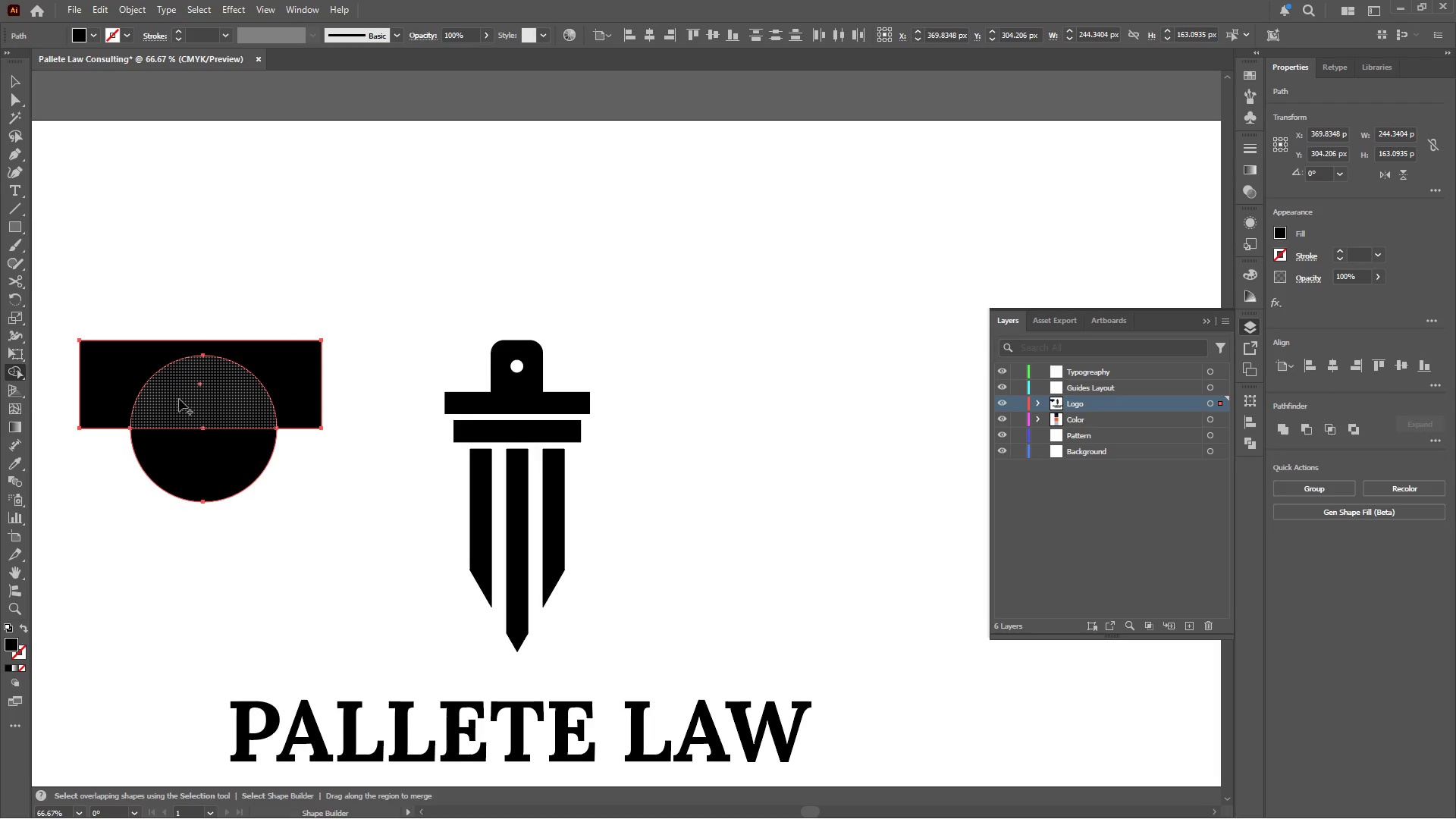 
hold_key(key=AltLeft, duration=0.69)
left_click_drag(start_coordinate=[179, 399], to_coordinate=[136, 362])
 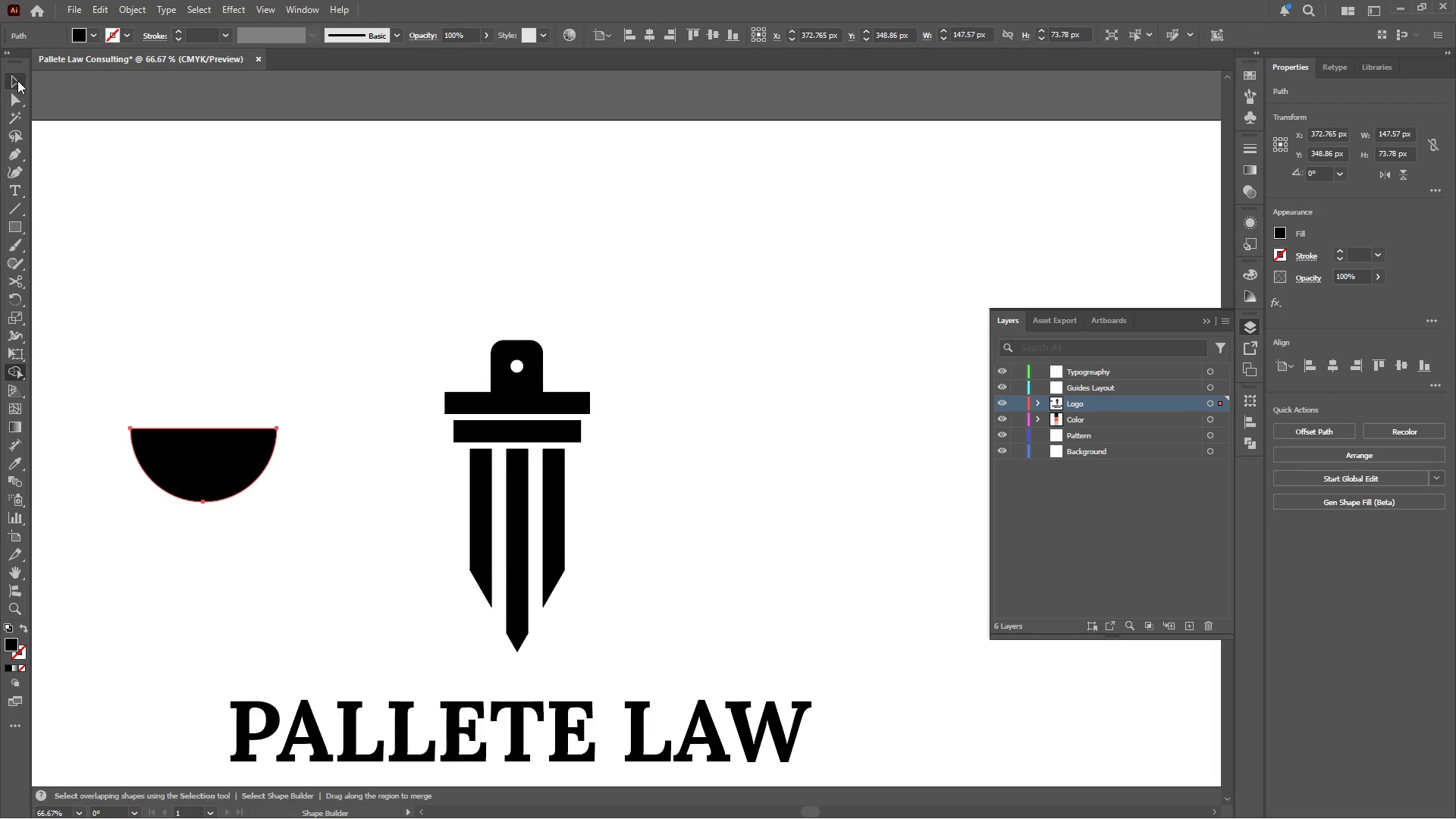 
double_click([221, 359])
 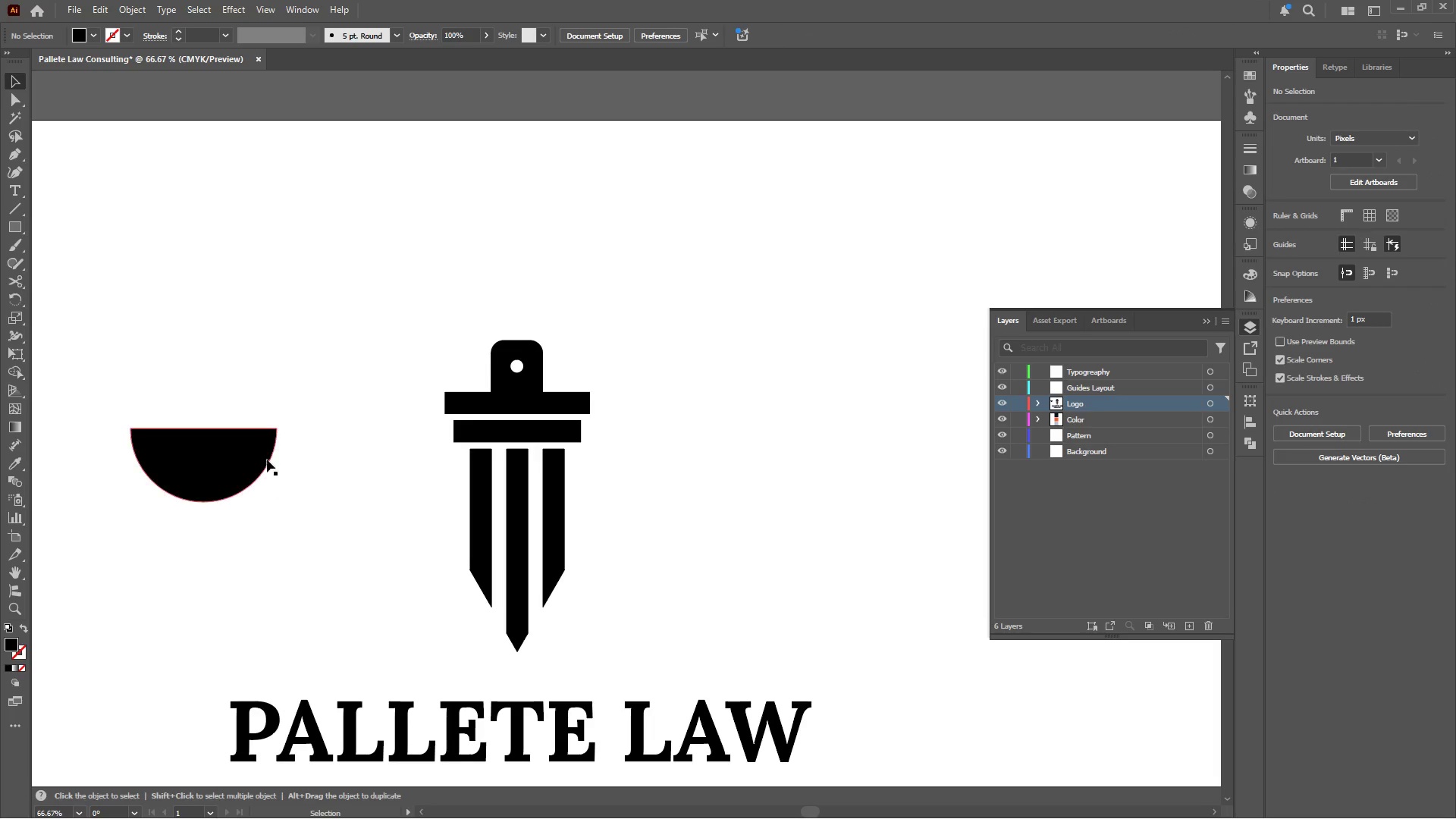 
hold_key(key=AltLeft, duration=0.44)
scroll: coordinate [286, 482], scroll_direction: up, amount: 1.0
 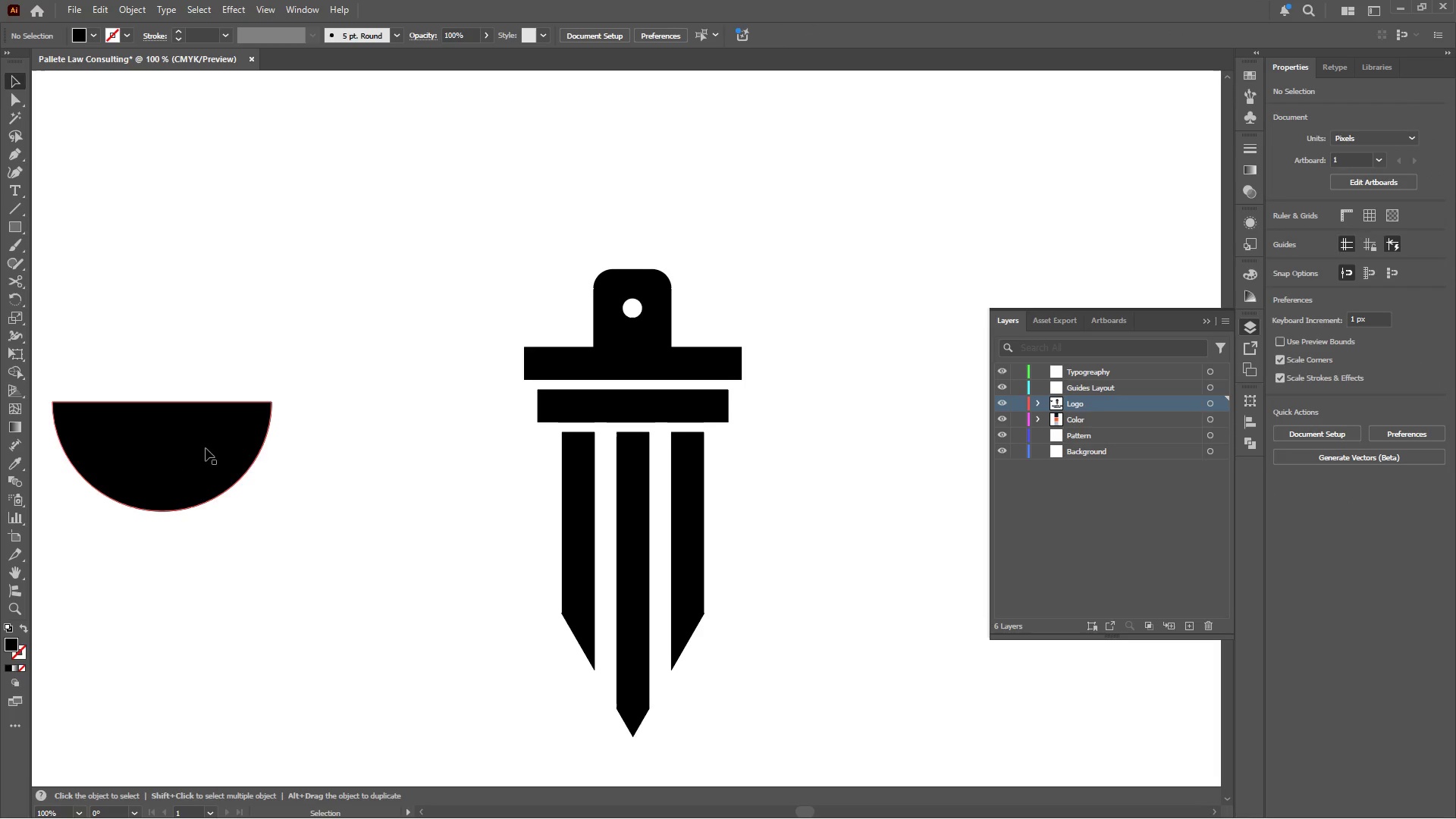 
left_click_drag(start_coordinate=[207, 460], to_coordinate=[419, 585])
 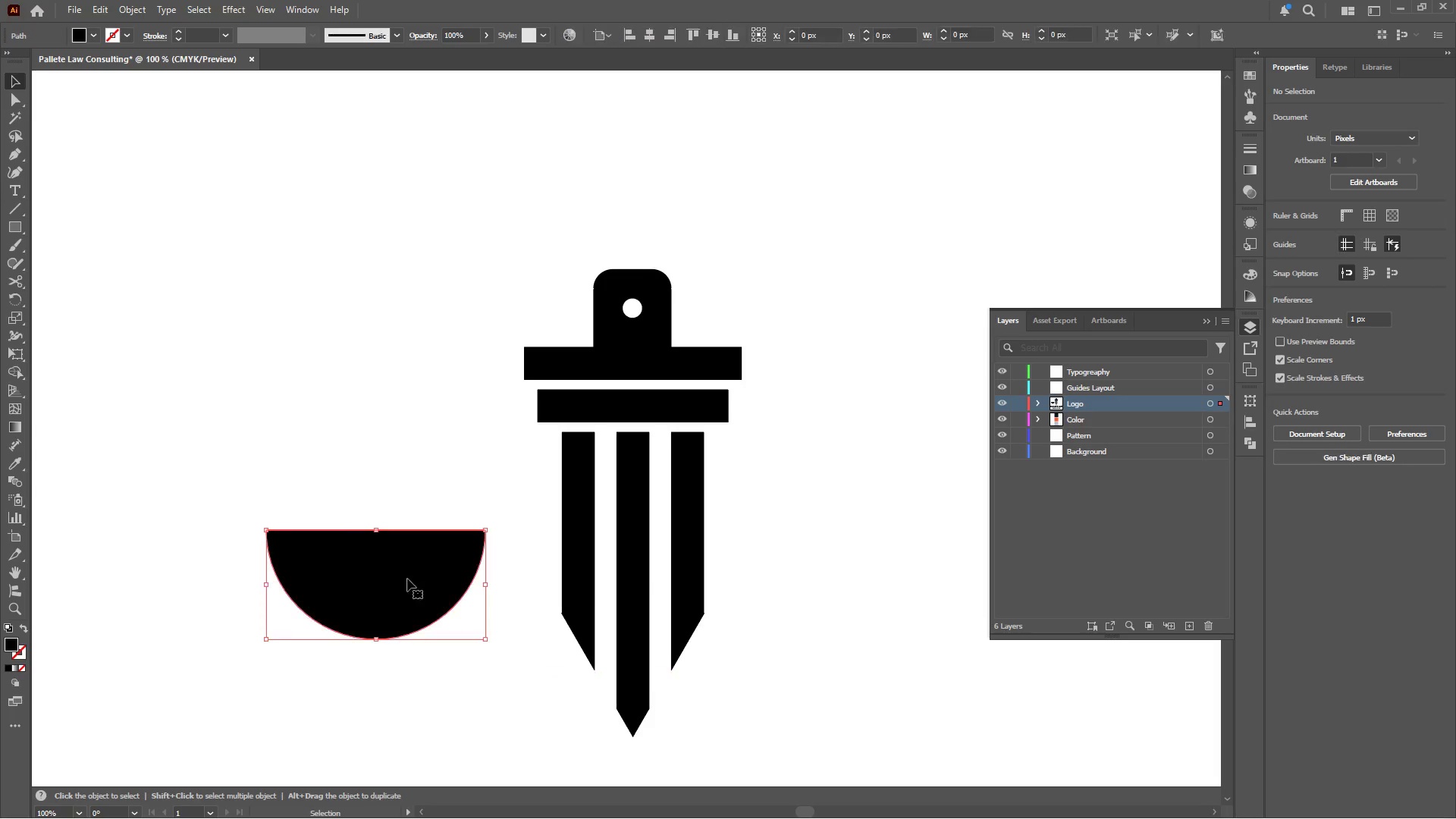 
hold_key(key=AltLeft, duration=0.47)
 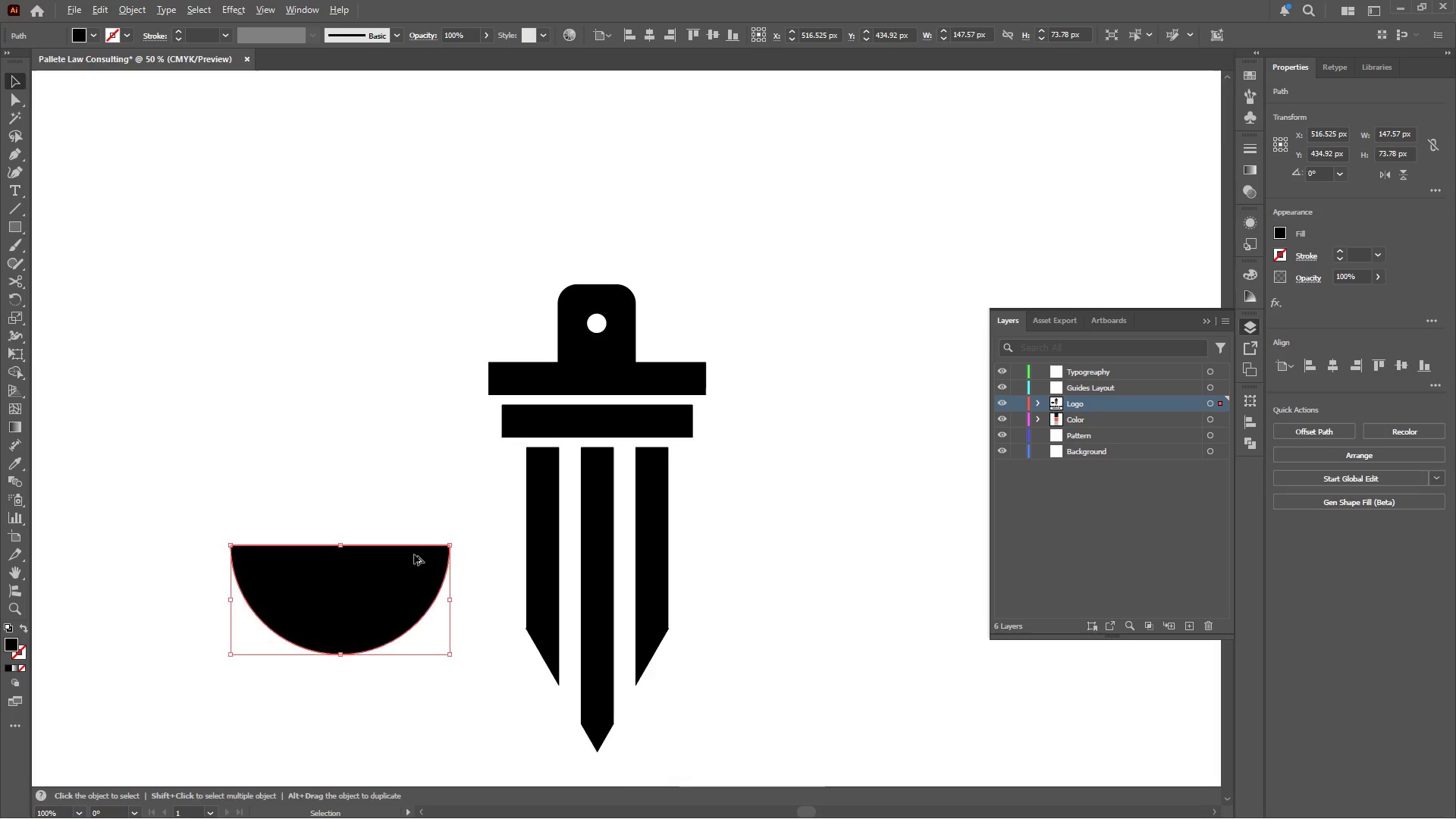 
hold_key(key=AltLeft, duration=0.34)
 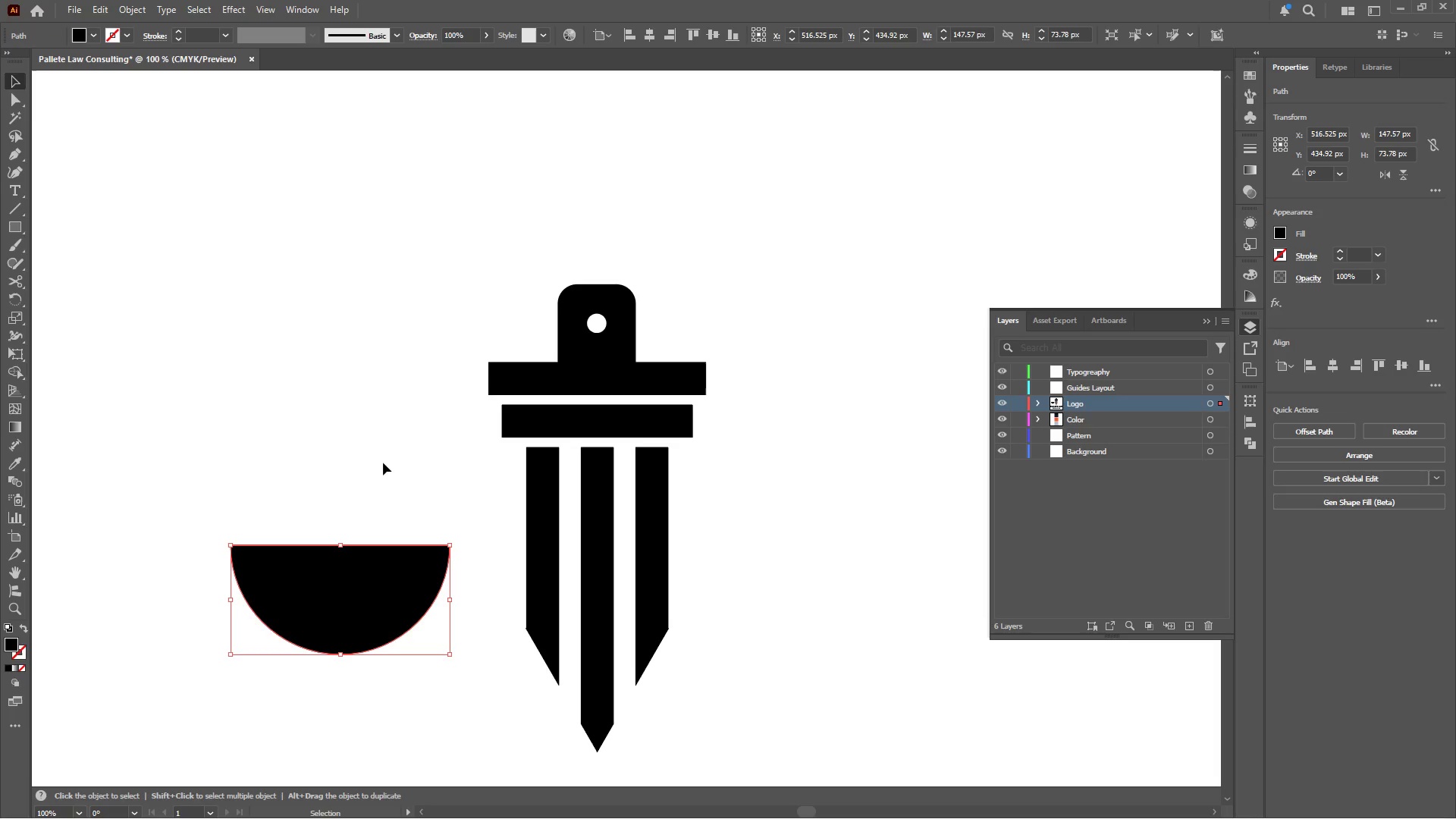 
left_click([383, 450])
 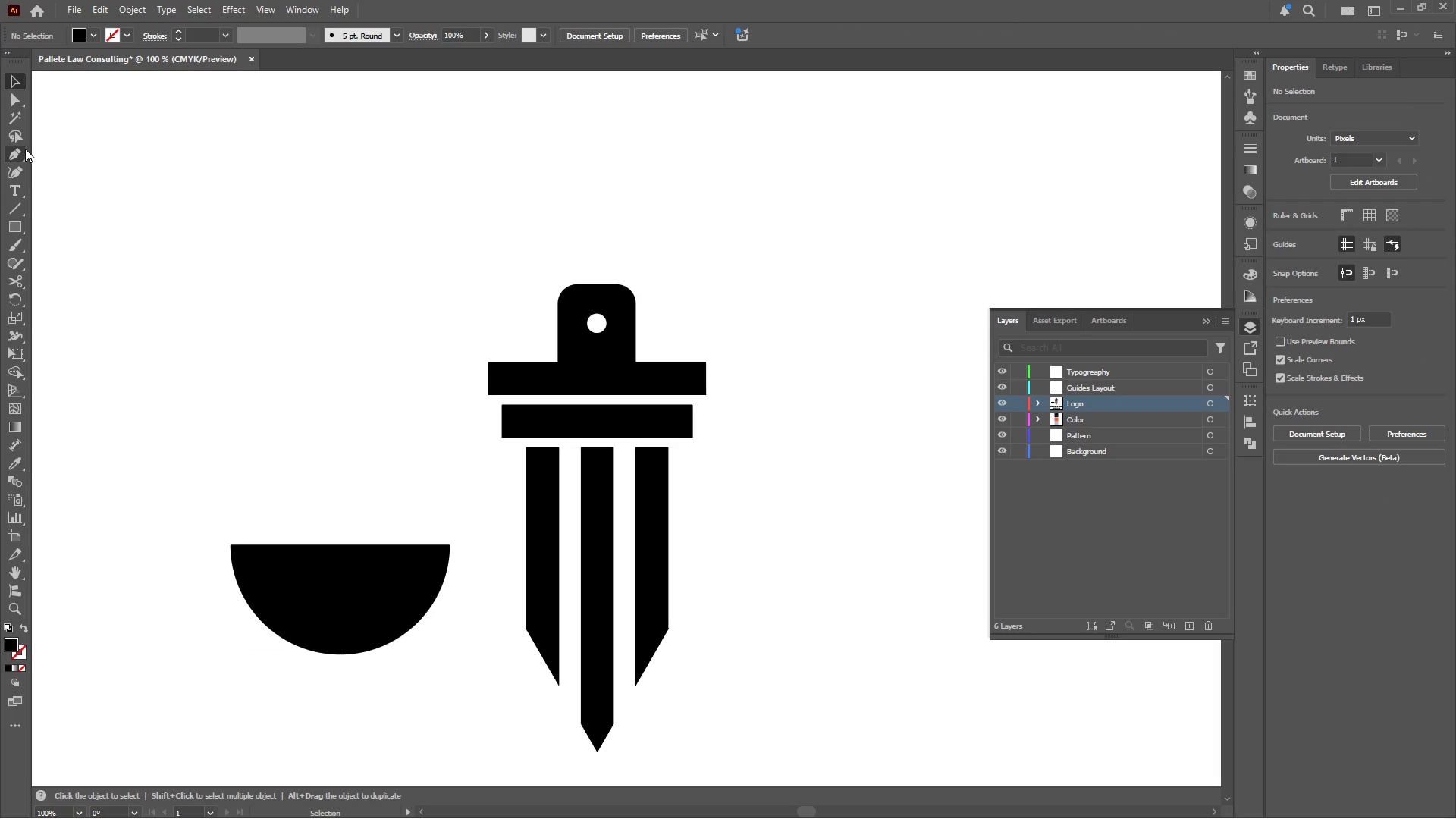 
scroll: coordinate [414, 555], scroll_direction: none, amount: 0.0
 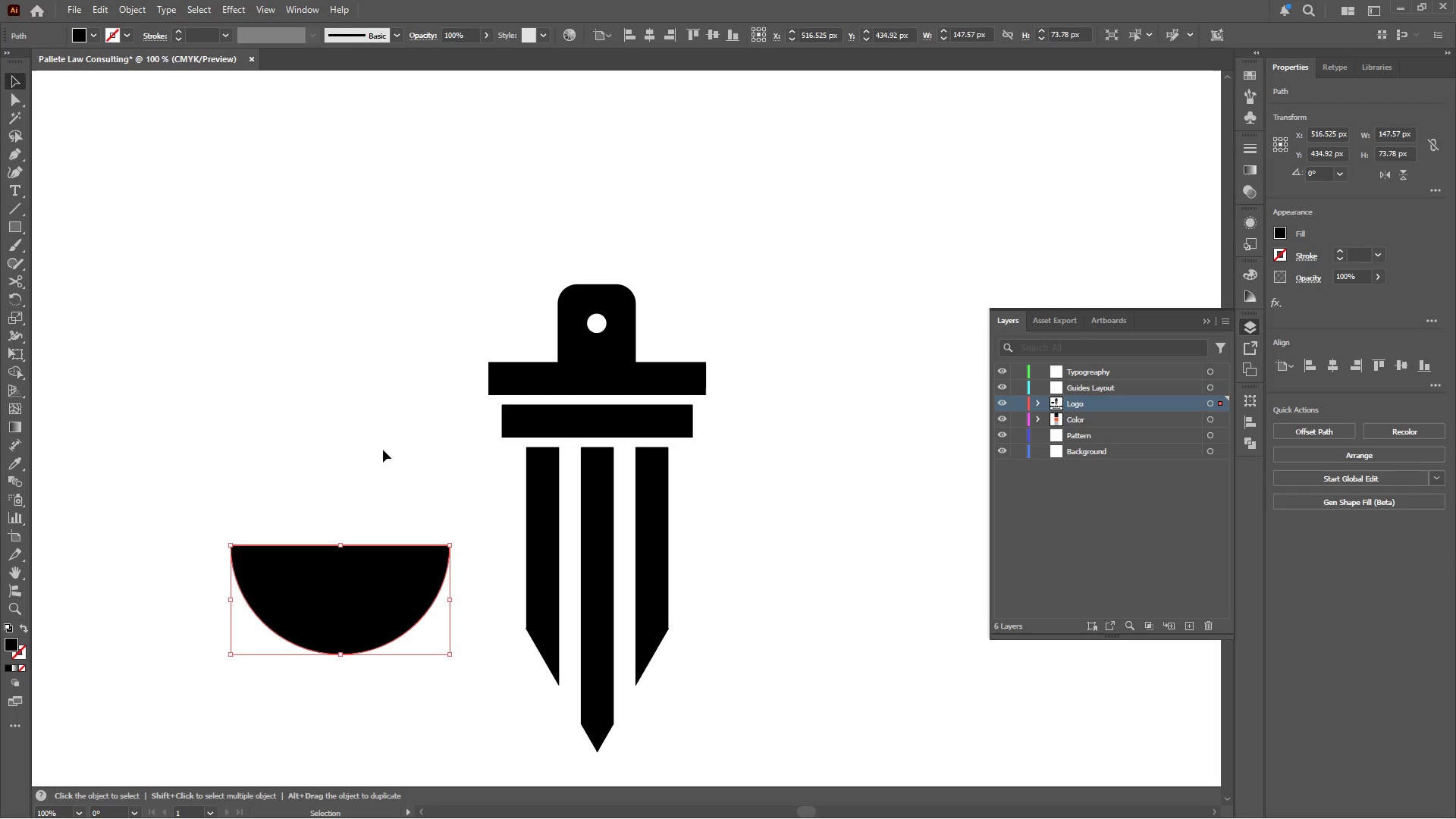 
left_click([12, 155])
 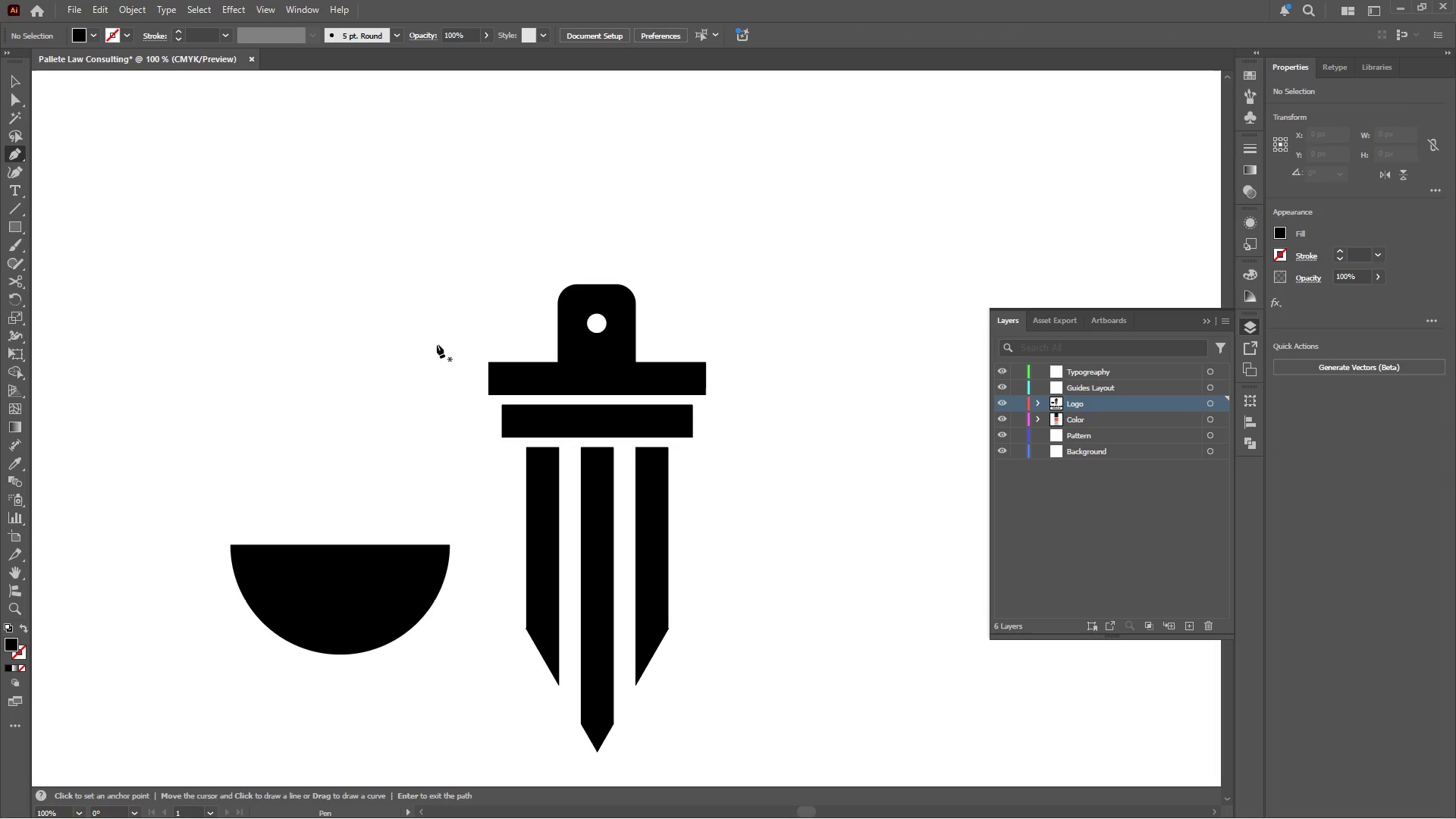 
hold_key(key=AltLeft, duration=0.42)
scroll: coordinate [442, 362], scroll_direction: up, amount: 1.0
 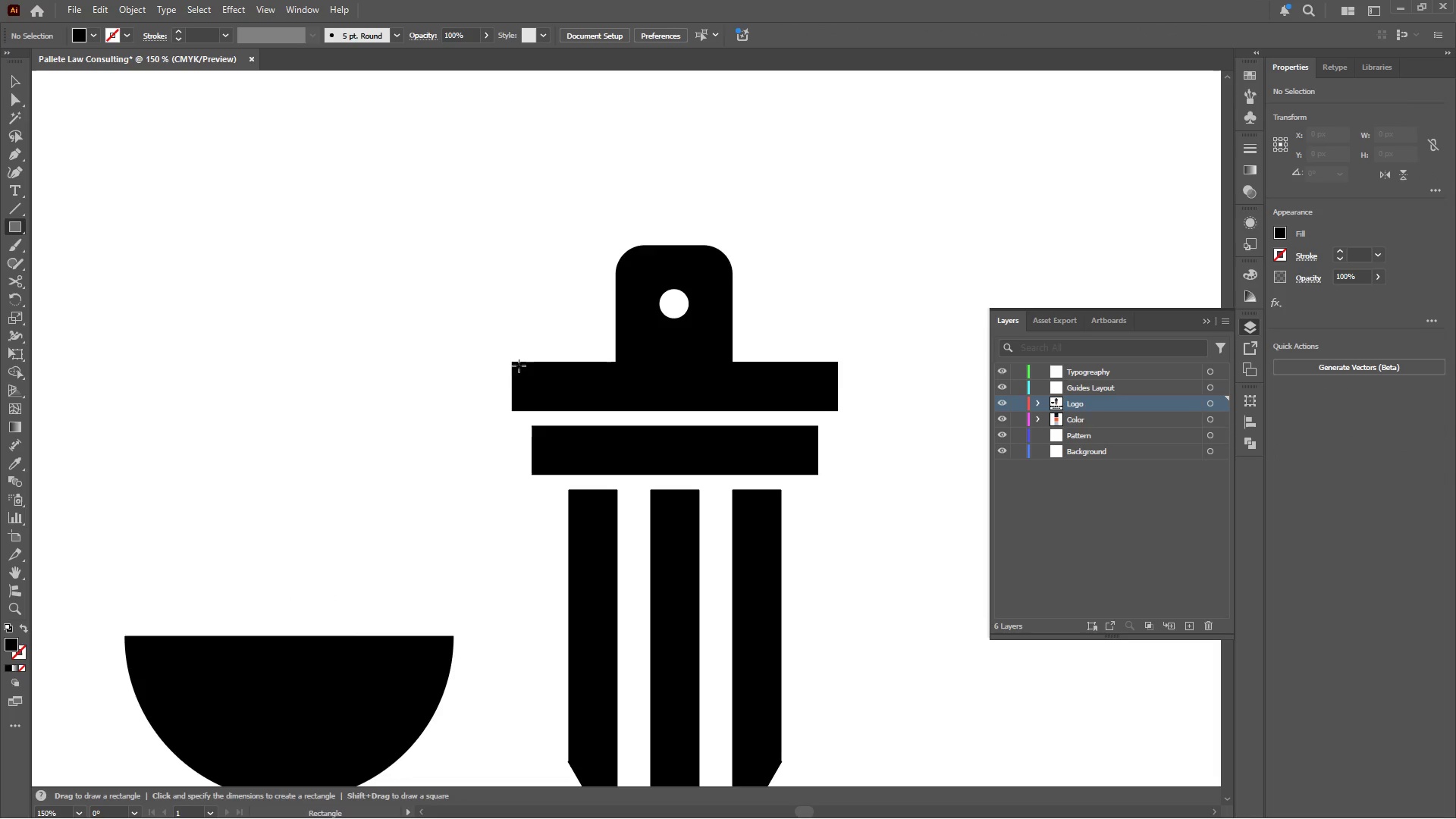 
left_click_drag(start_coordinate=[514, 361], to_coordinate=[94, 381])
 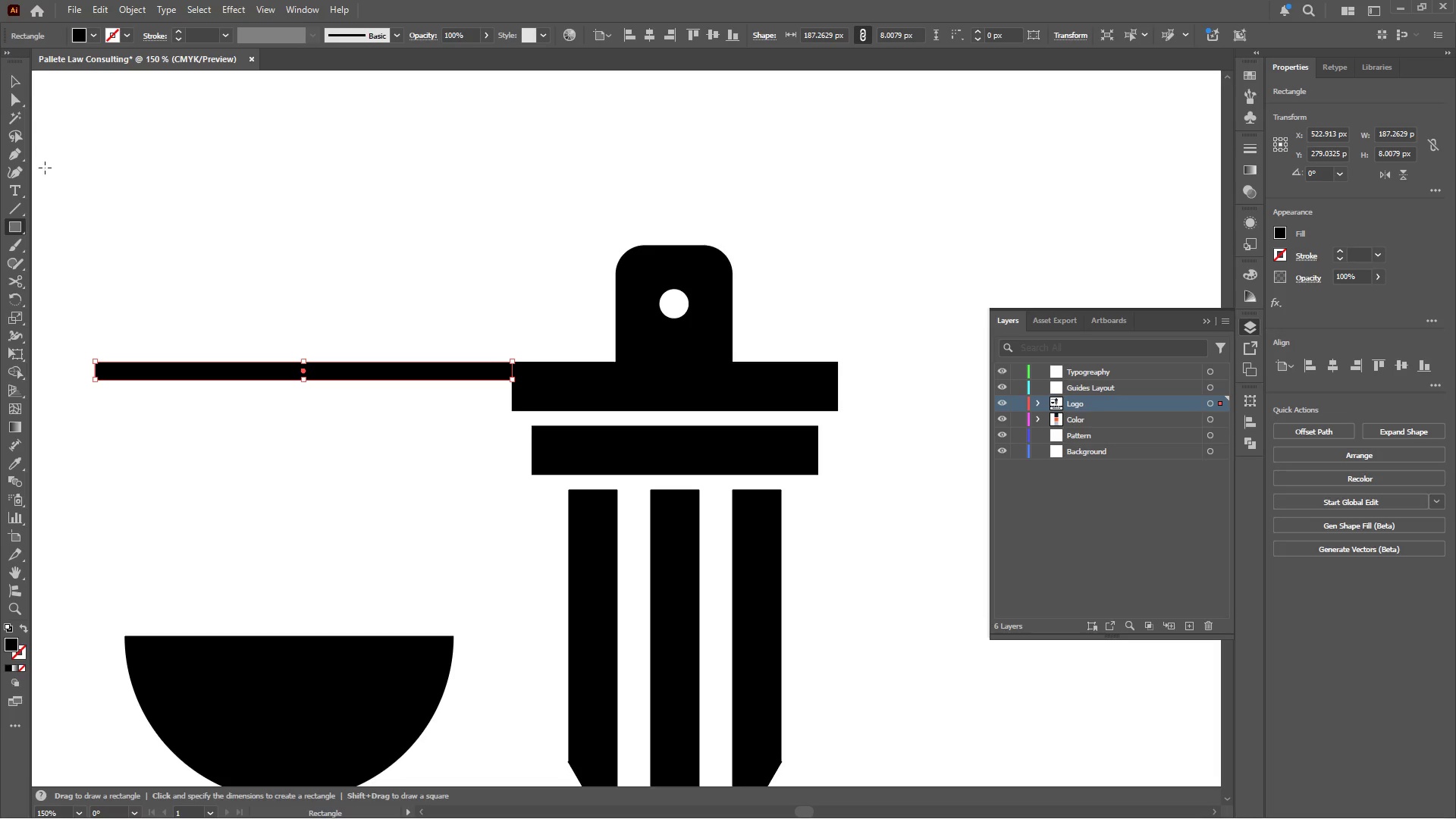 
left_click([17, 156])
 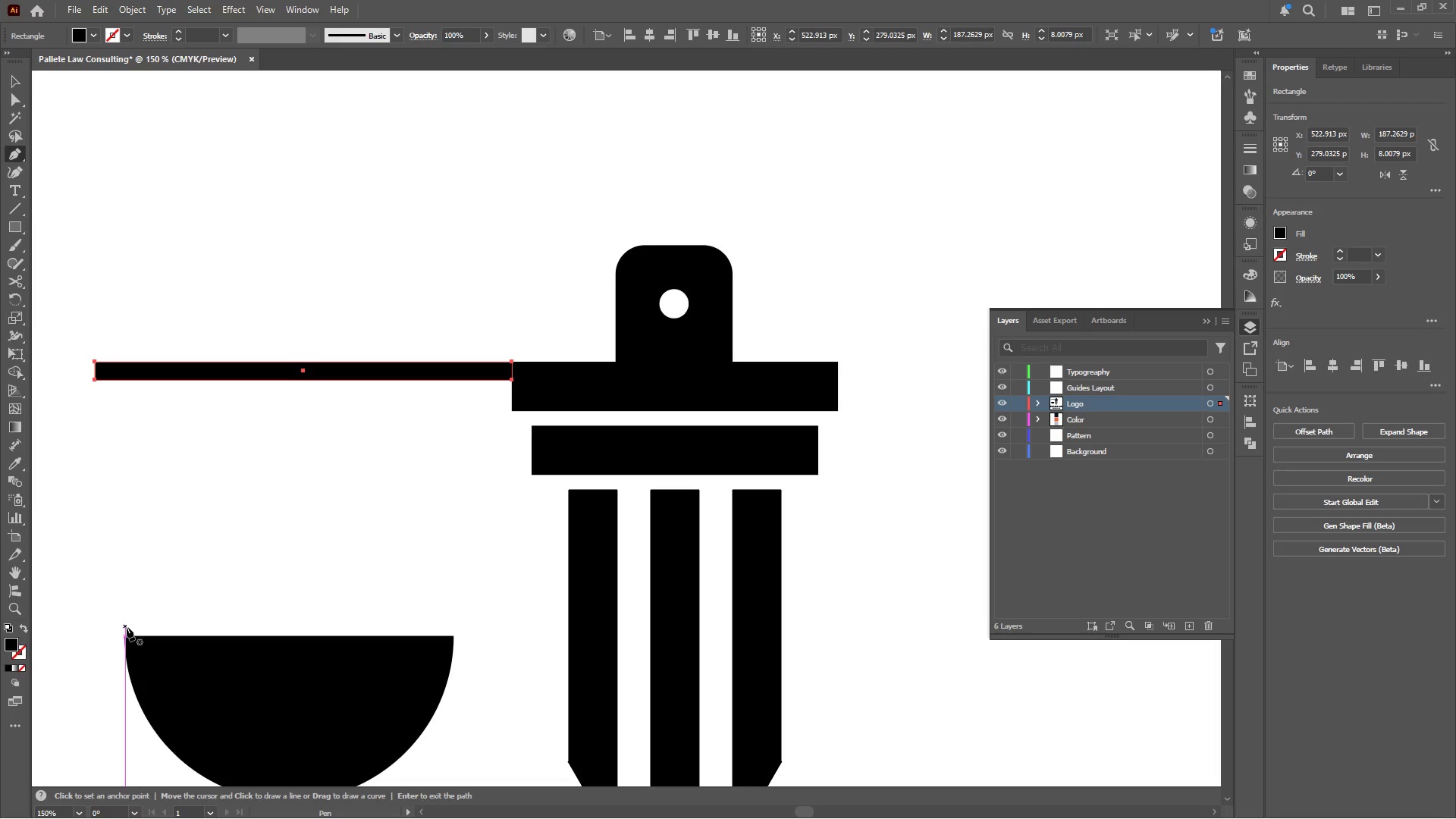 
left_click([126, 629])
 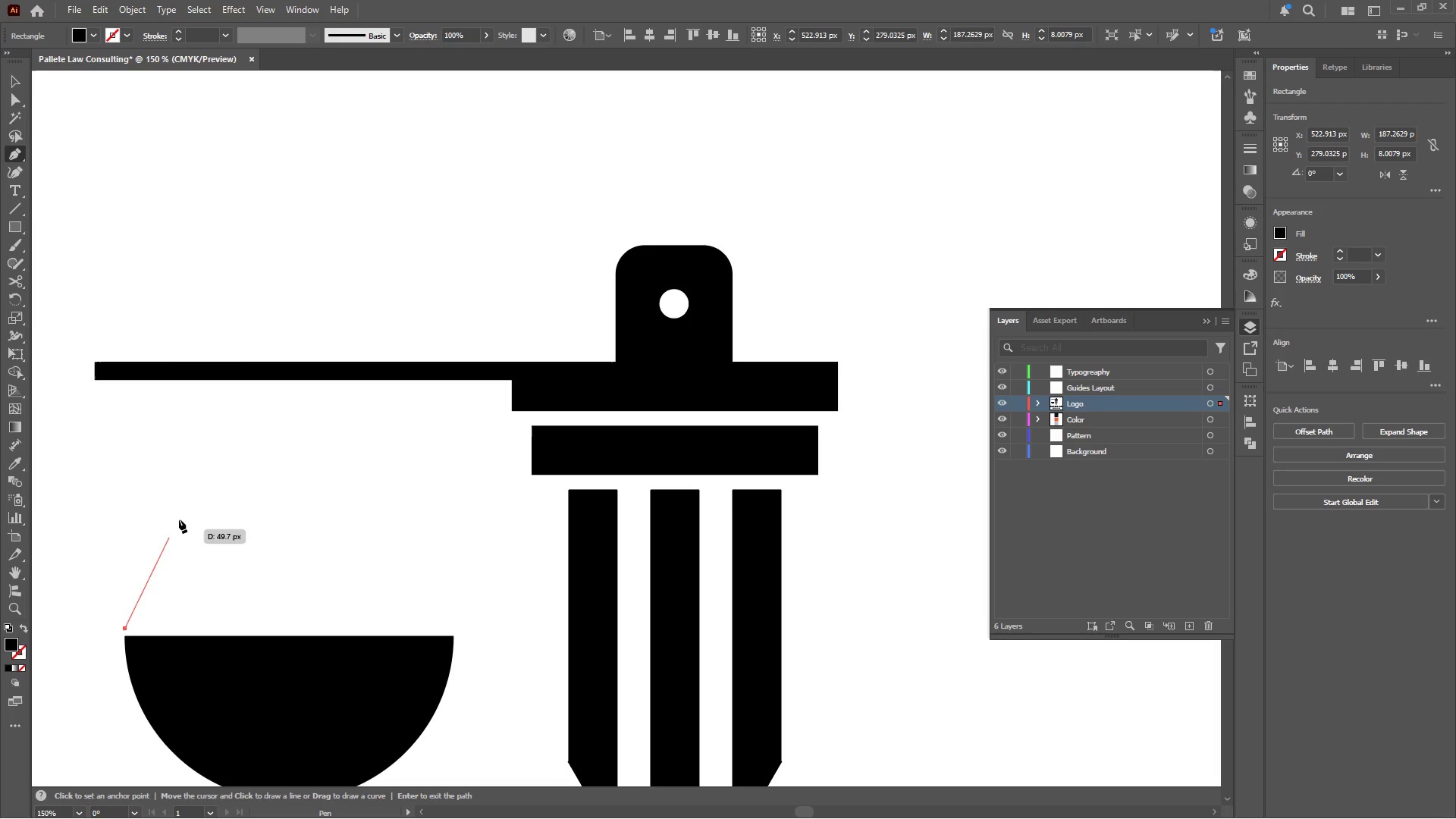 
hold_key(key=ShiftLeft, duration=0.45)
 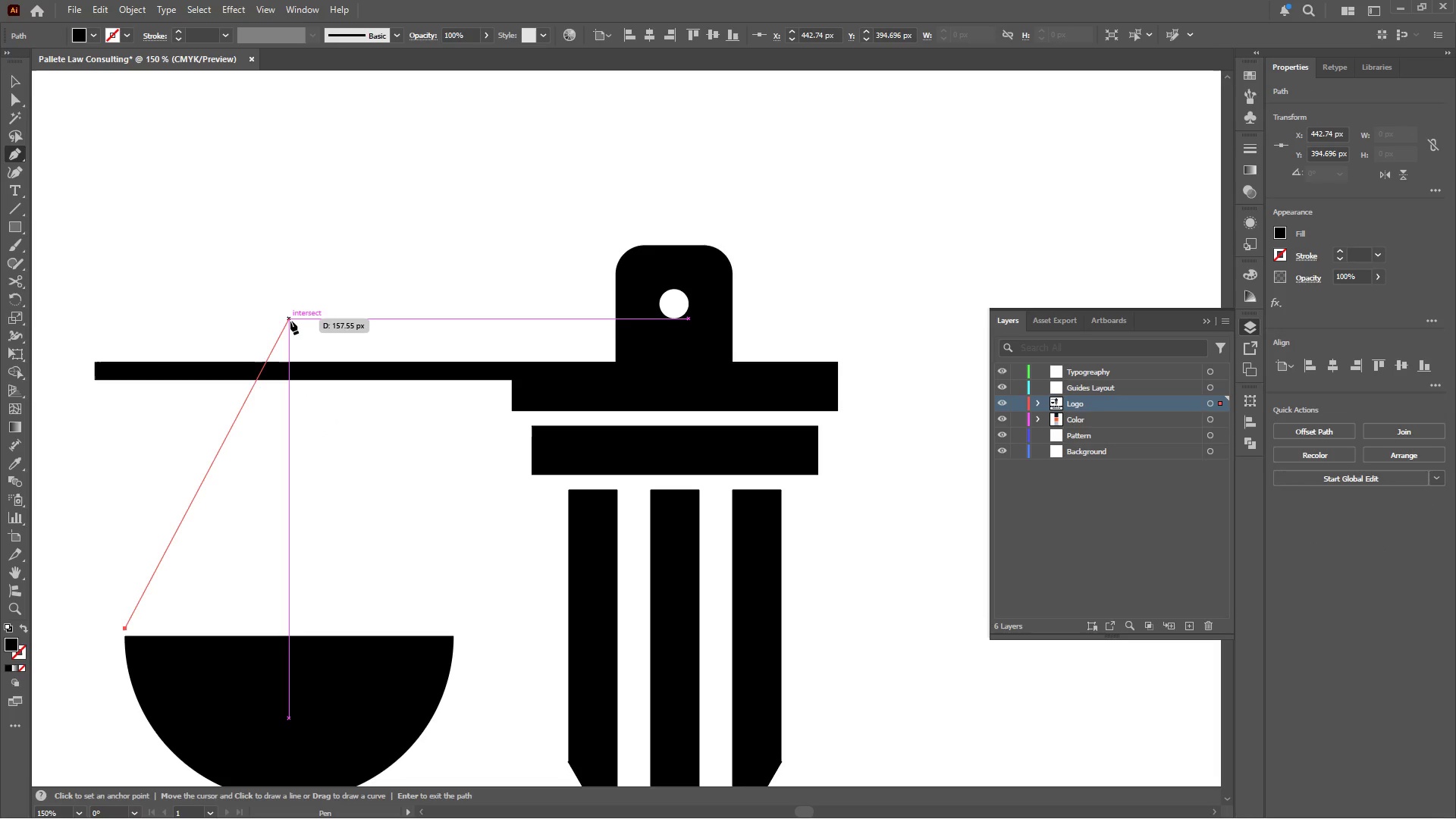 
left_click([290, 321])
 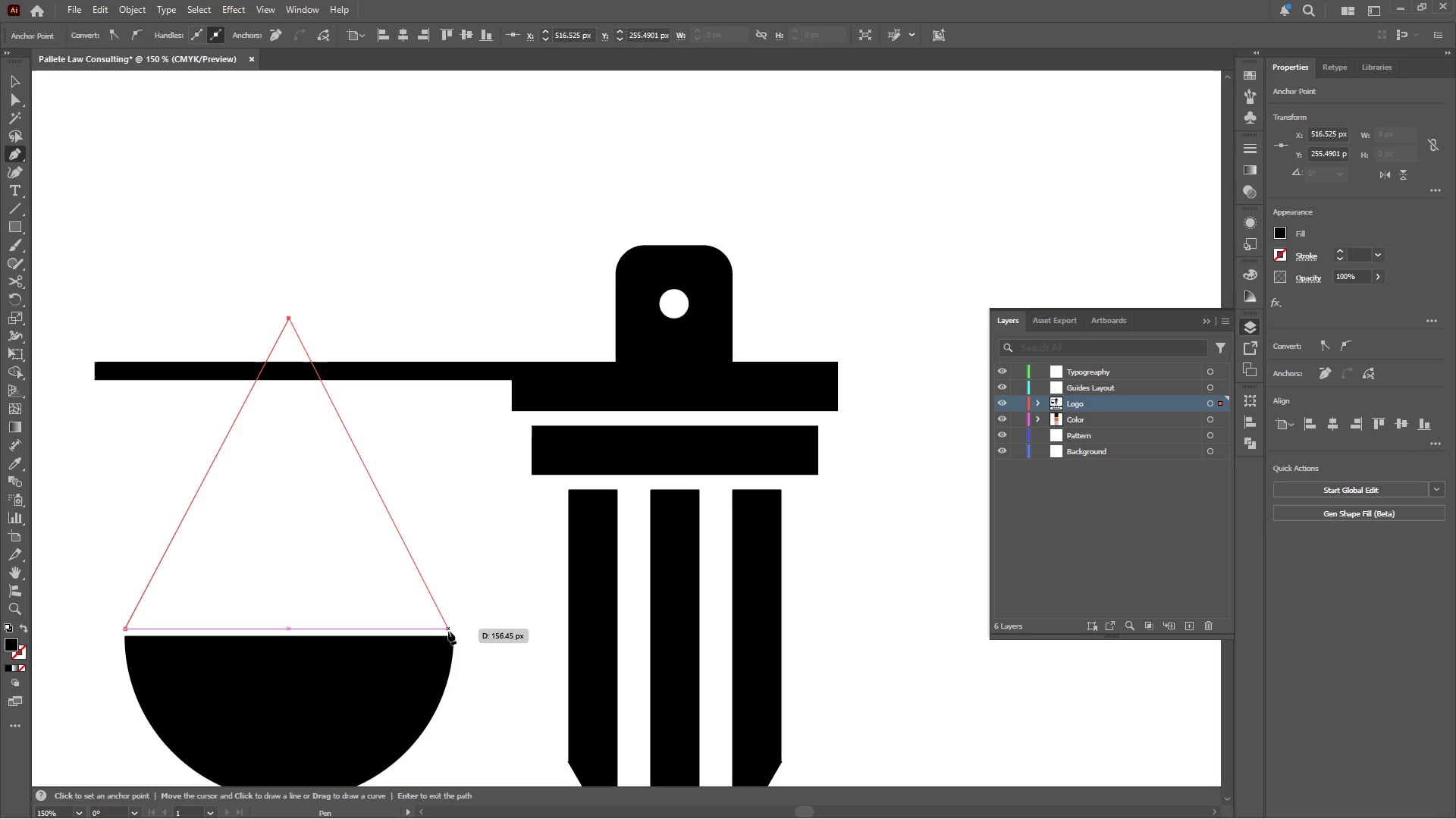 
left_click([447, 629])
 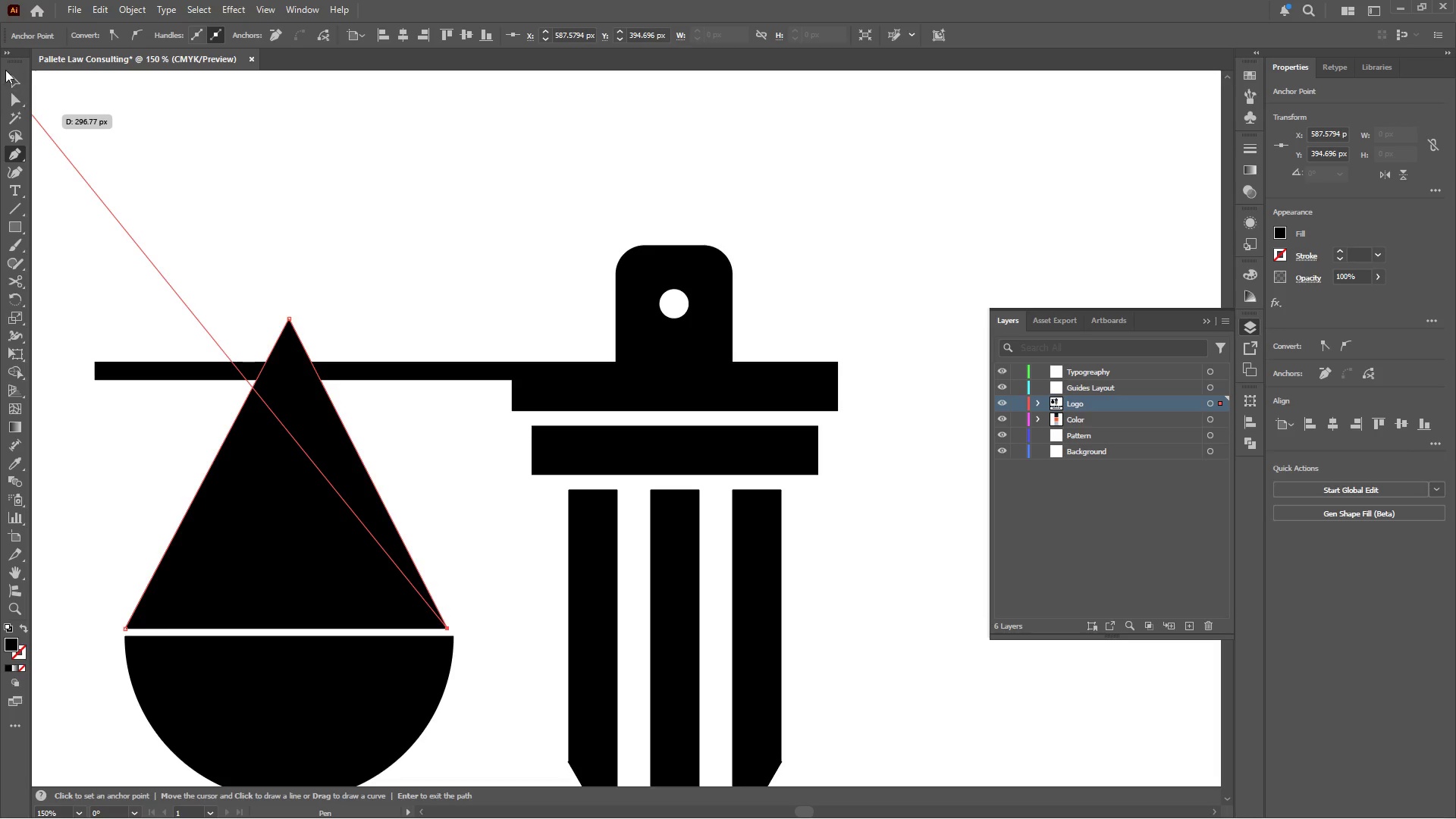 
left_click([11, 75])
 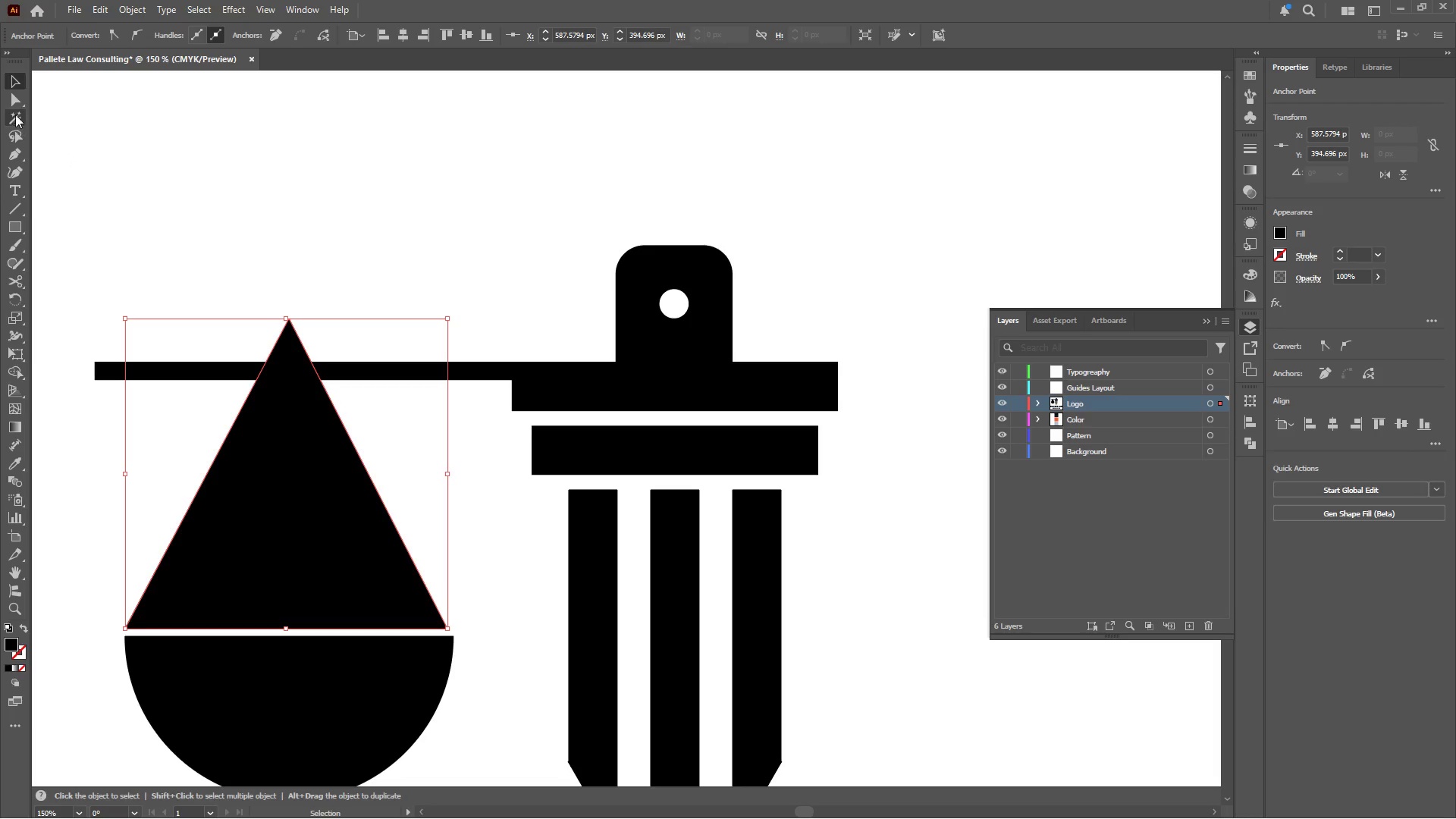 
left_click([13, 93])
 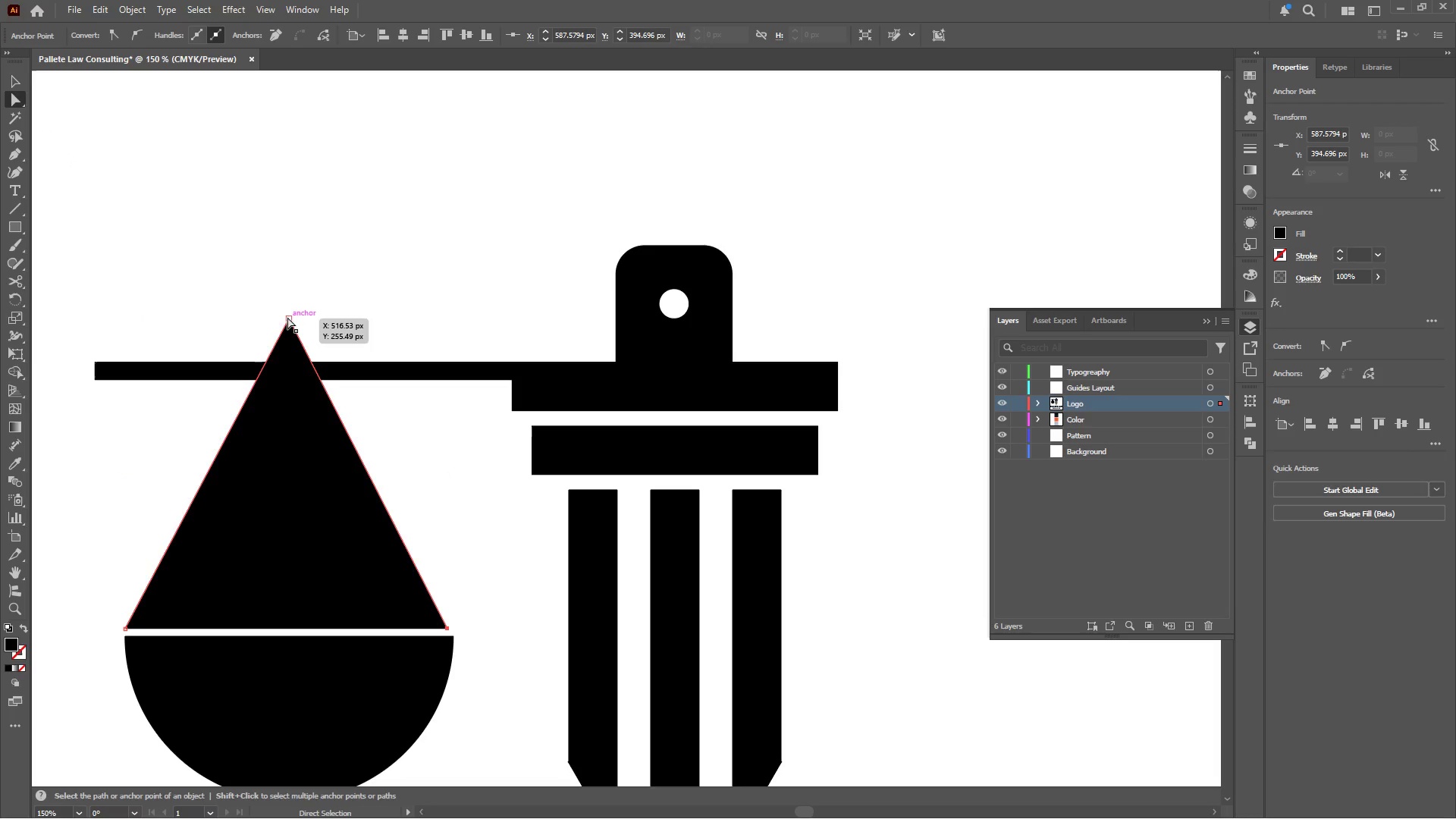 
left_click([289, 319])
 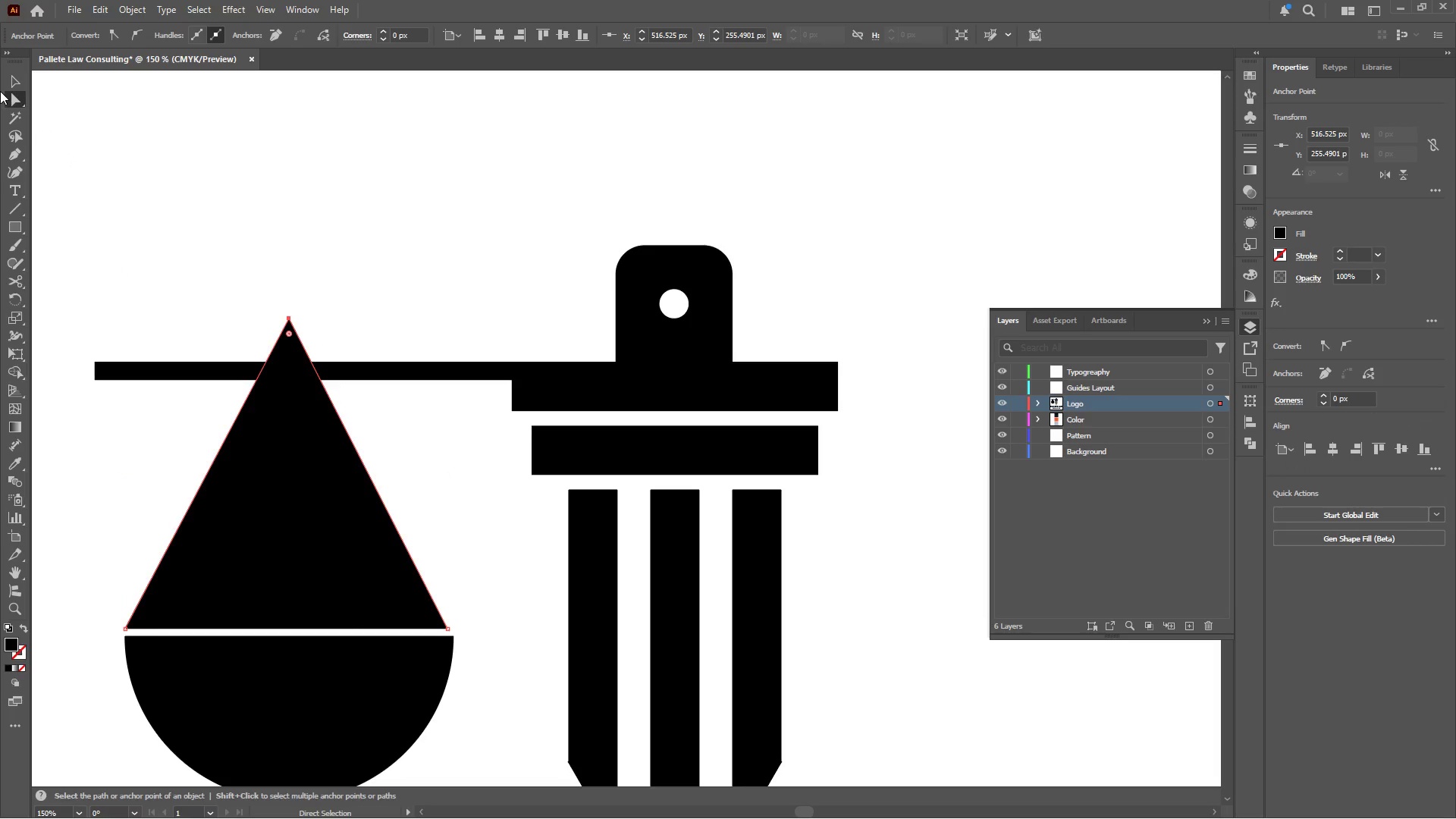 
left_click([11, 78])
 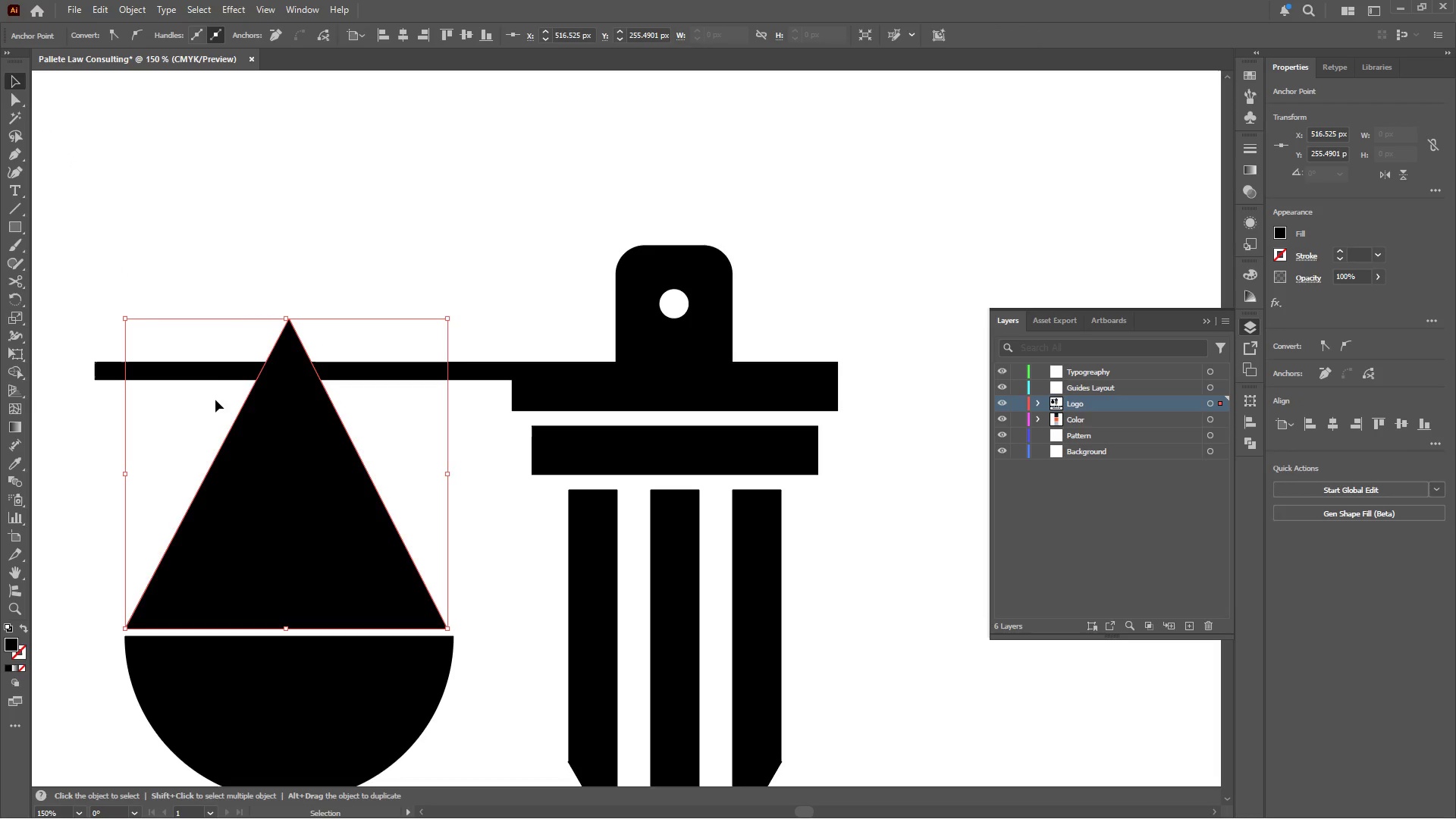 
hold_key(key=ShiftLeft, duration=0.98)
left_click([258, 671])
 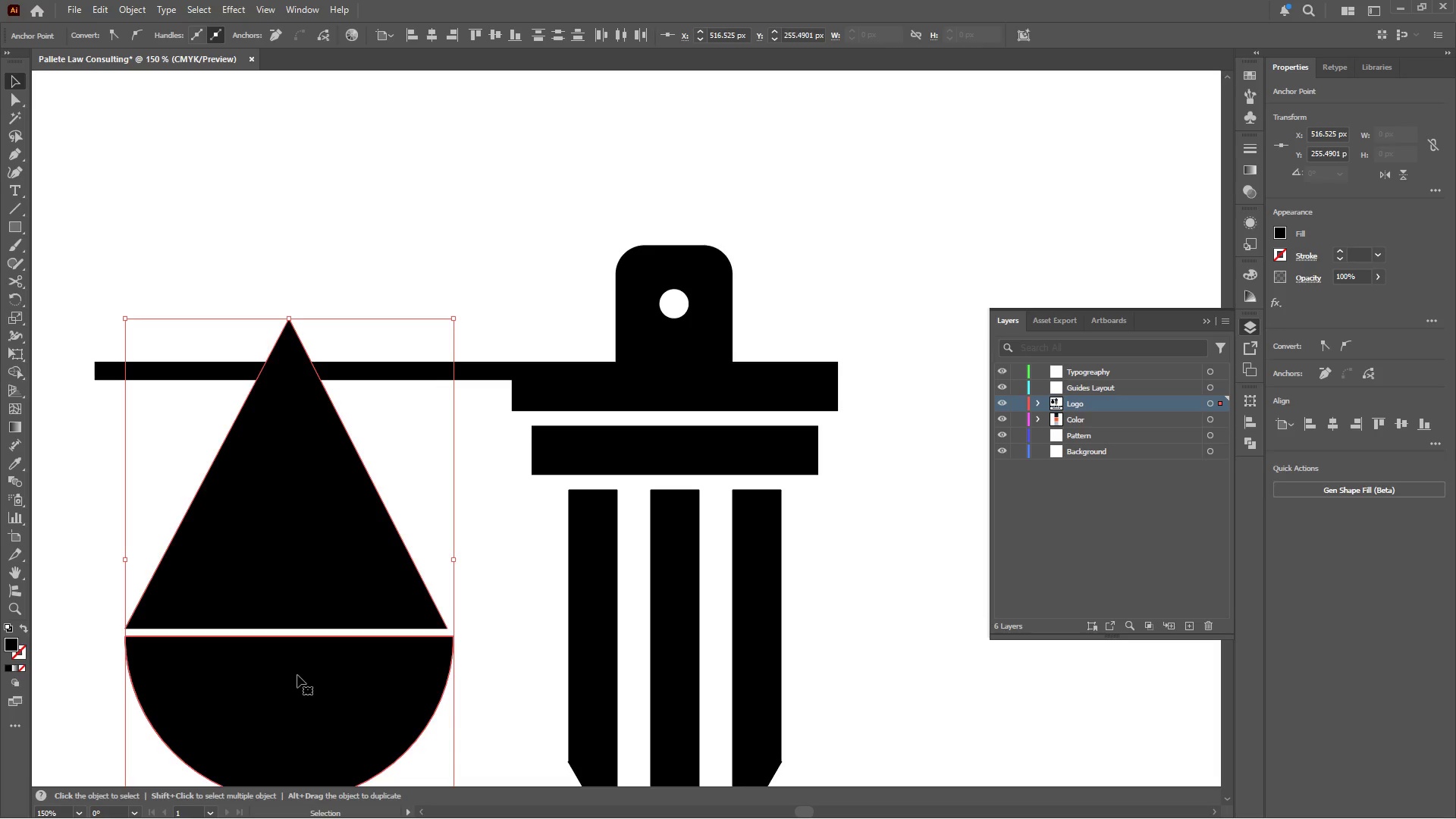 
left_click([297, 675])
 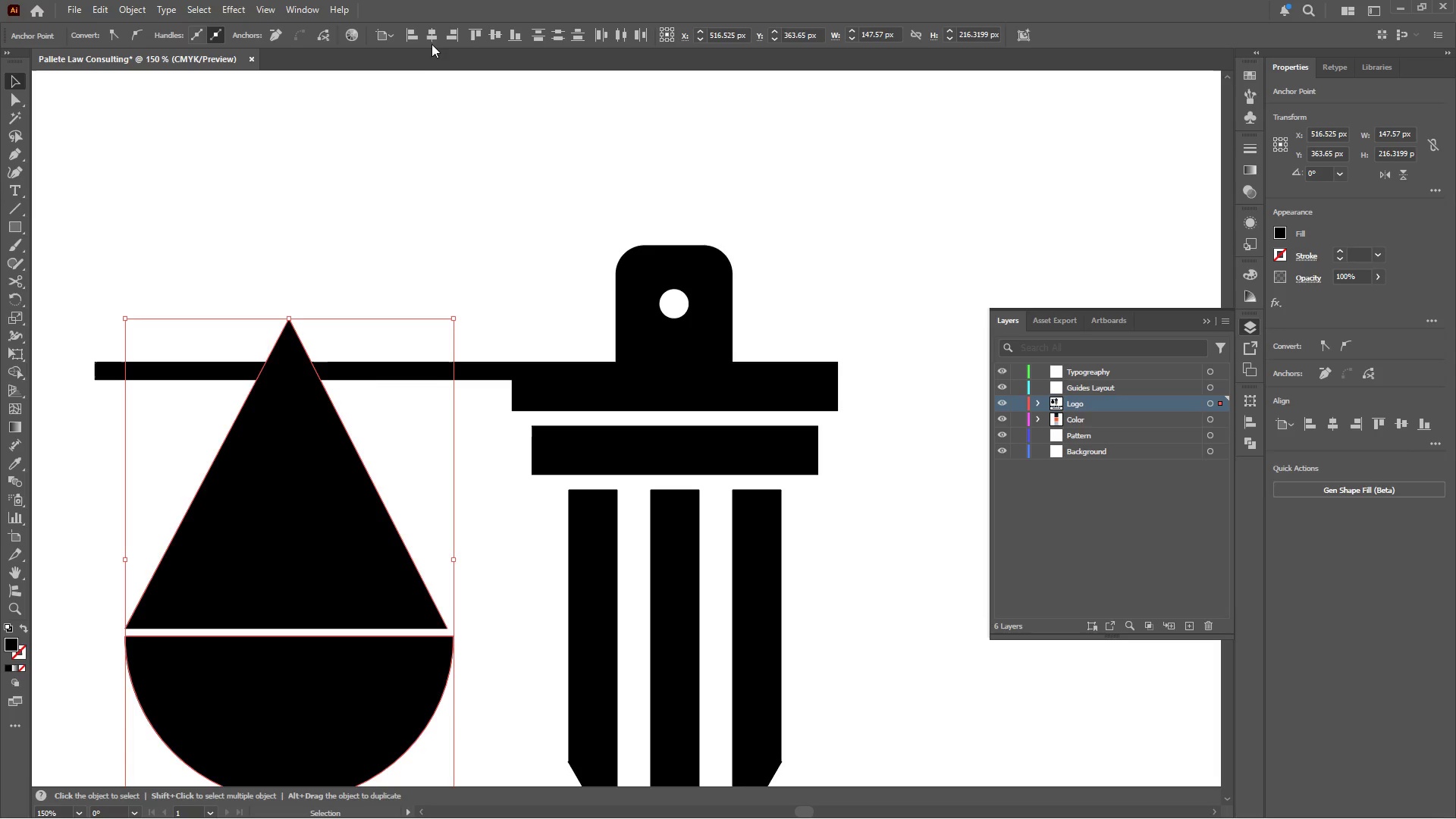 
left_click([429, 36])
 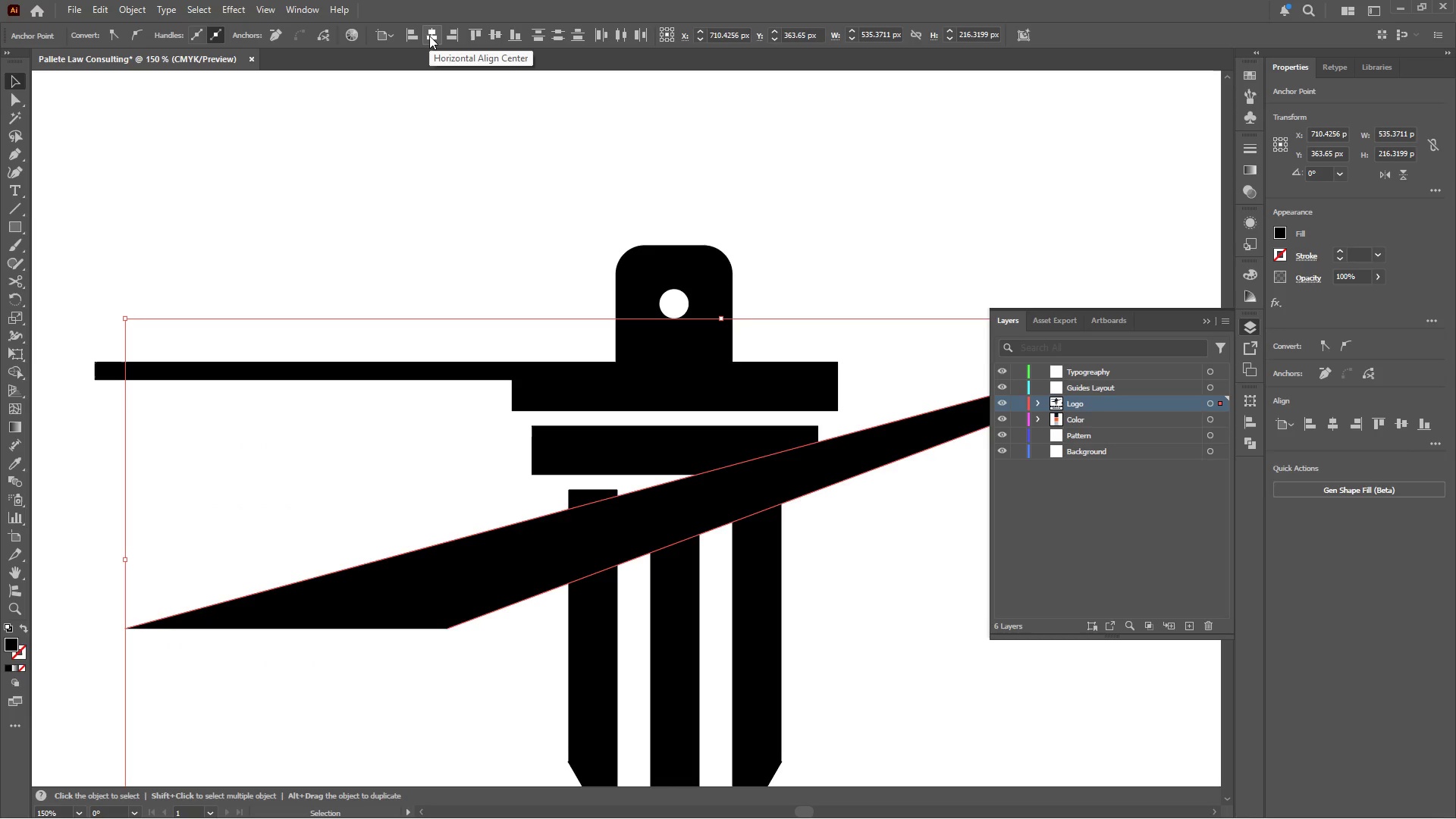 
key(Control+Z)
 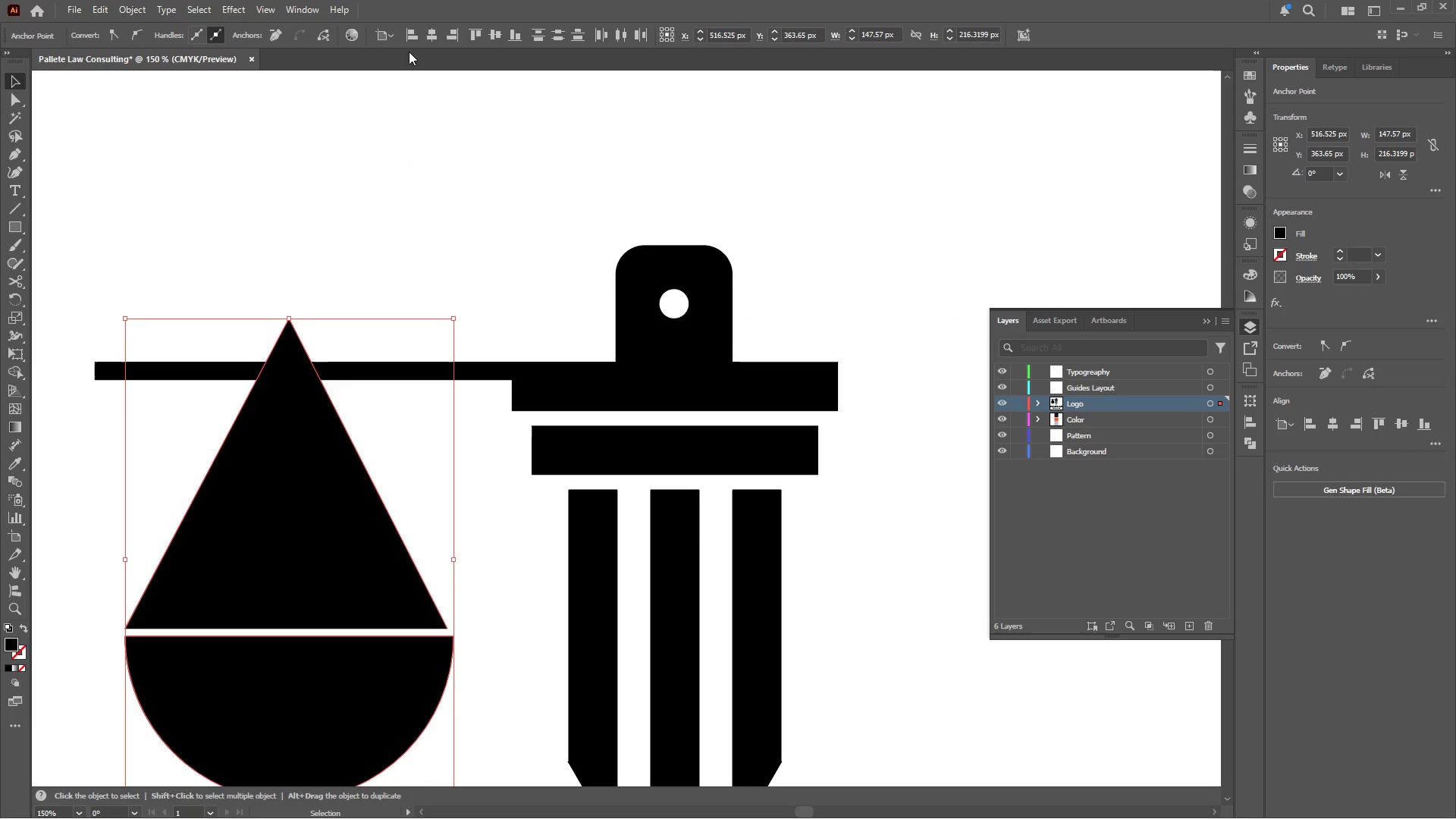 
left_click([393, 36])
 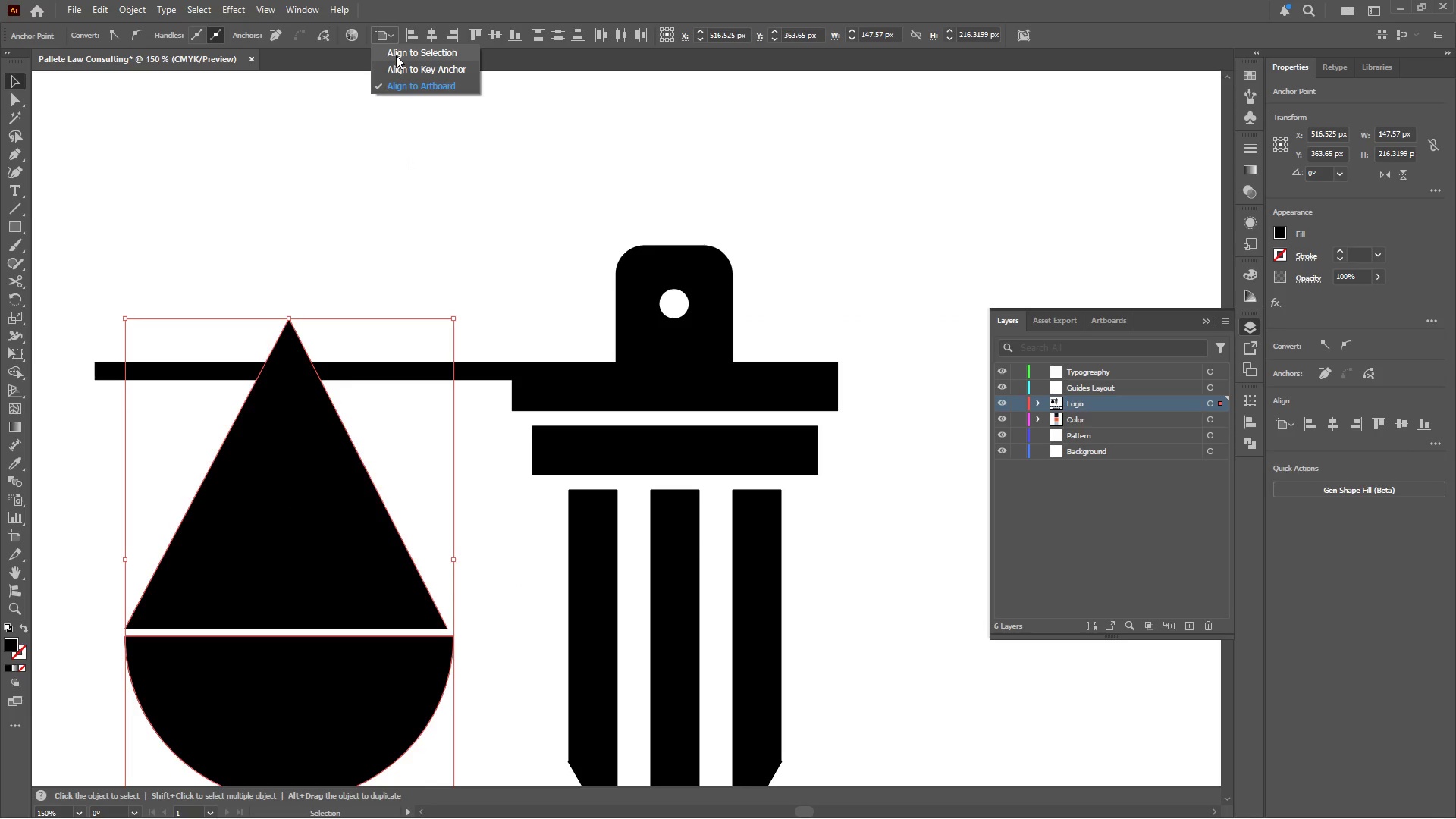 
left_click([396, 55])
 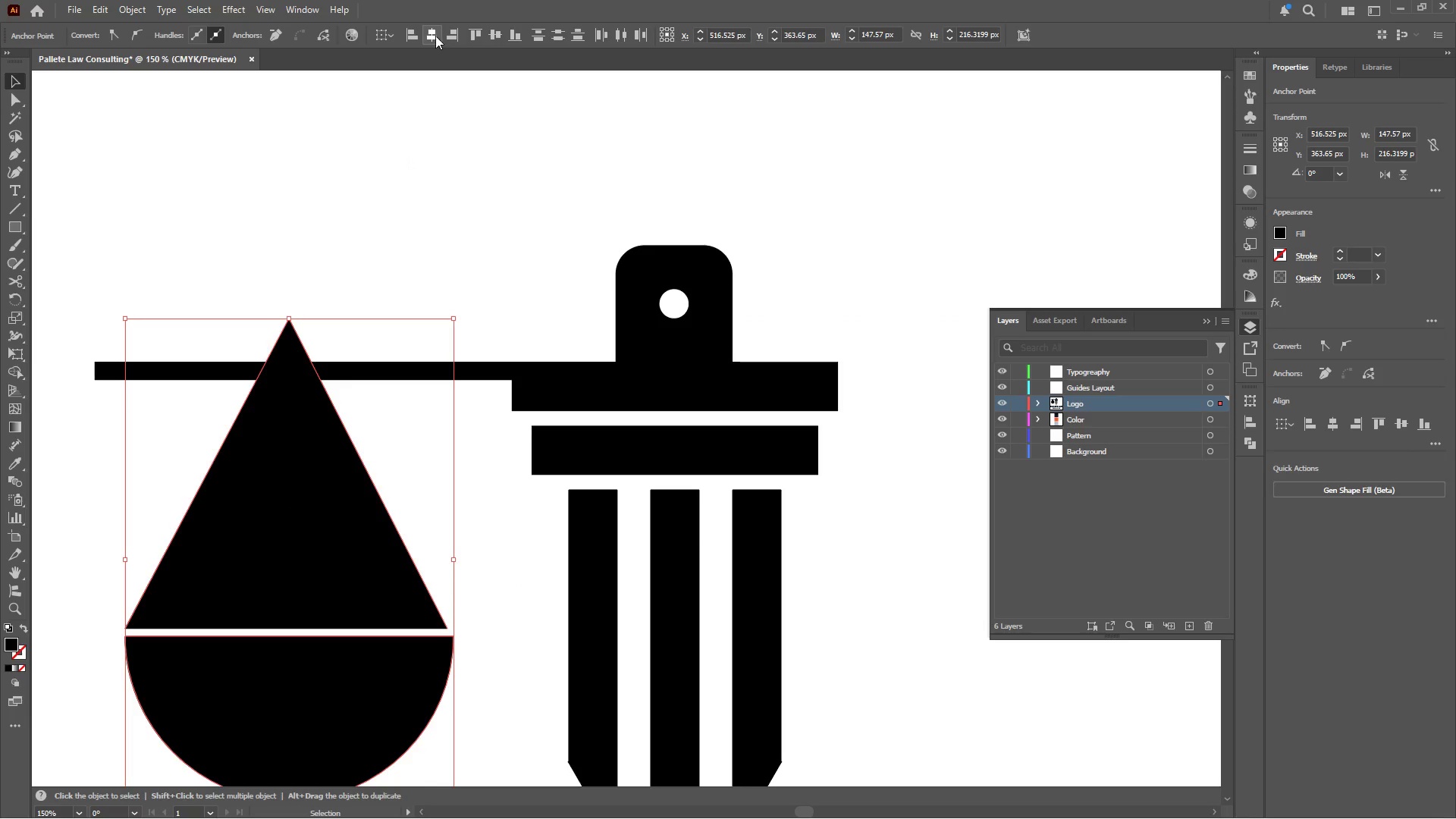 
left_click([436, 33])
 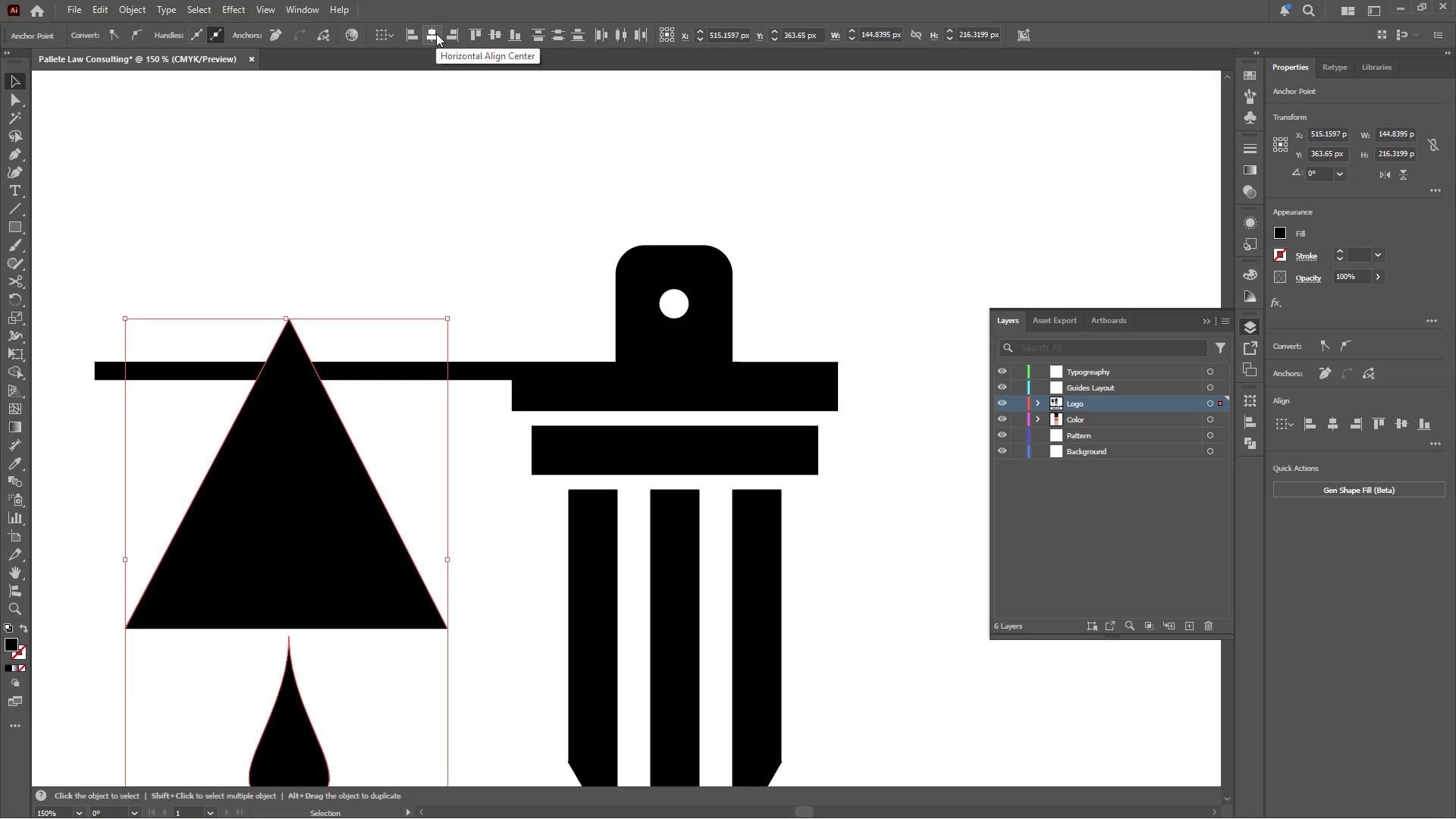 
key(Control+Z)
 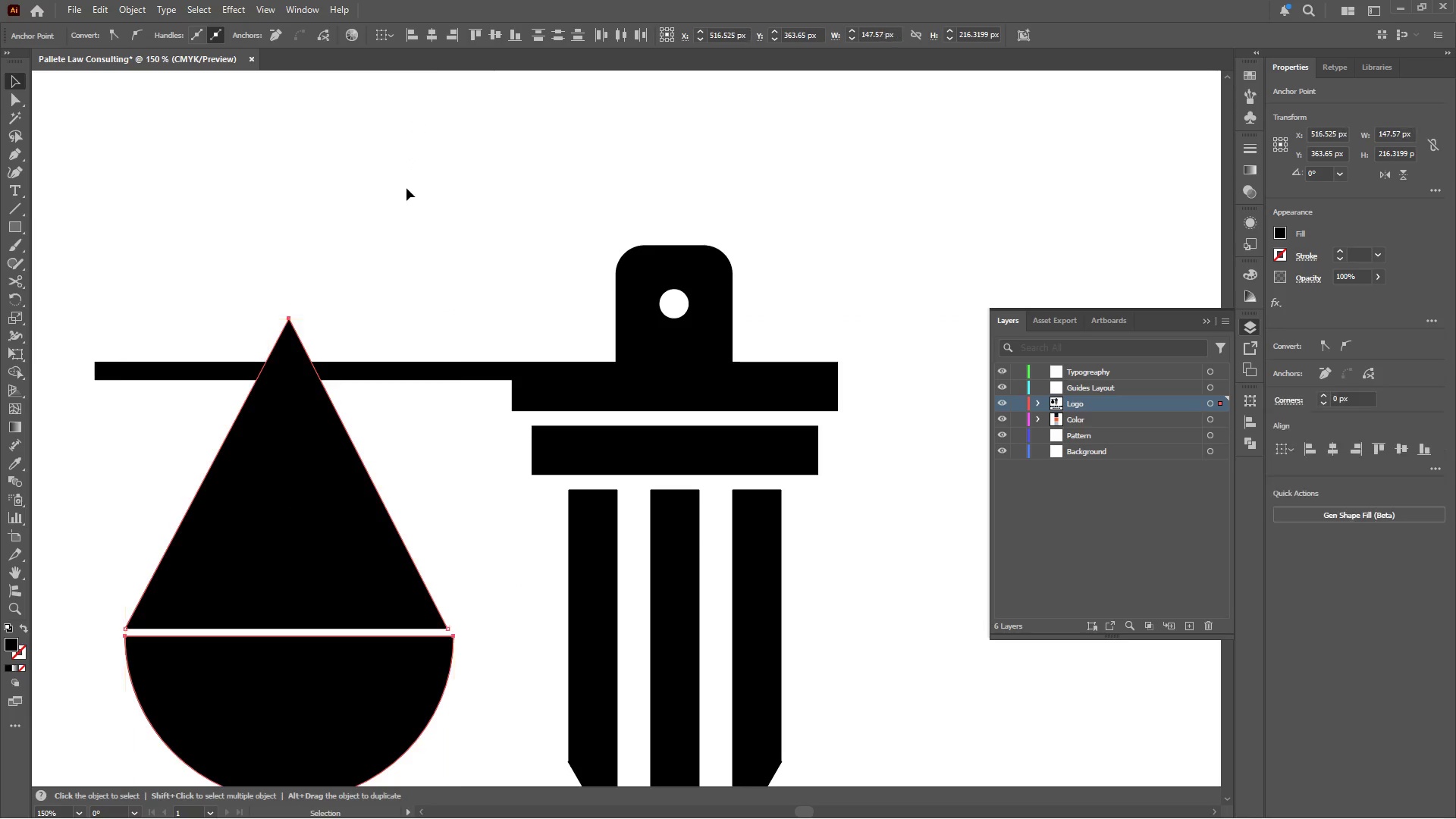 
left_click([406, 191])
 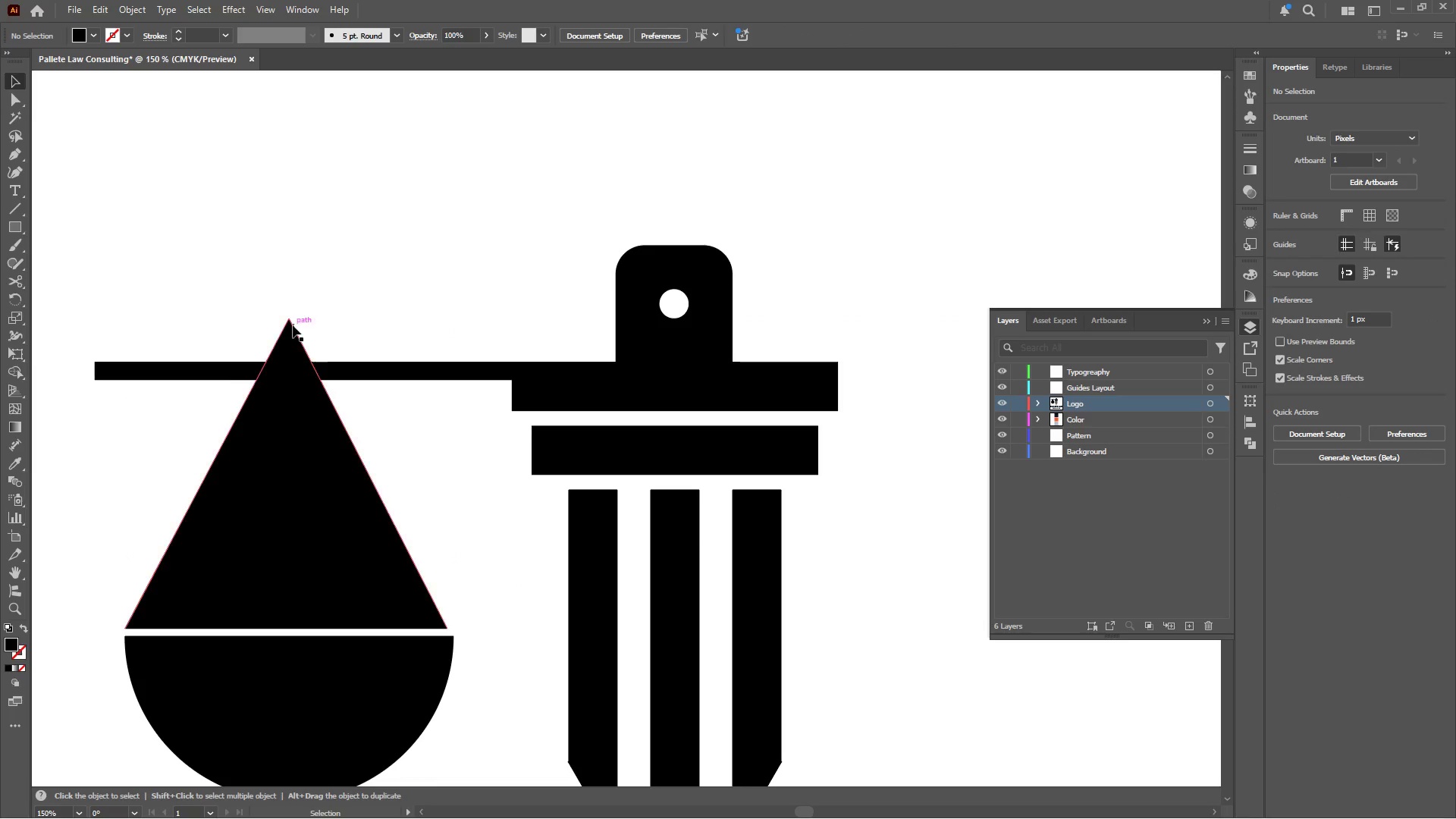 
left_click([291, 327])
 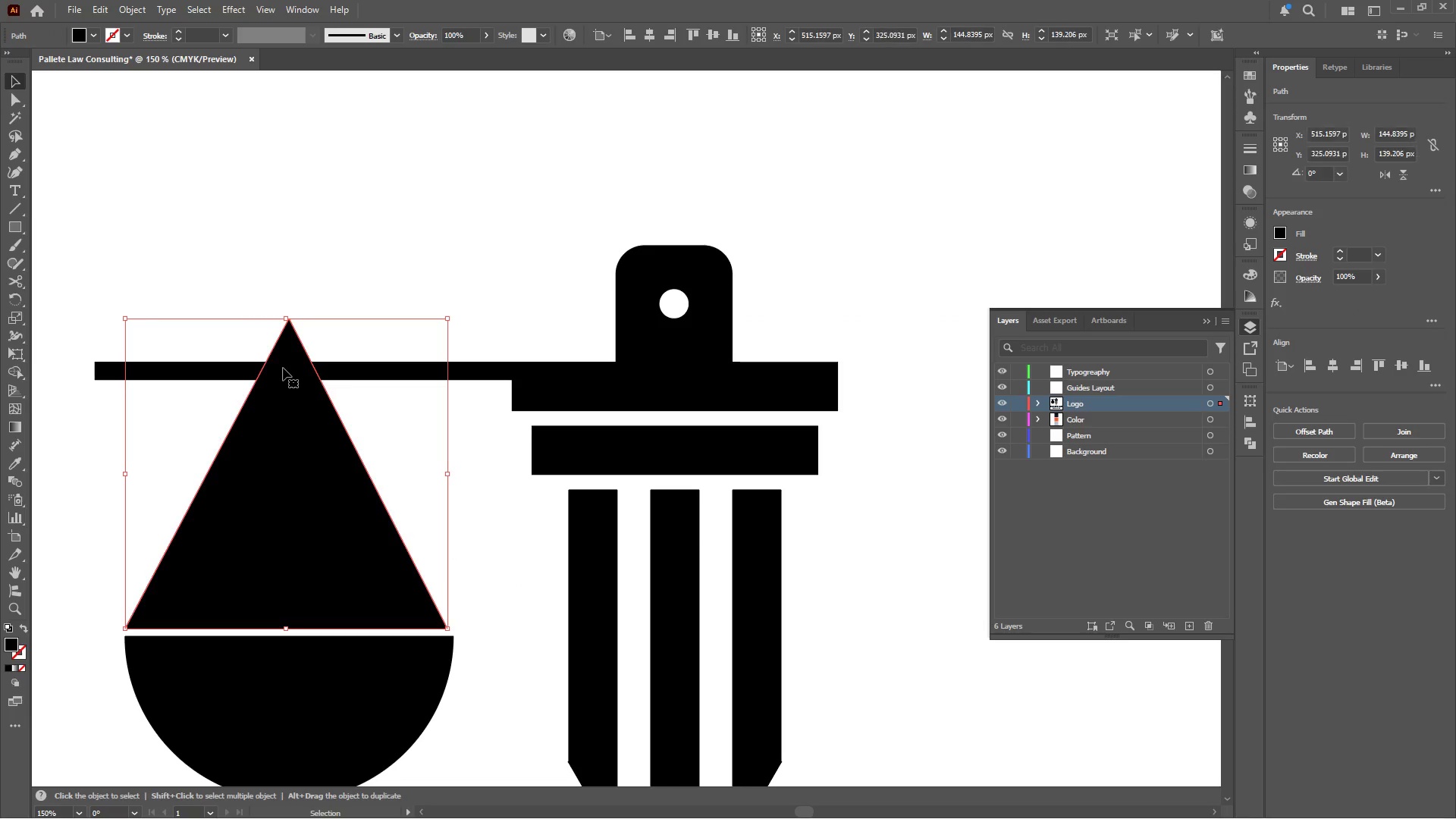 
hold_key(key=AltLeft, duration=0.42)
scroll: coordinate [285, 366], scroll_direction: none, amount: 0.0
 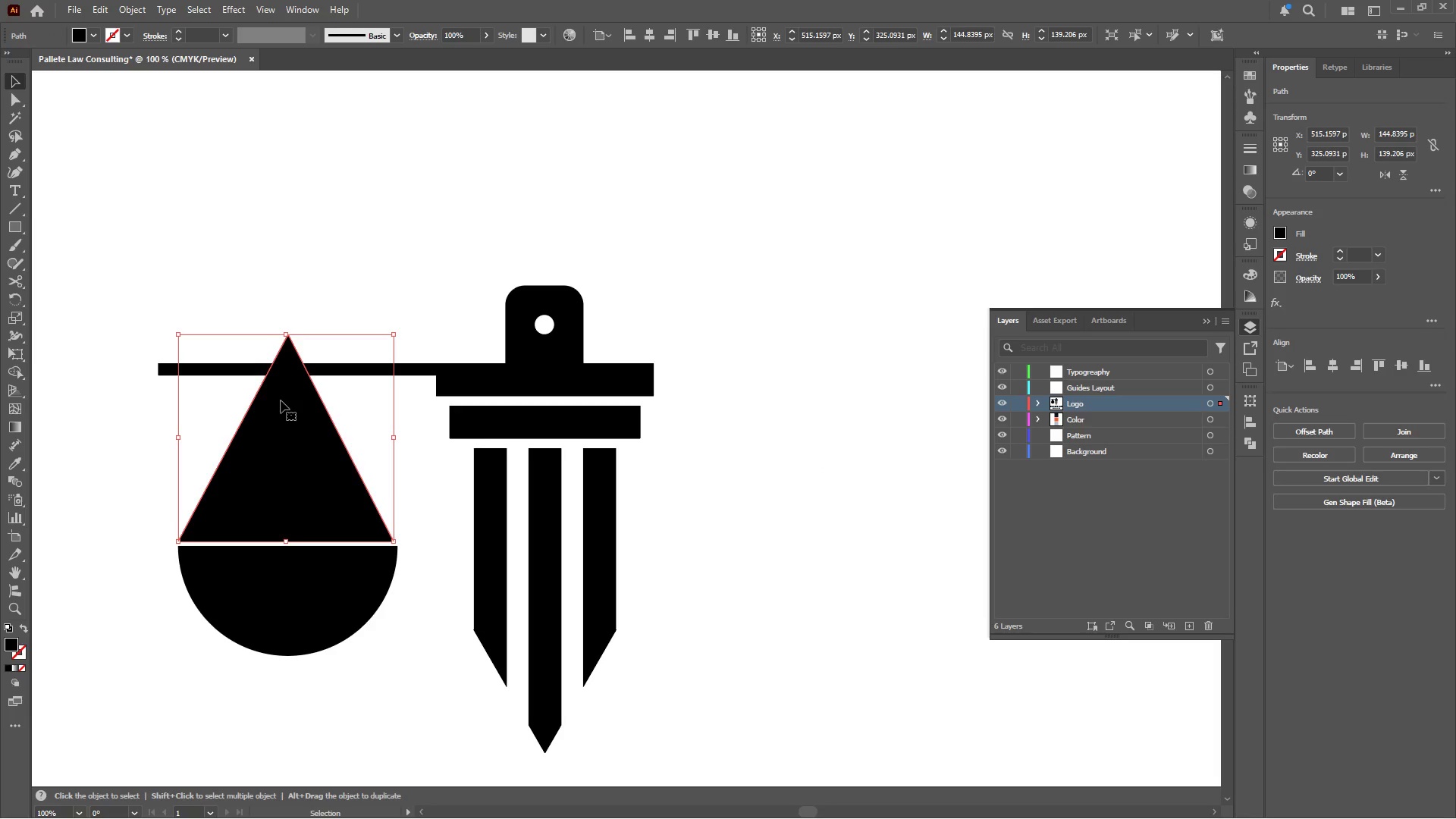 
hold_key(key=AltLeft, duration=0.44)
scroll: coordinate [277, 415], scroll_direction: none, amount: 0.0
 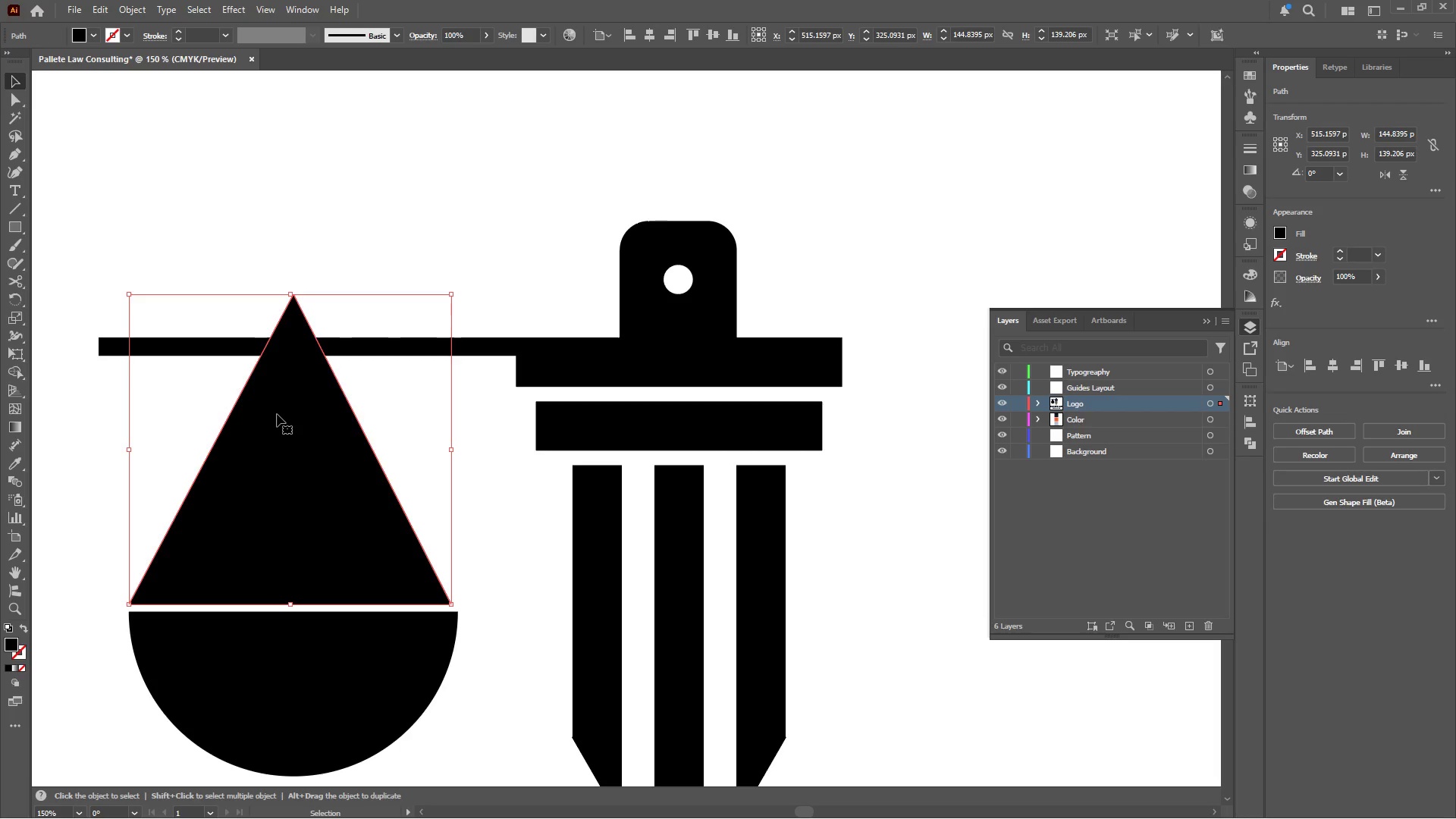 
key(Control+ControlLeft)
 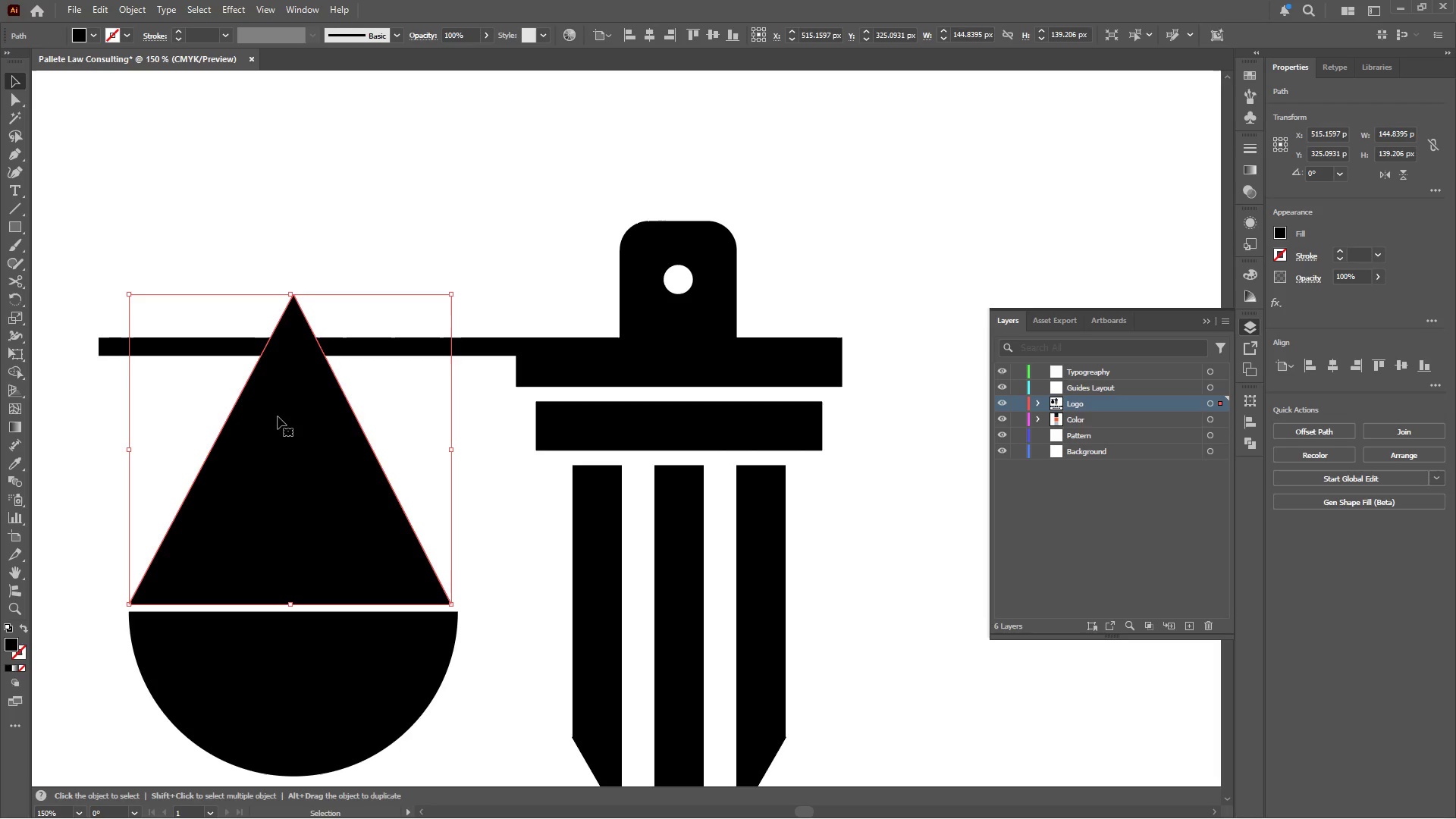 
left_click_drag(start_coordinate=[277, 431], to_coordinate=[280, 443])
 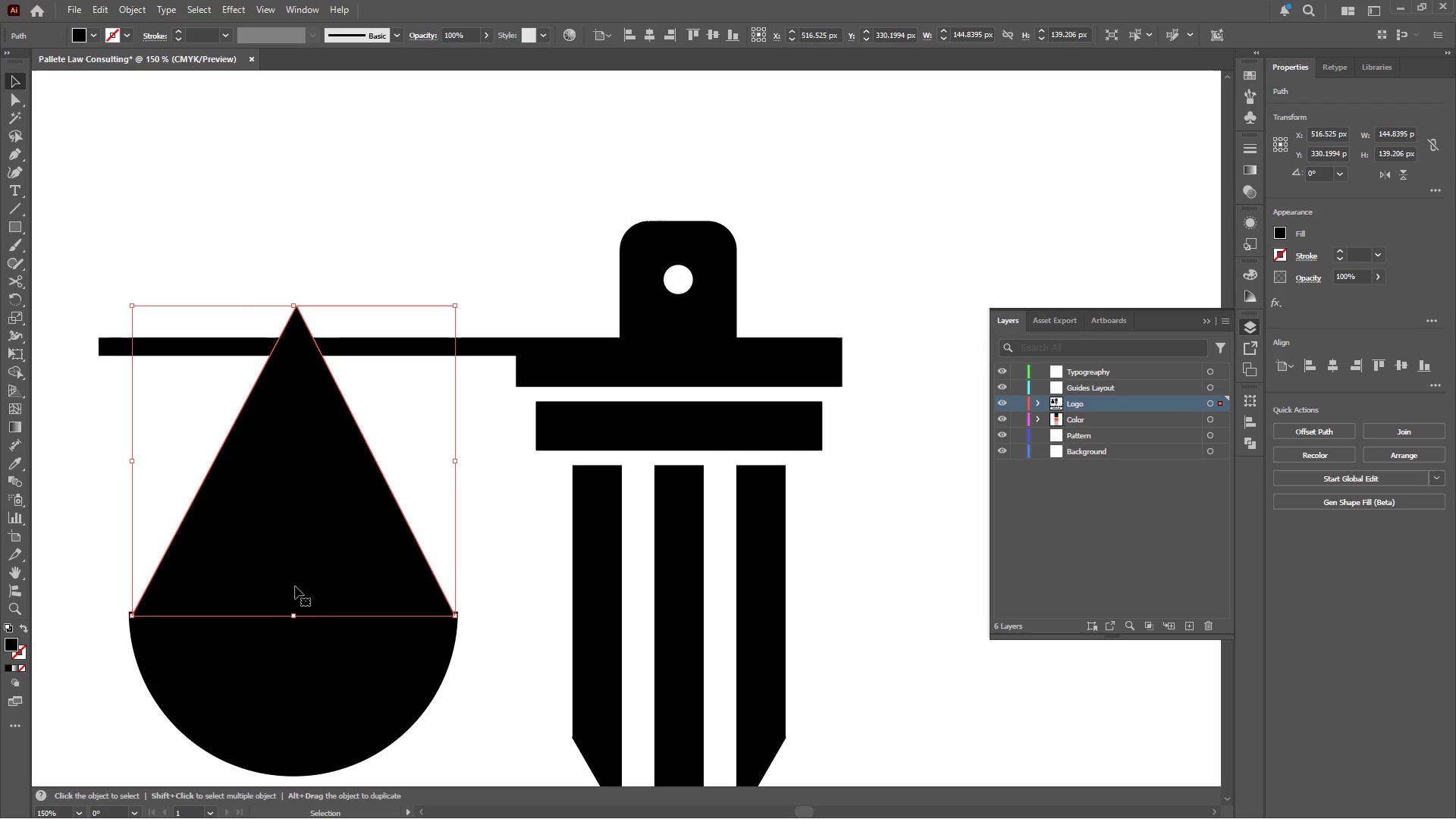 
hold_key(key=ShiftLeft, duration=0.55)
left_click([298, 672])
 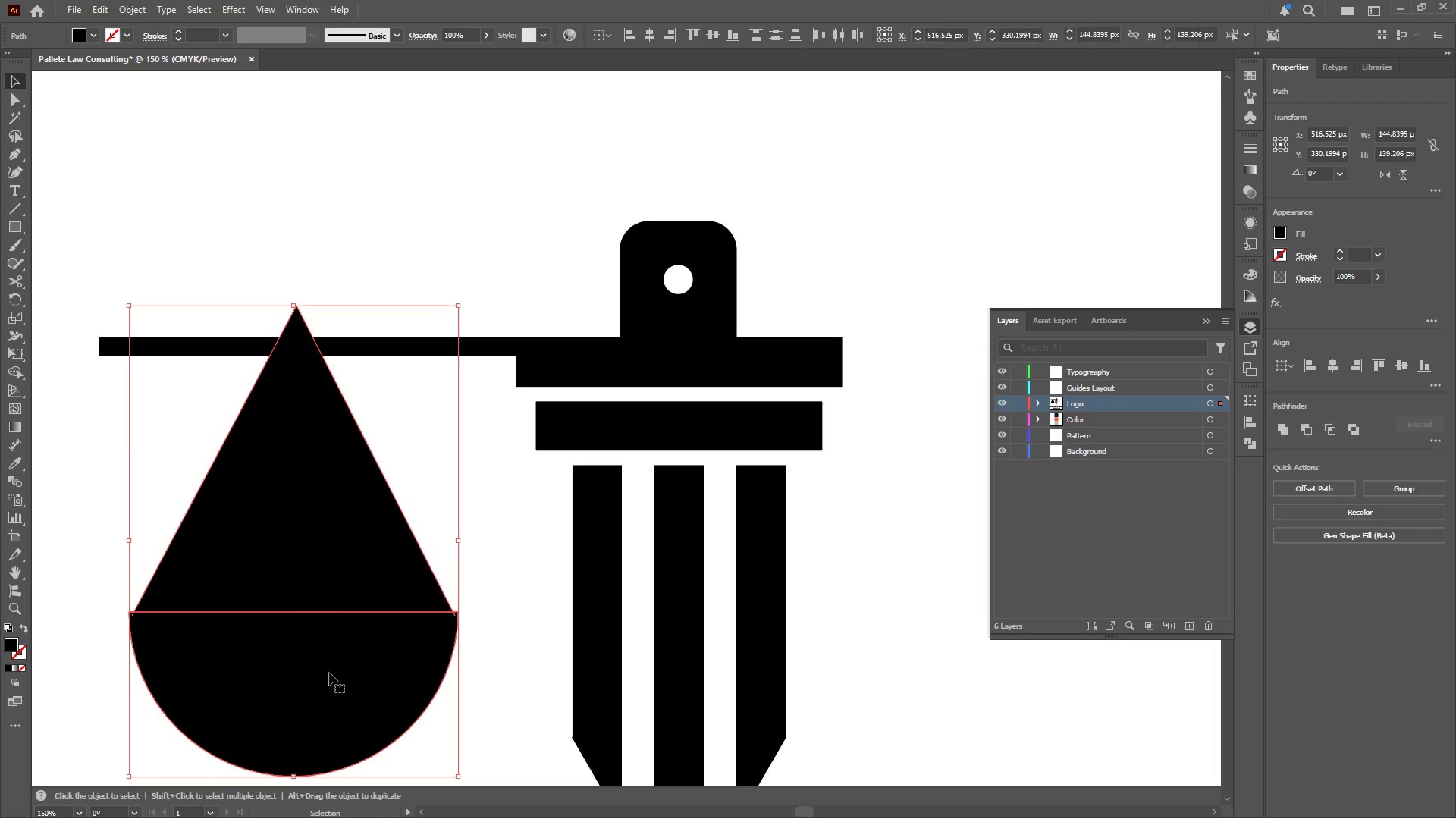 
double_click([329, 673])
 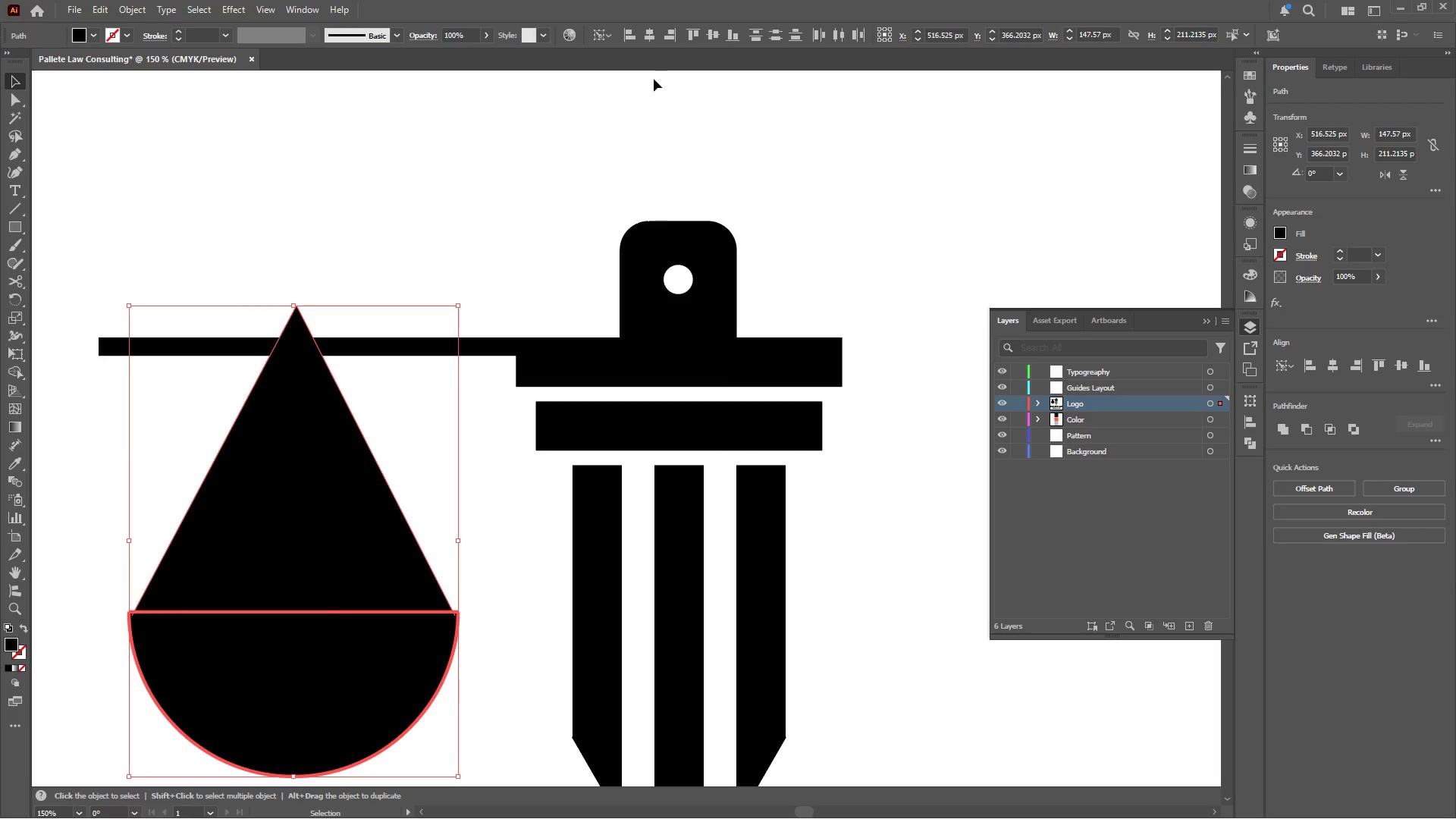 
left_click([651, 33])
 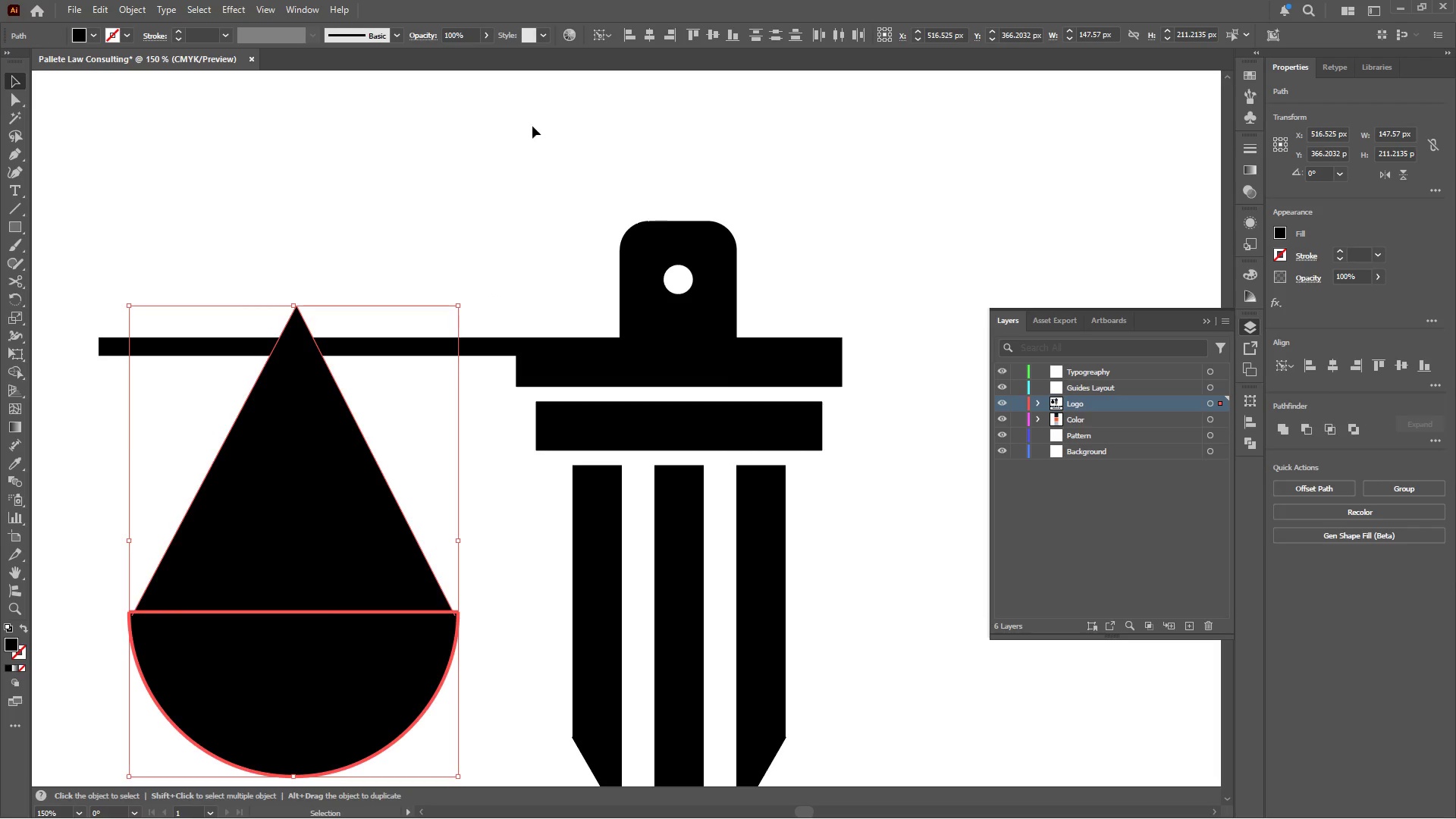 
left_click_drag(start_coordinate=[520, 133], to_coordinate=[519, 137])
 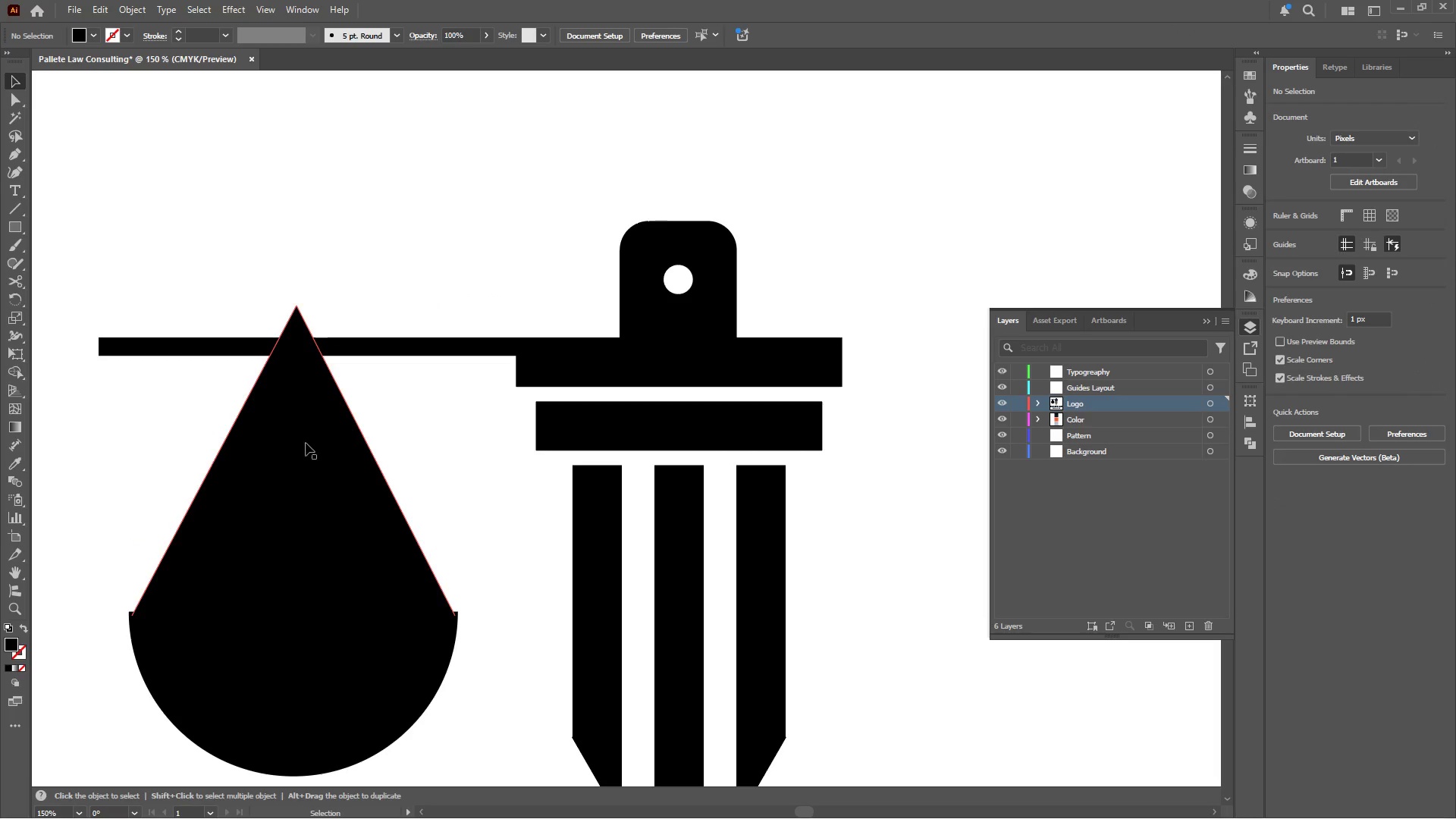 
left_click([304, 450])
 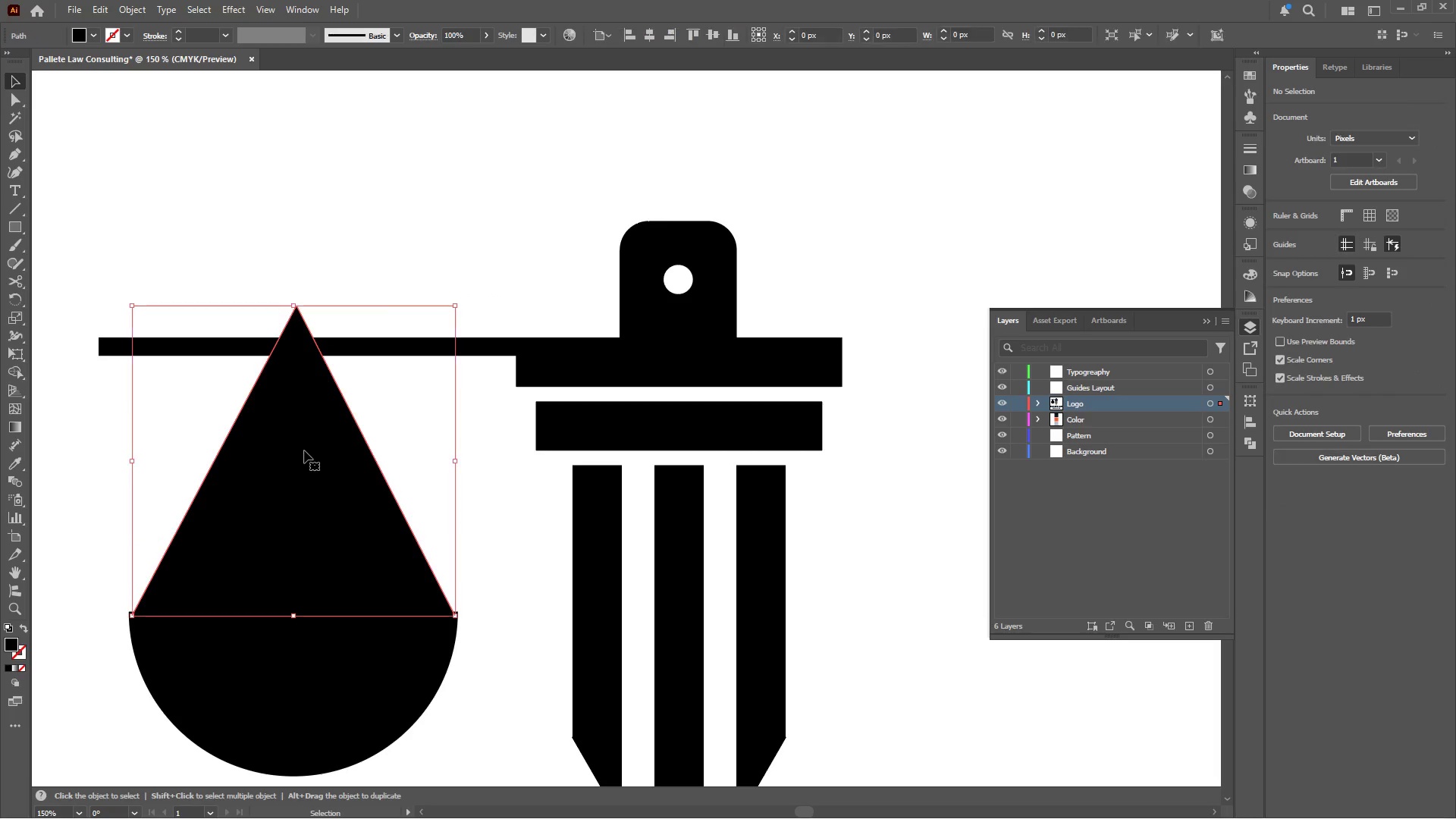 
key(Shift+X)
 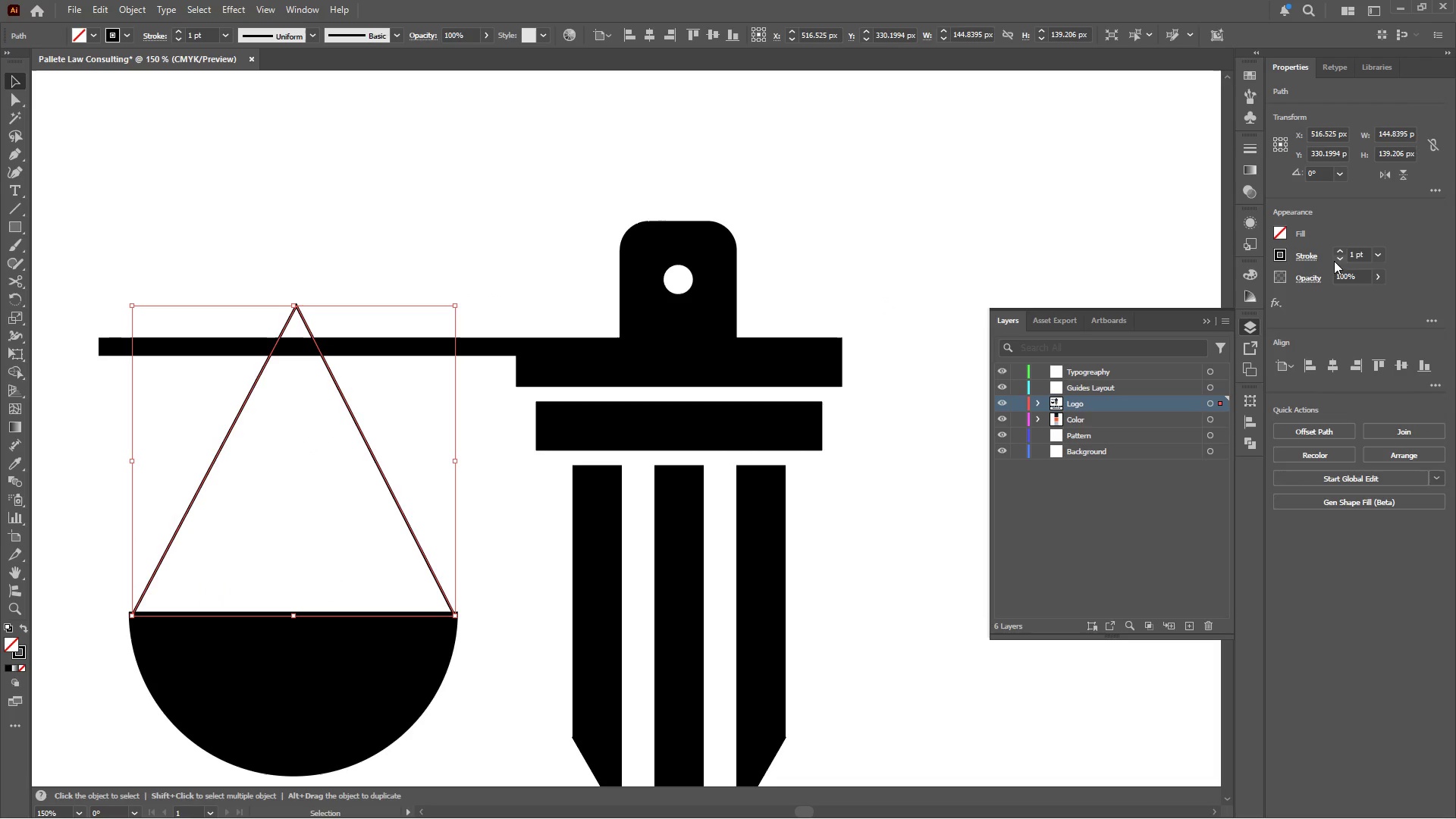 
left_click([1338, 250])
 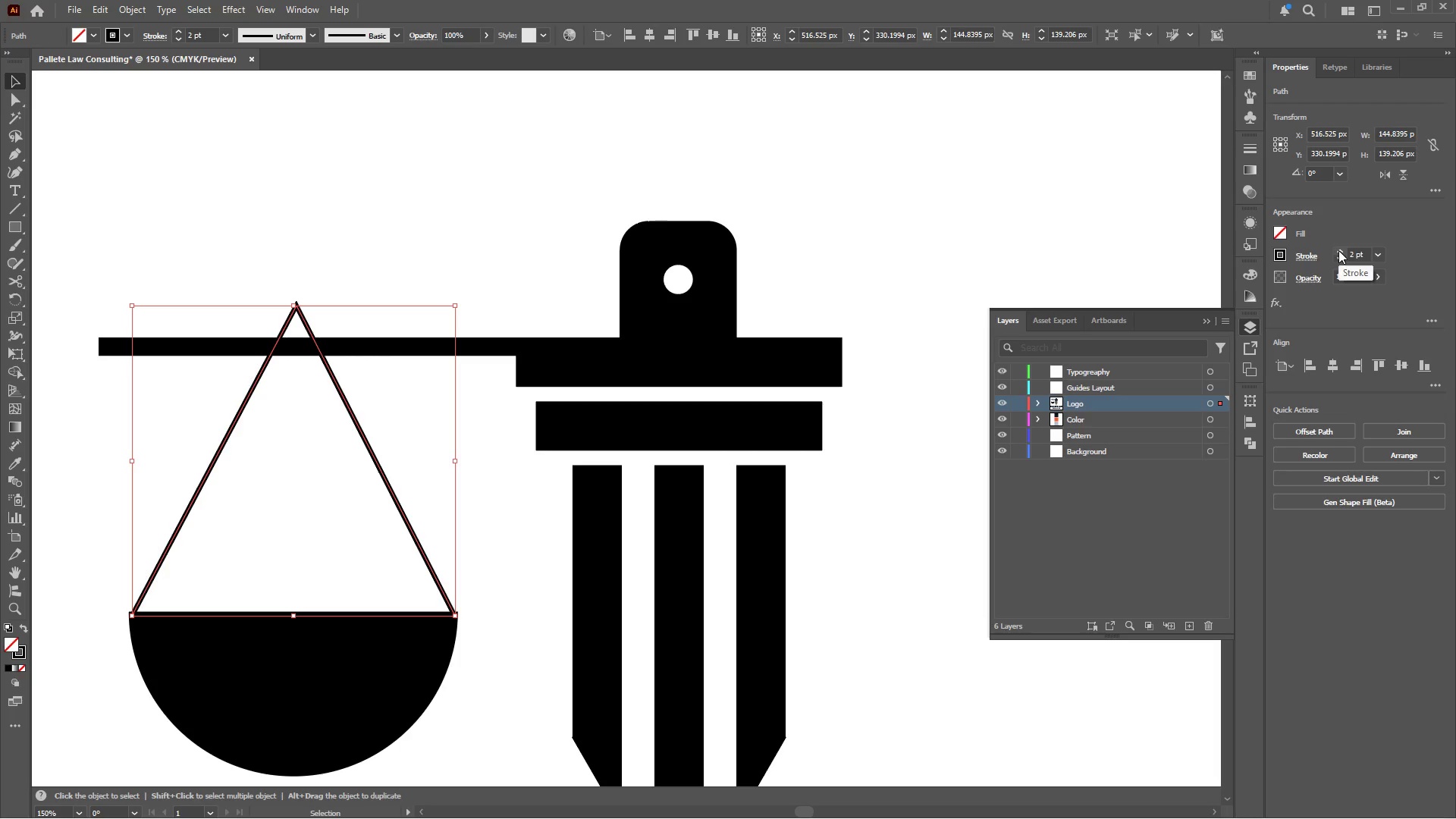 
left_click([1338, 250])
 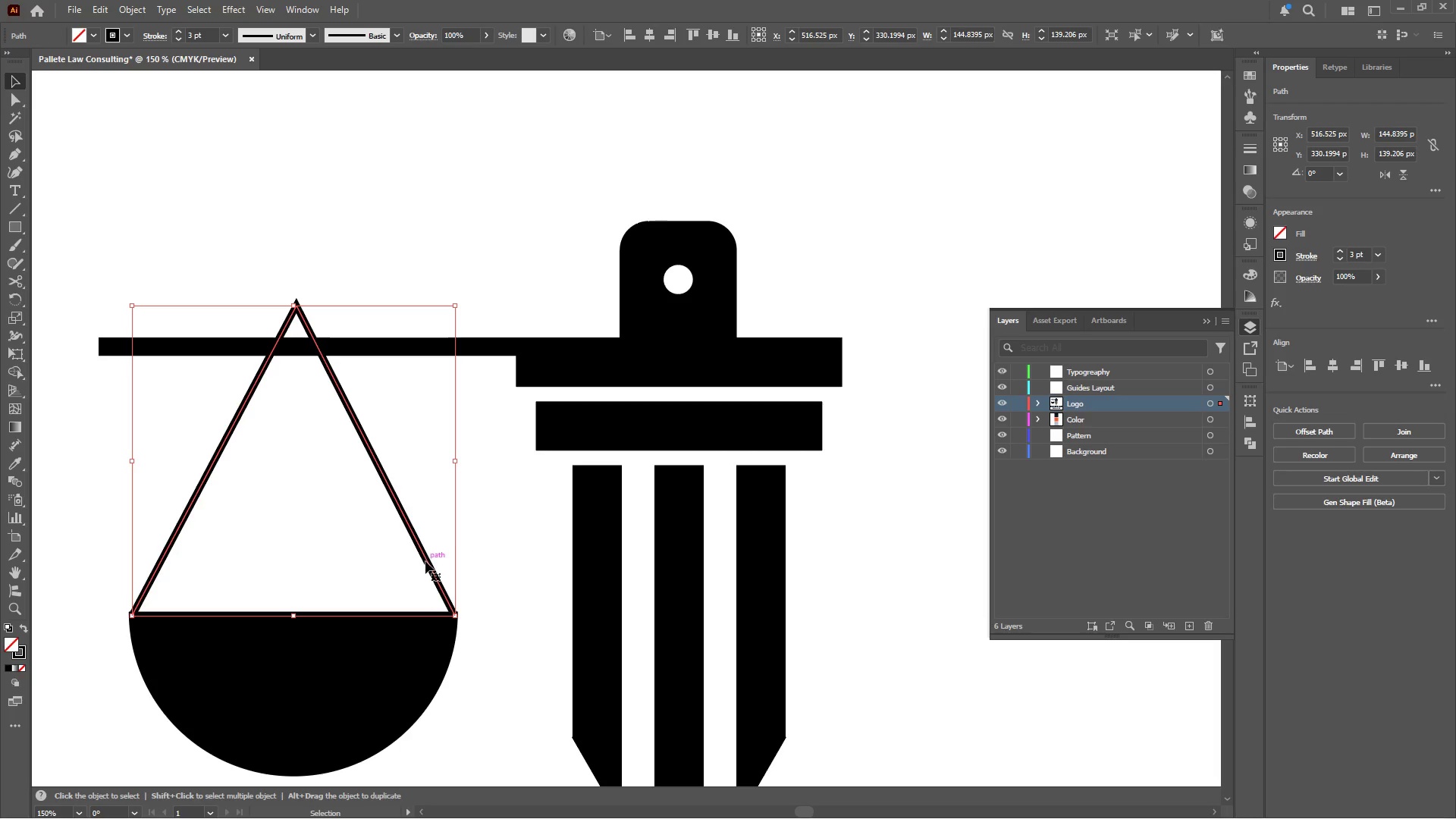 
left_click_drag(start_coordinate=[425, 561], to_coordinate=[425, 570])
 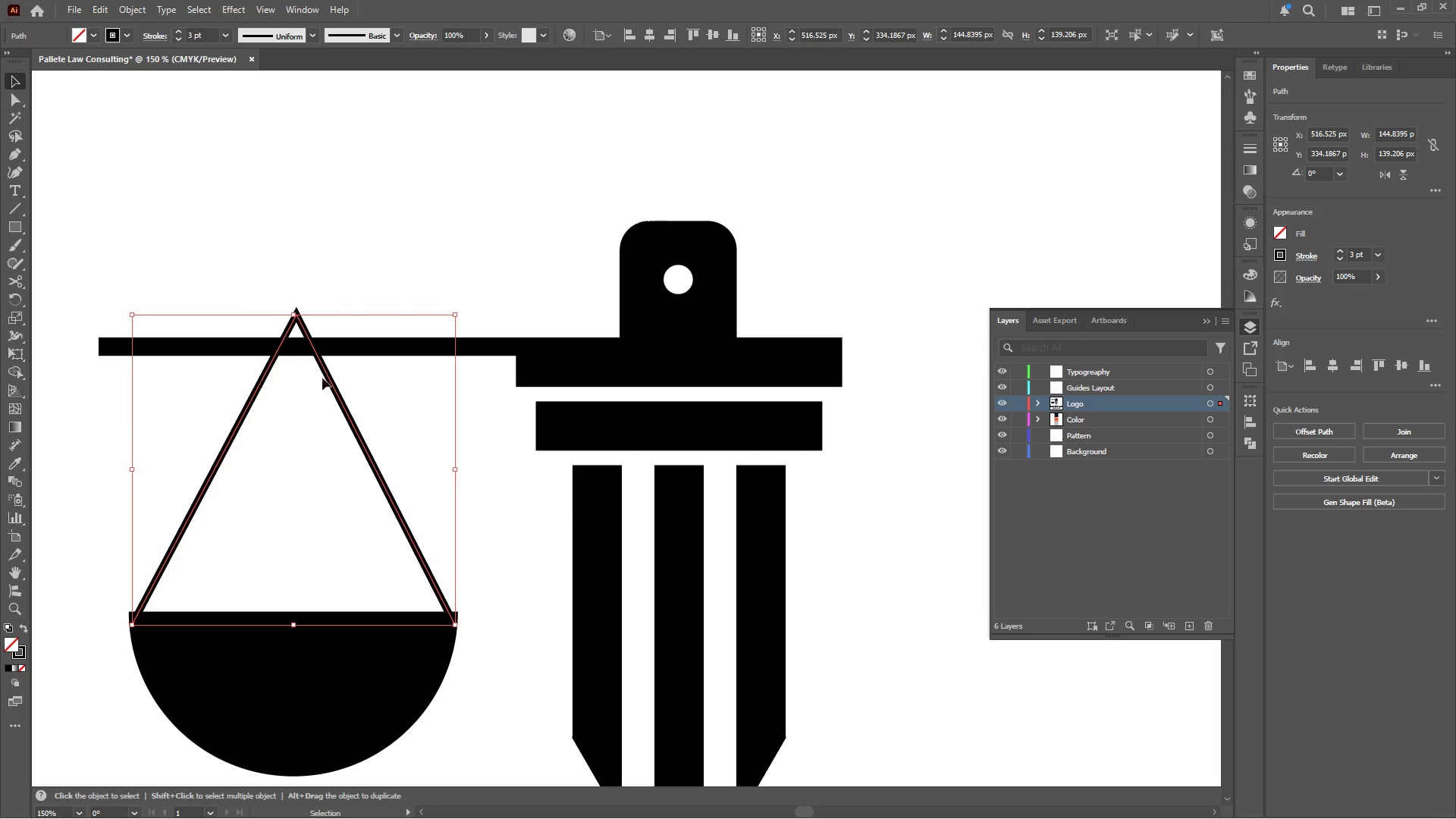 
hold_key(key=ShiftLeft, duration=1.38)
 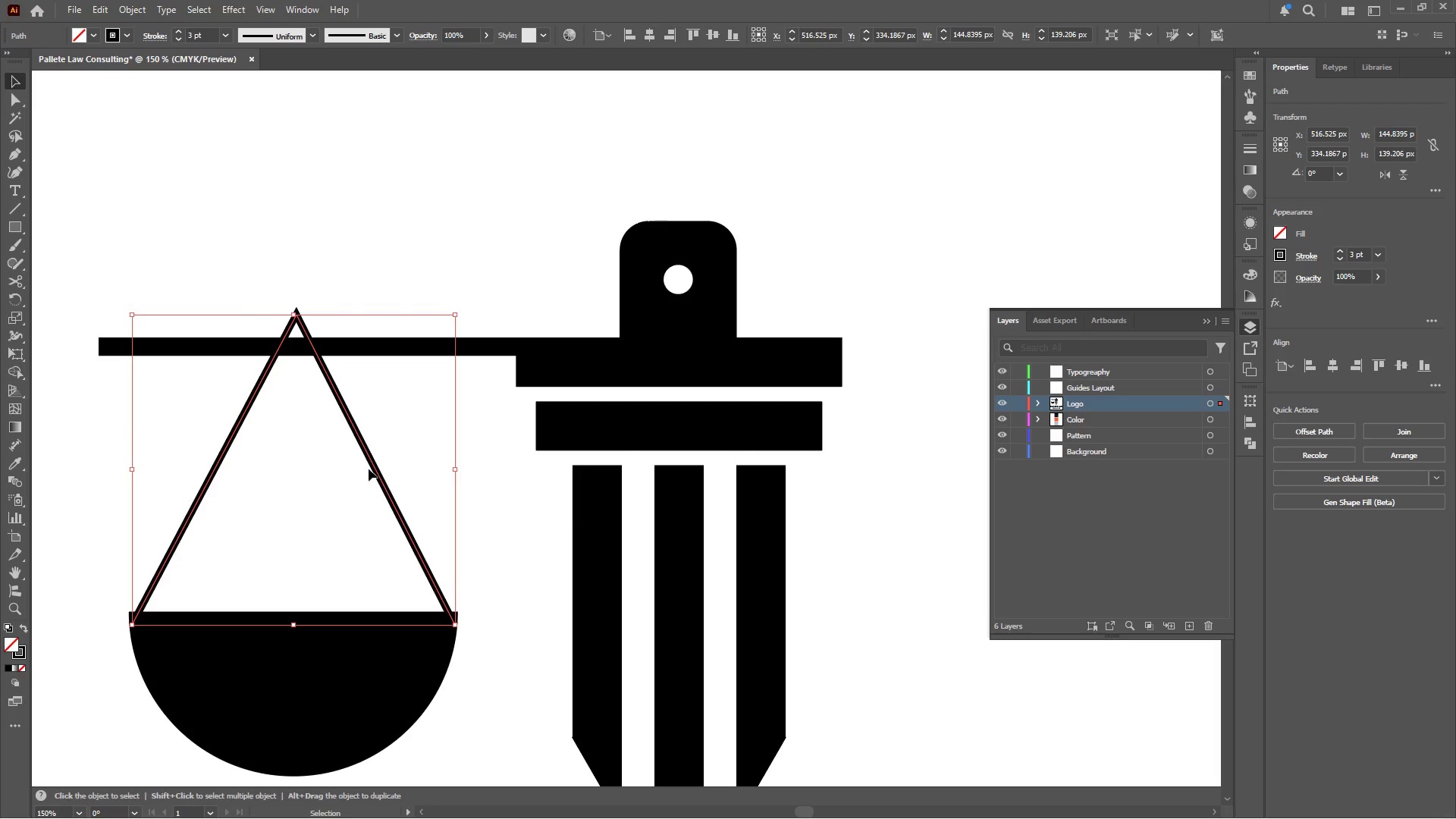 
hold_key(key=ControlLeft, duration=2.58)
left_click_drag(start_coordinate=[297, 330], to_coordinate=[297, 338])
 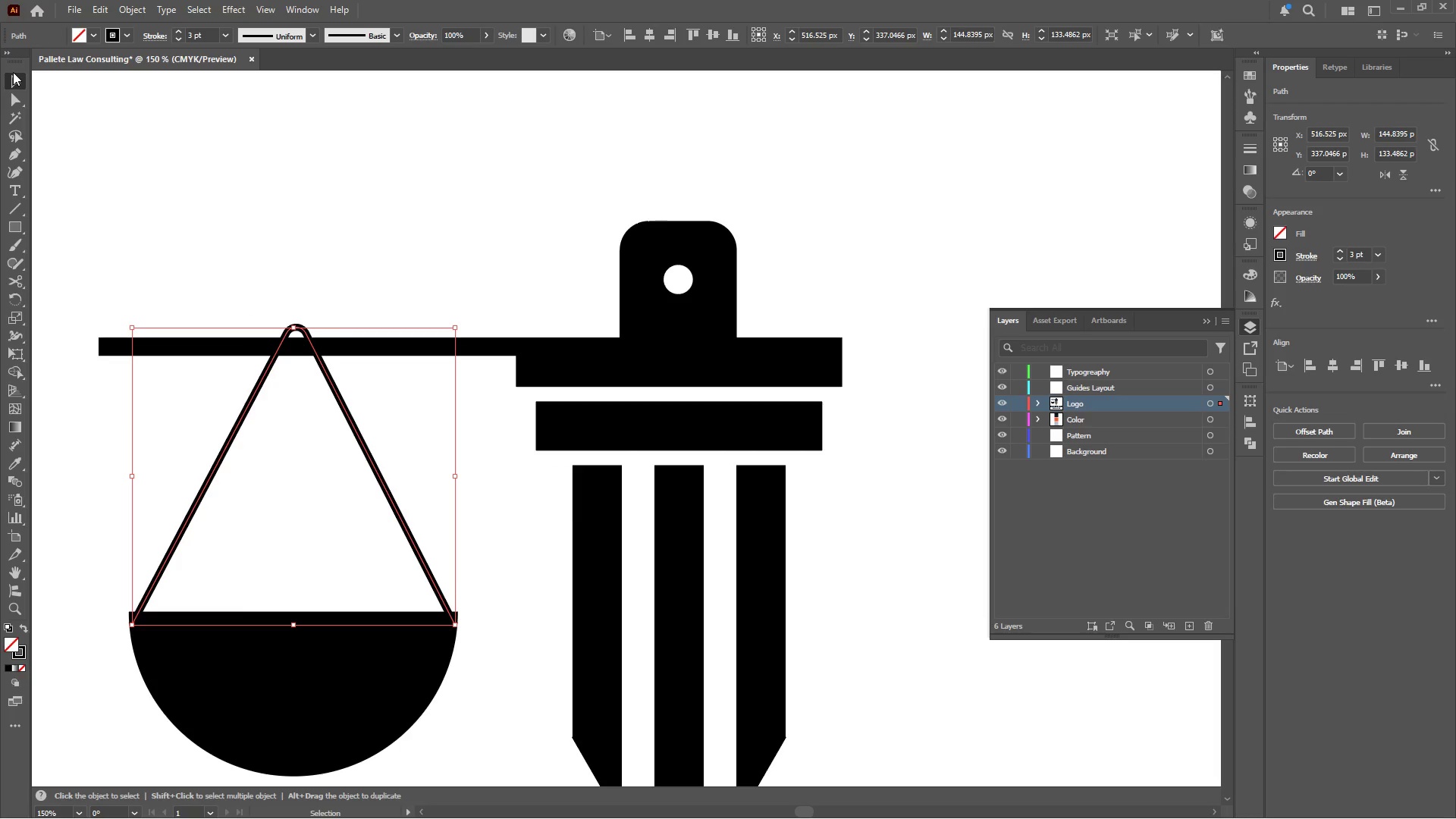 
left_click([10, 80])
 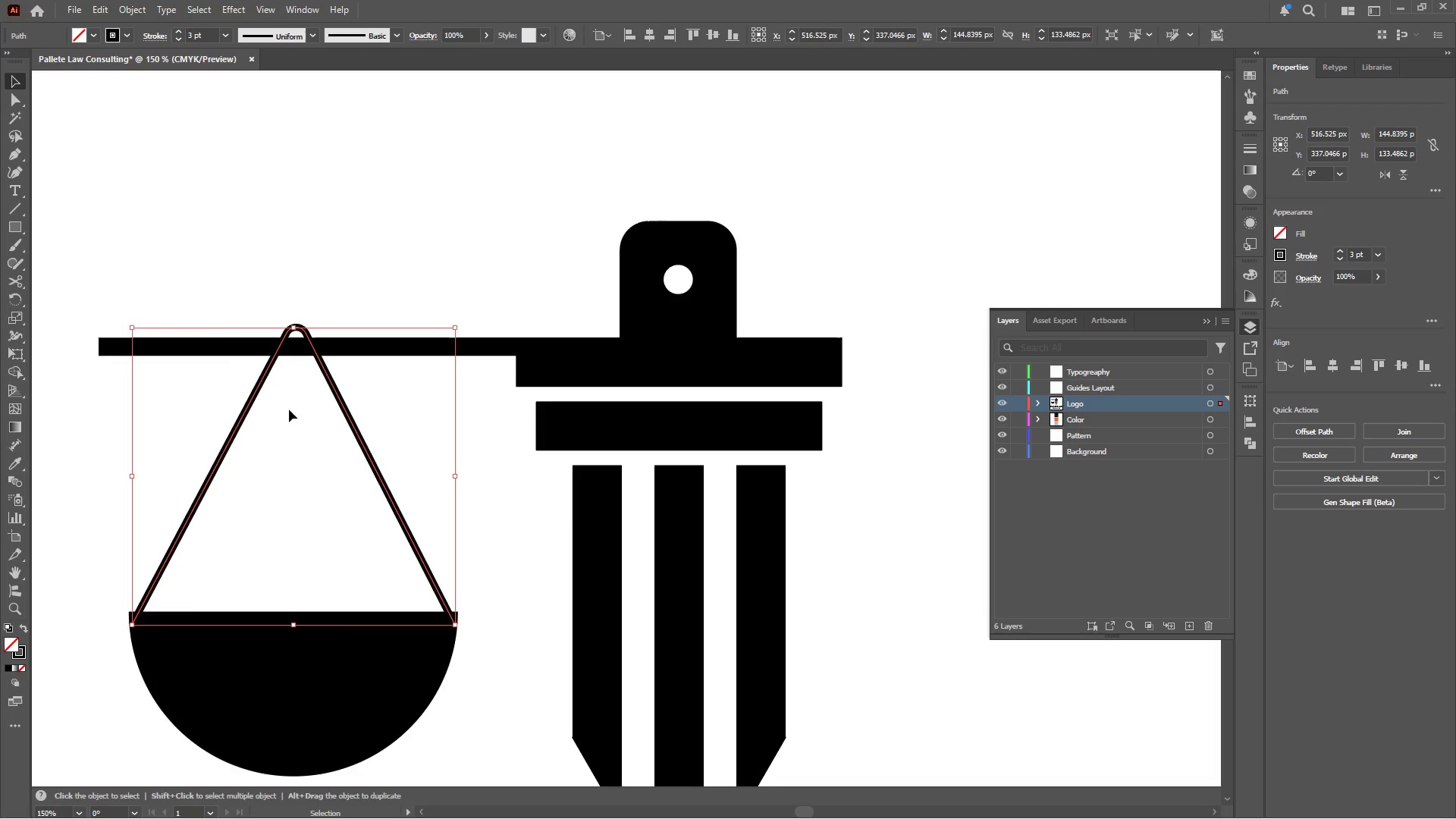 
hold_key(key=ShiftLeft, duration=0.48)
 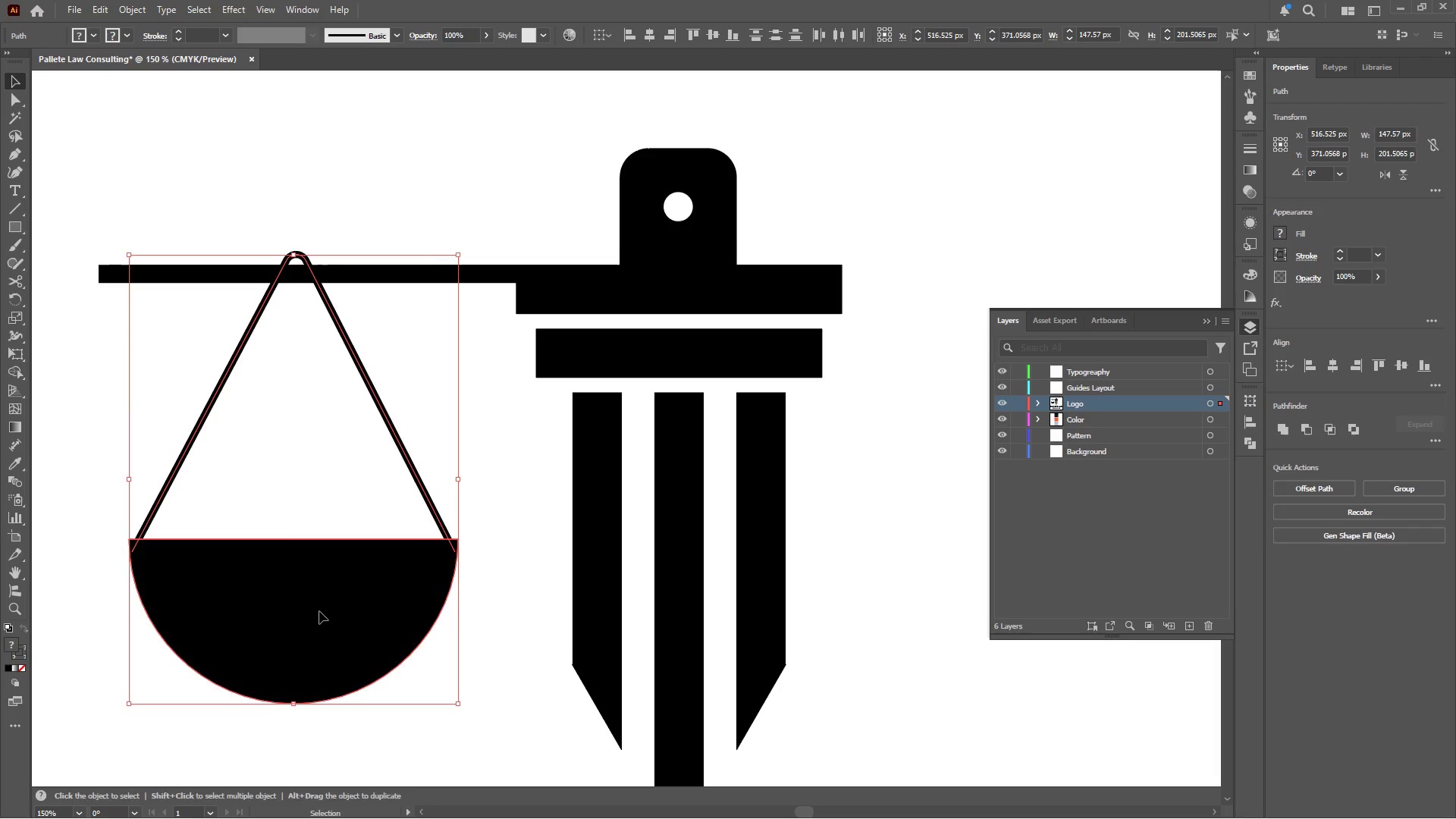 
scroll: coordinate [289, 404], scroll_direction: down, amount: 3.0
 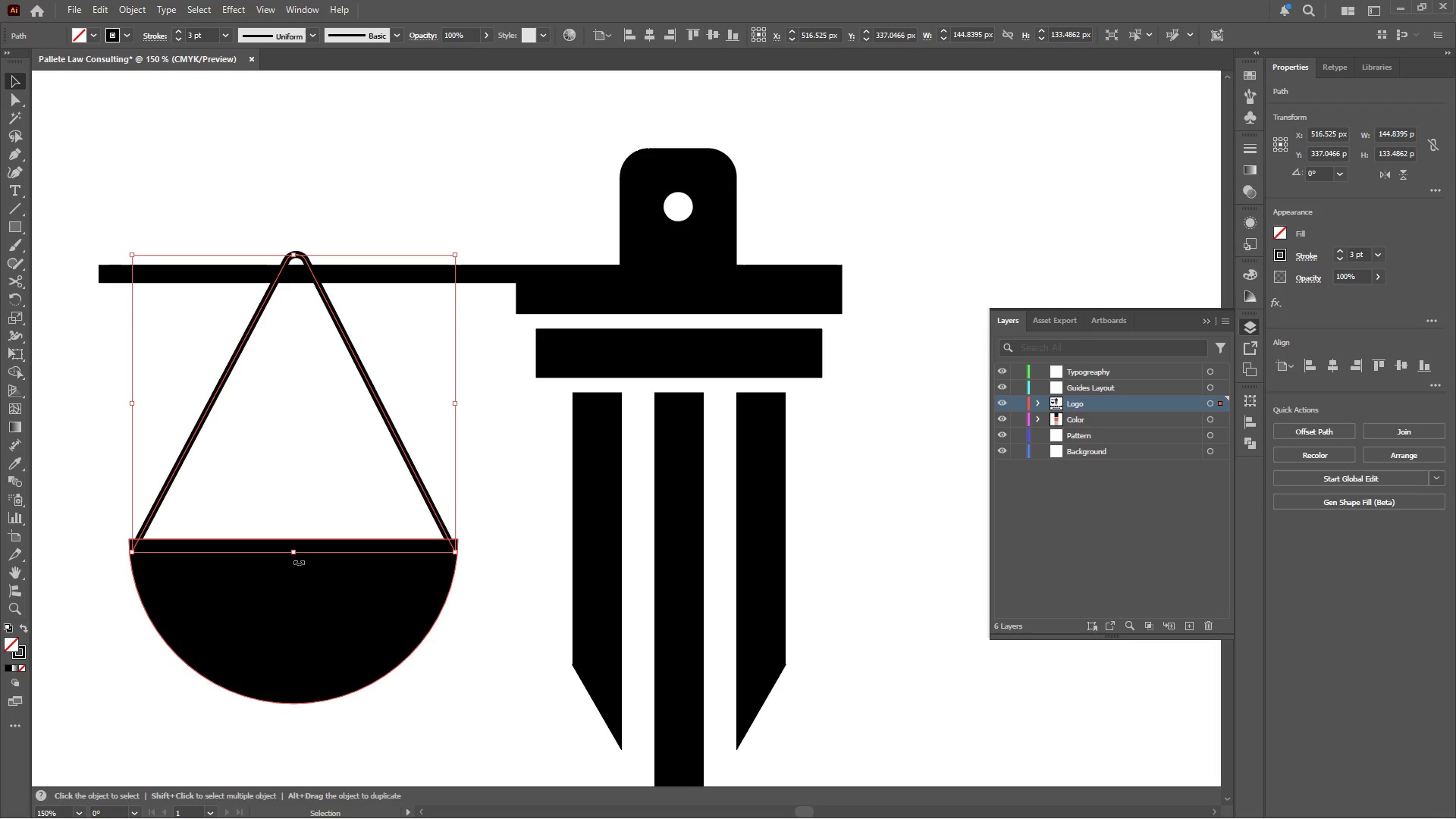 
left_click([307, 621])
 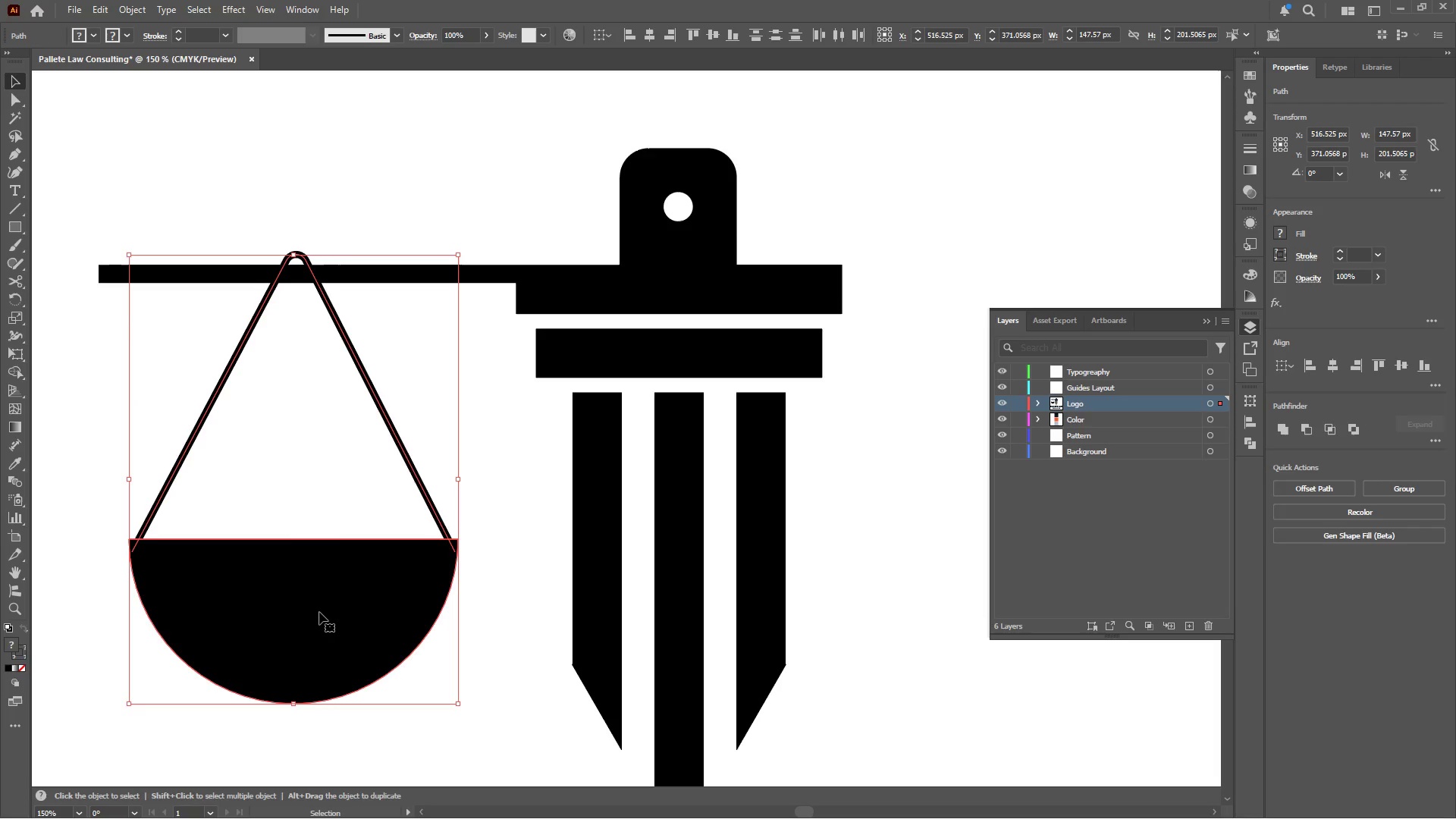 
left_click_drag(start_coordinate=[319, 611], to_coordinate=[318, 631])
 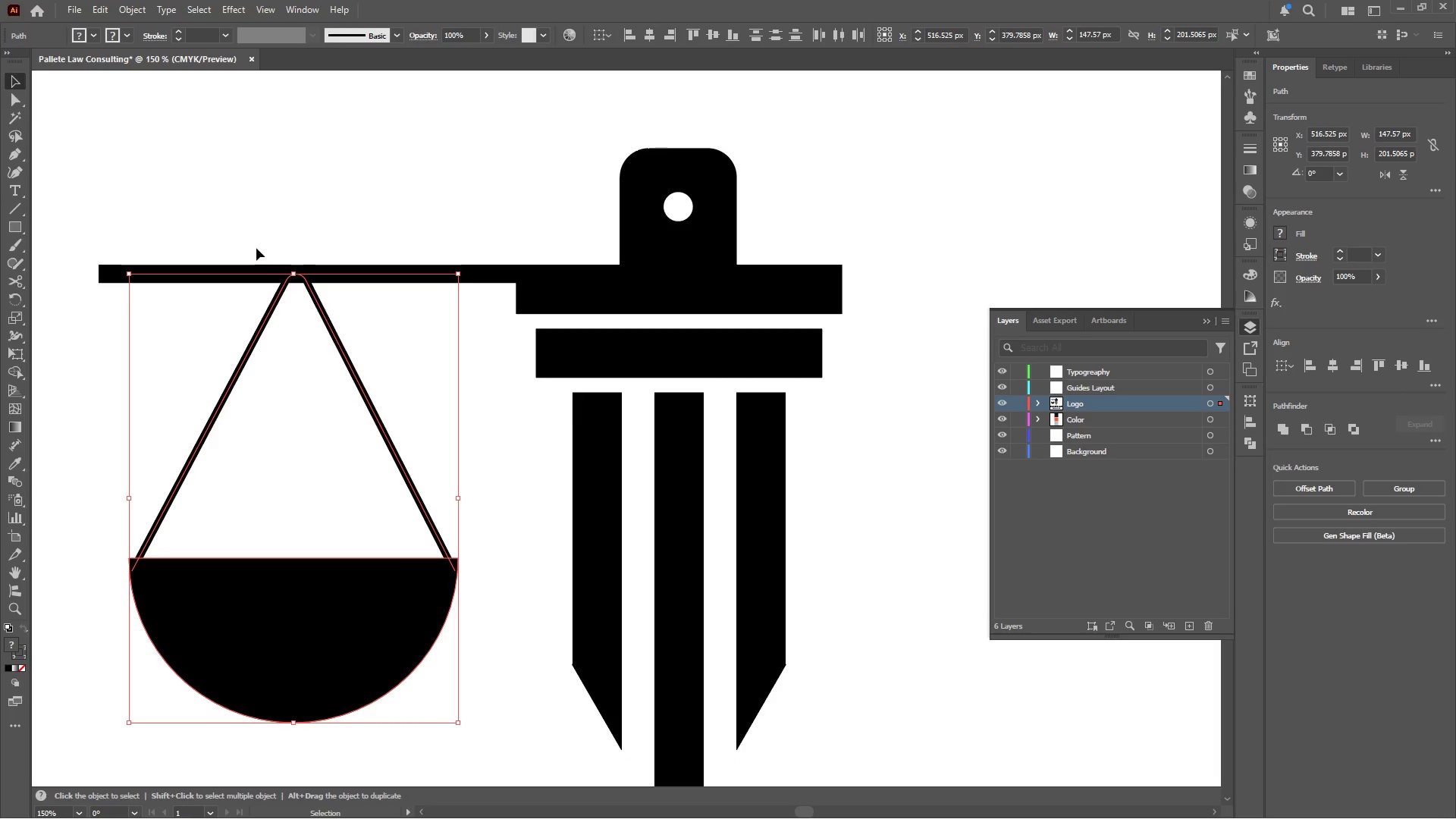 
hold_key(key=ShiftLeft, duration=1.69)
 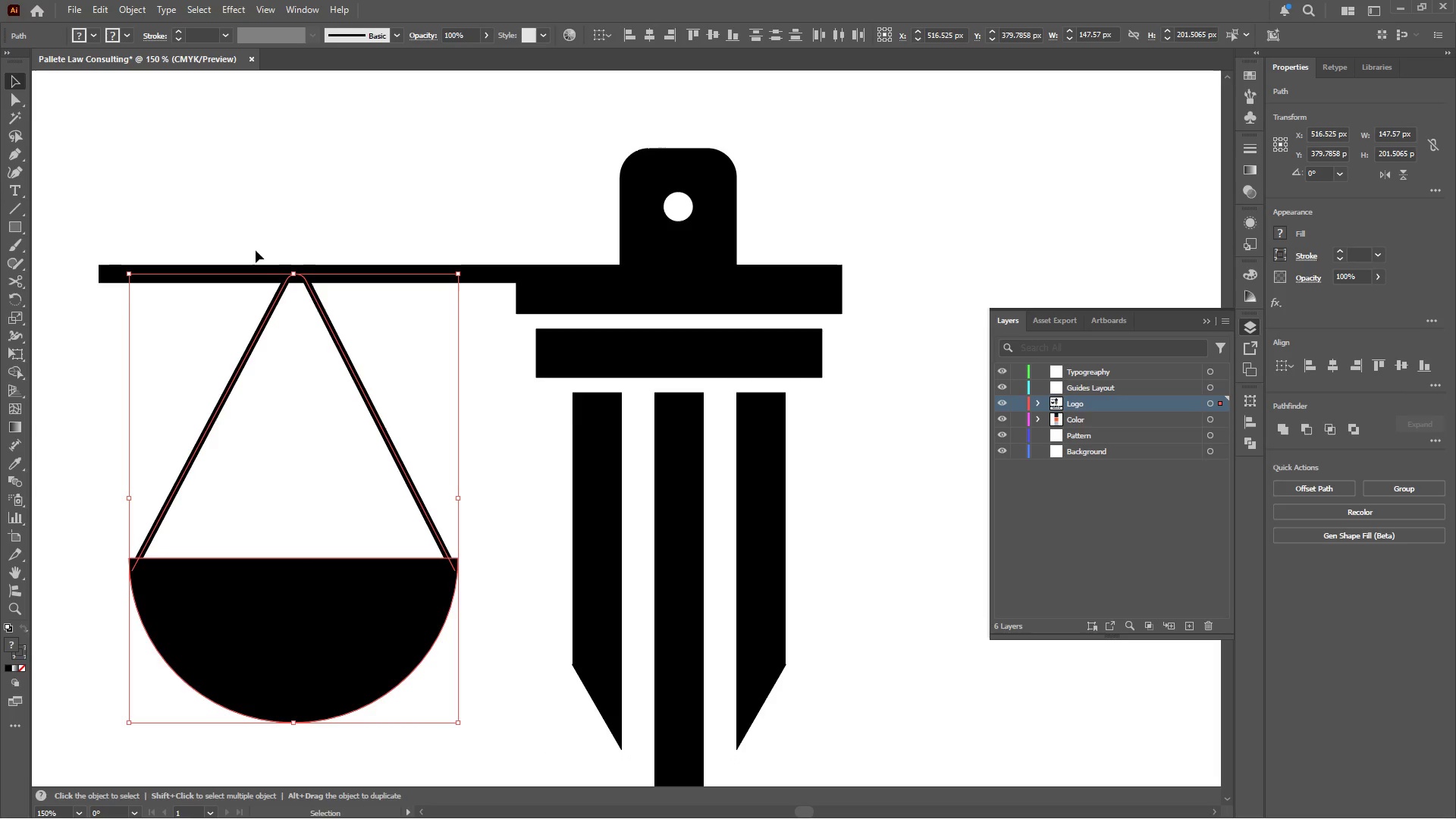 
left_click([258, 244])
 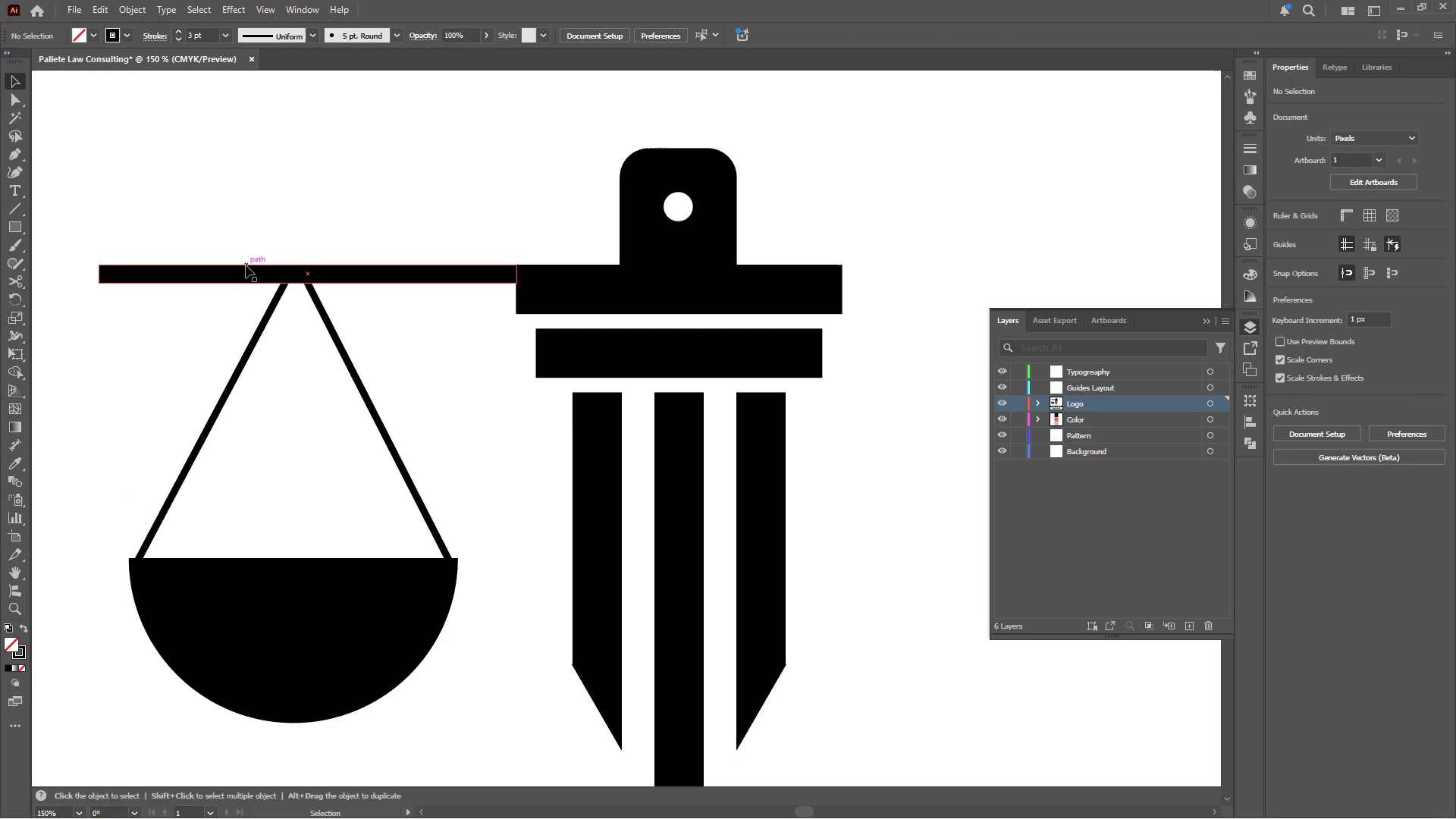 
left_click([243, 271])
 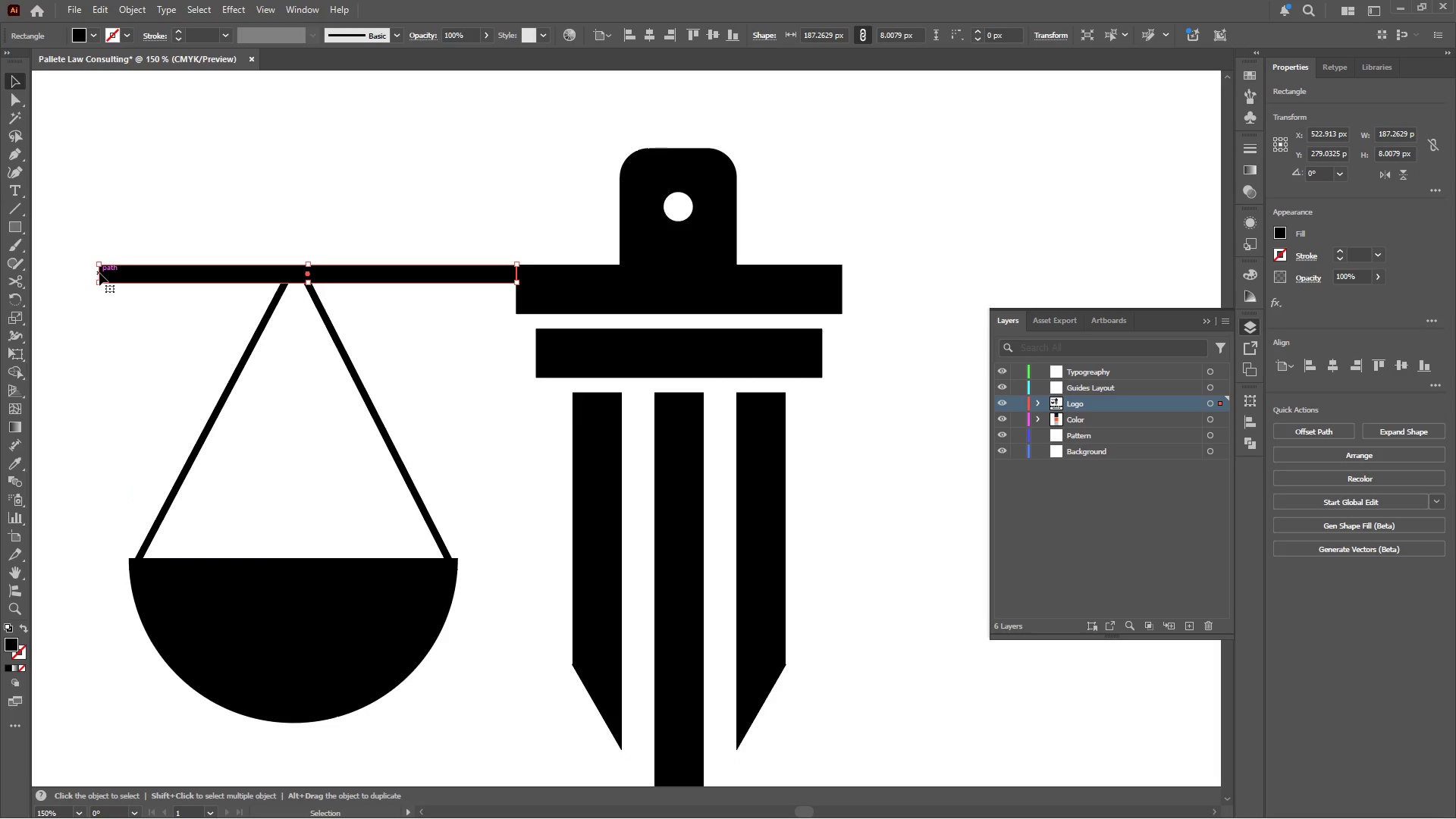 
left_click([97, 274])
 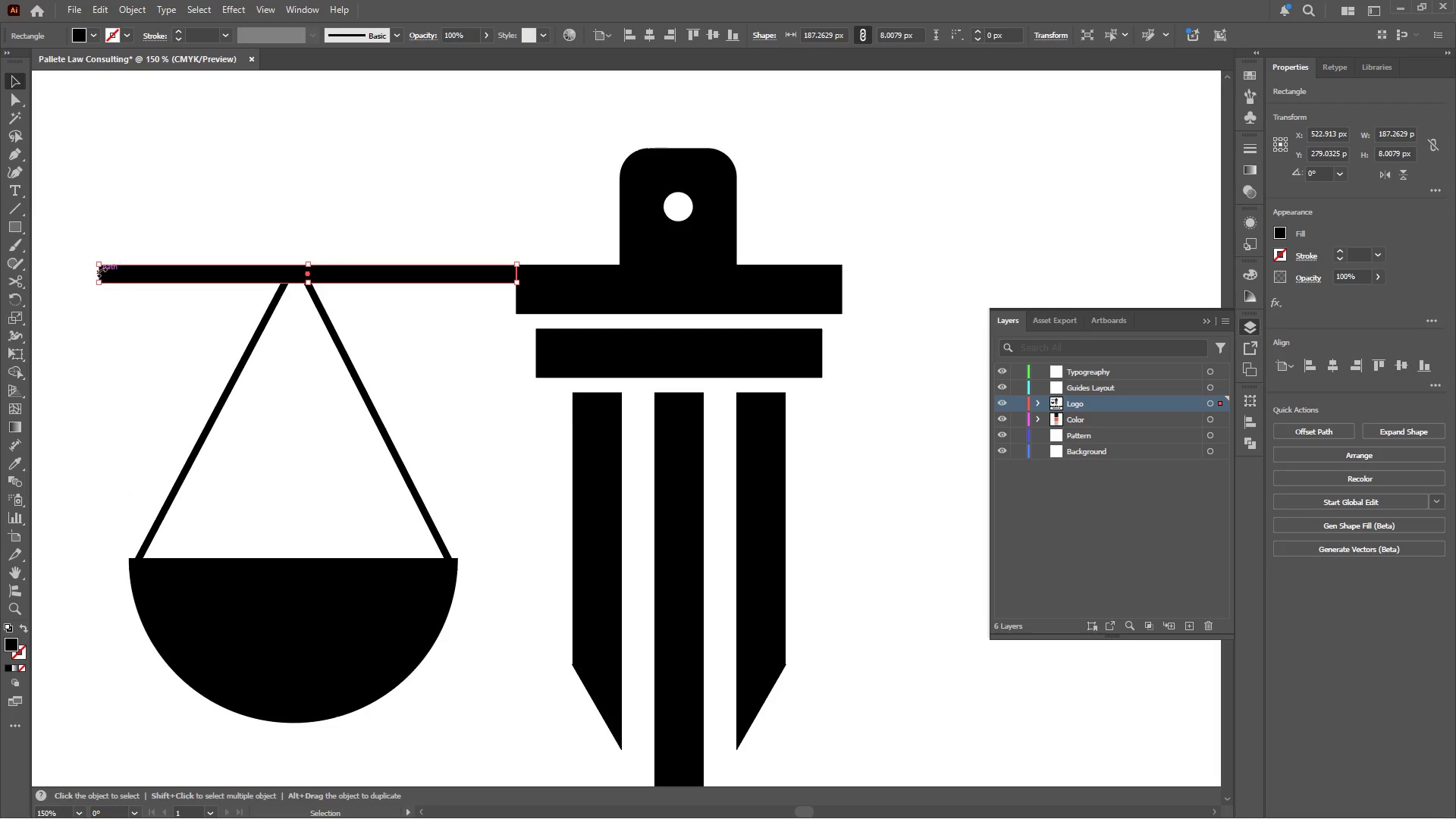 
hold_key(key=AltLeft, duration=0.39)
scroll: coordinate [107, 268], scroll_direction: up, amount: 1.0
 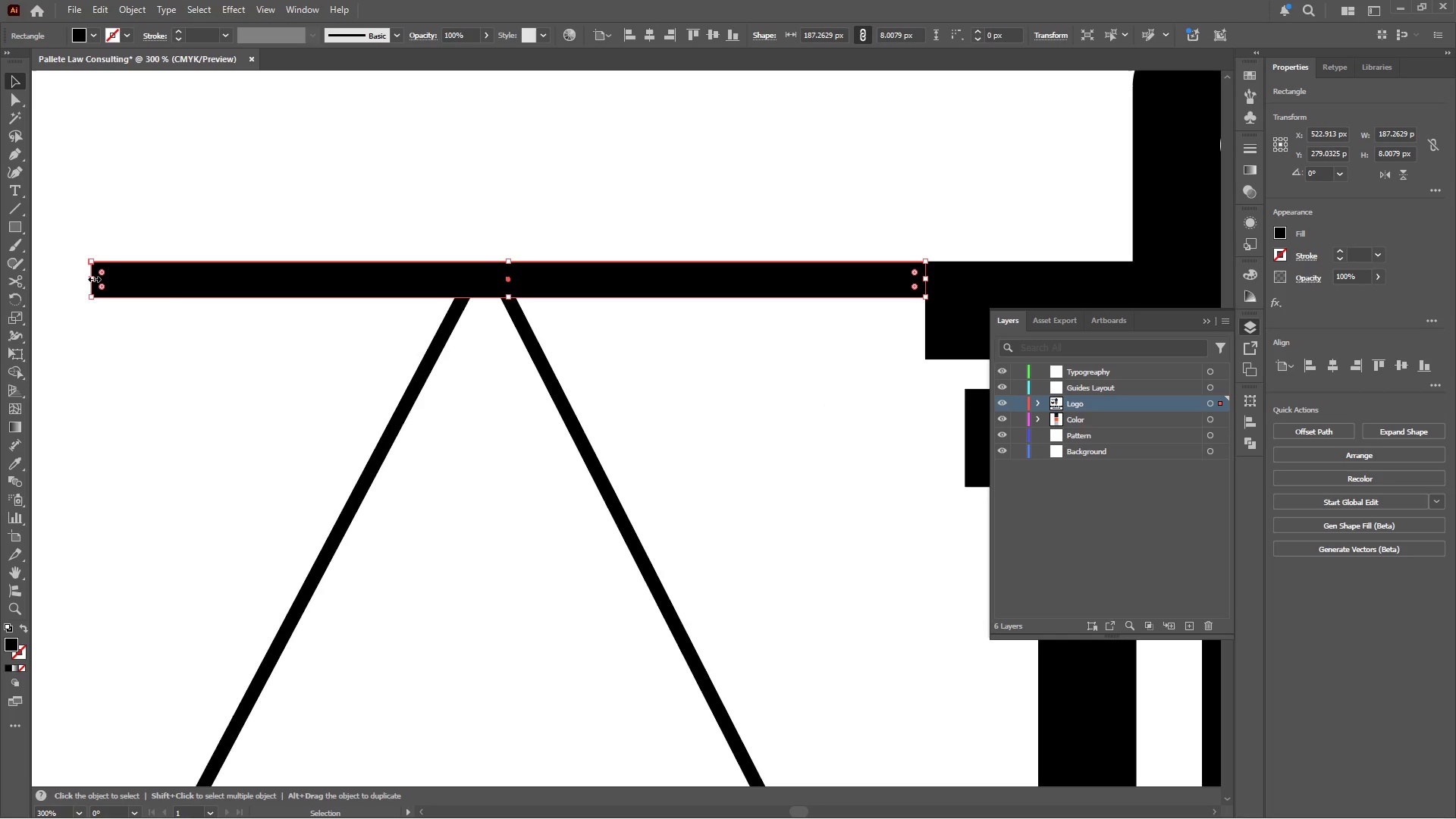 
left_click_drag(start_coordinate=[93, 278], to_coordinate=[309, 278])
 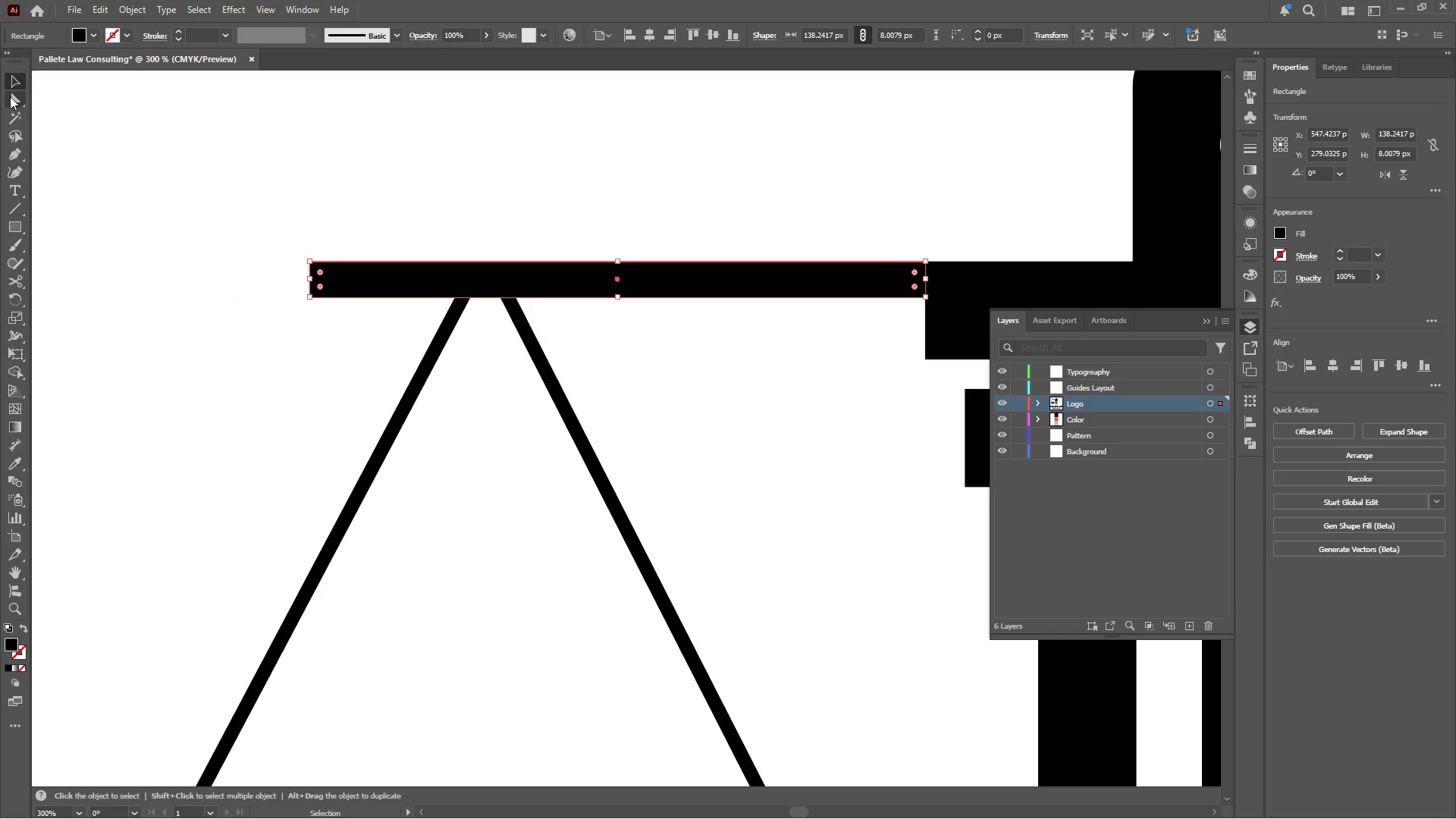 
left_click_drag(start_coordinate=[254, 218], to_coordinate=[320, 329])
 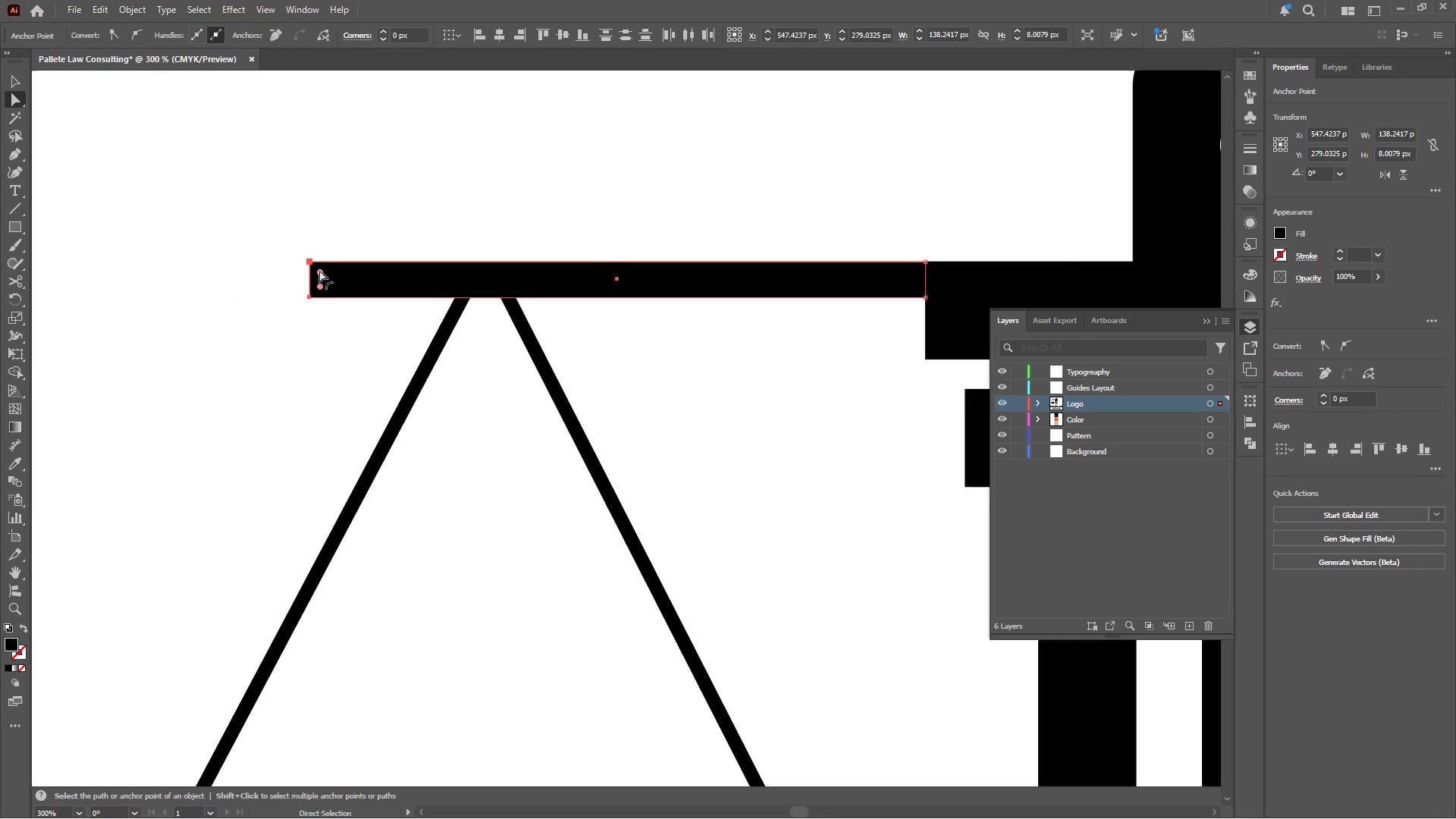 
left_click_drag(start_coordinate=[318, 270], to_coordinate=[401, 275])
 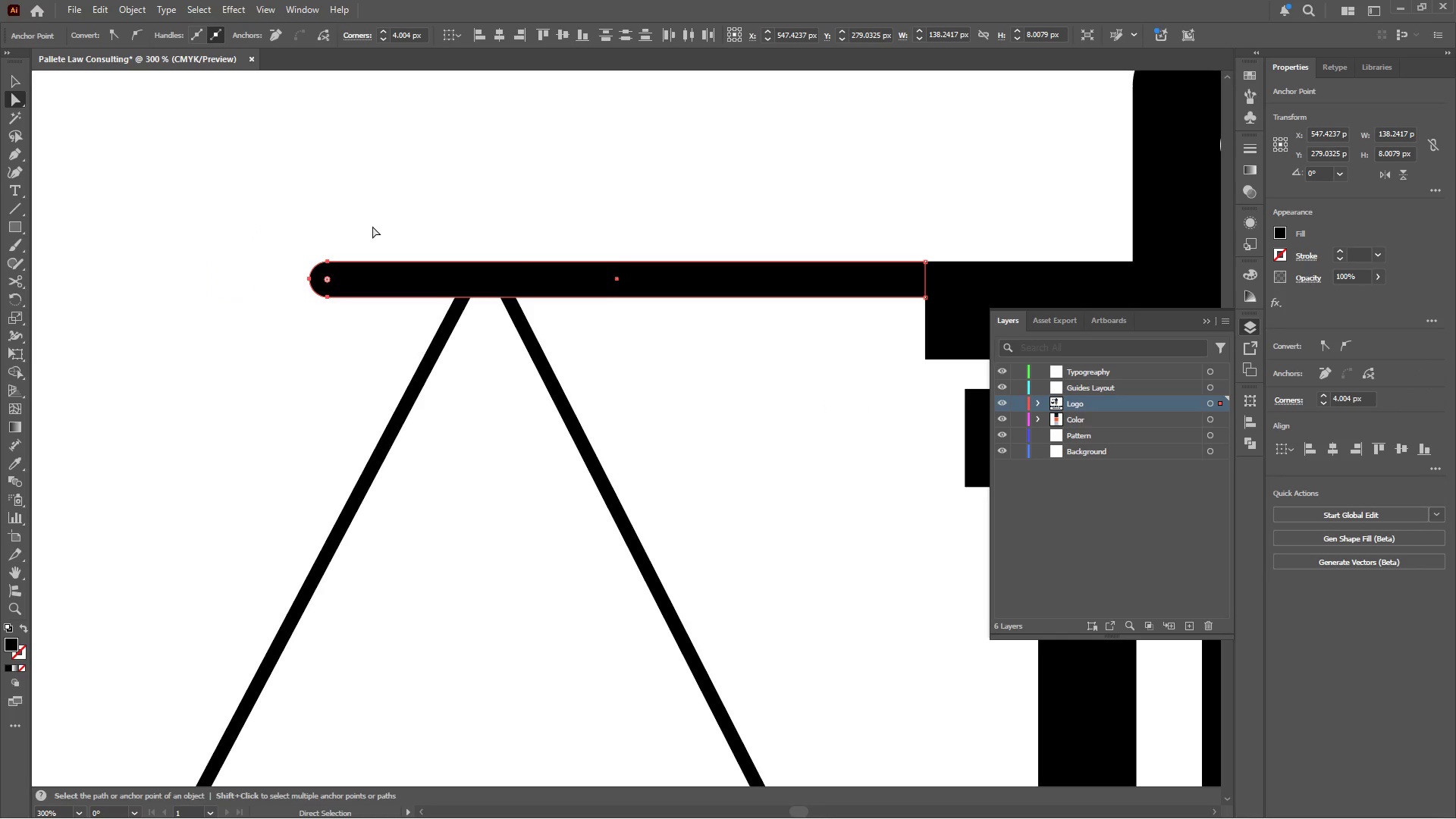 
left_click([372, 226])
 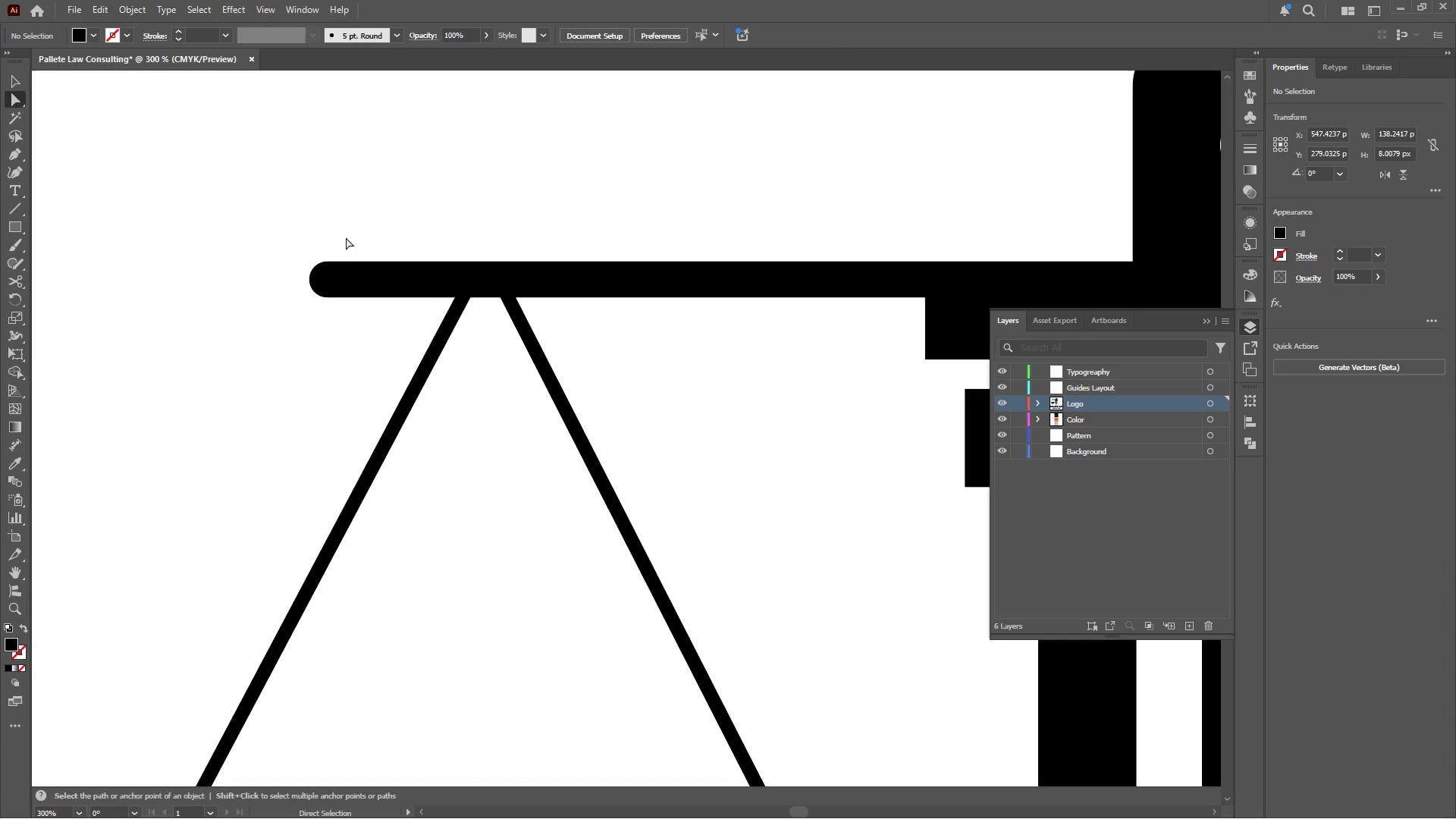 
hold_key(key=AltLeft, duration=0.55)
scroll: coordinate [338, 241], scroll_direction: down, amount: 4.0
 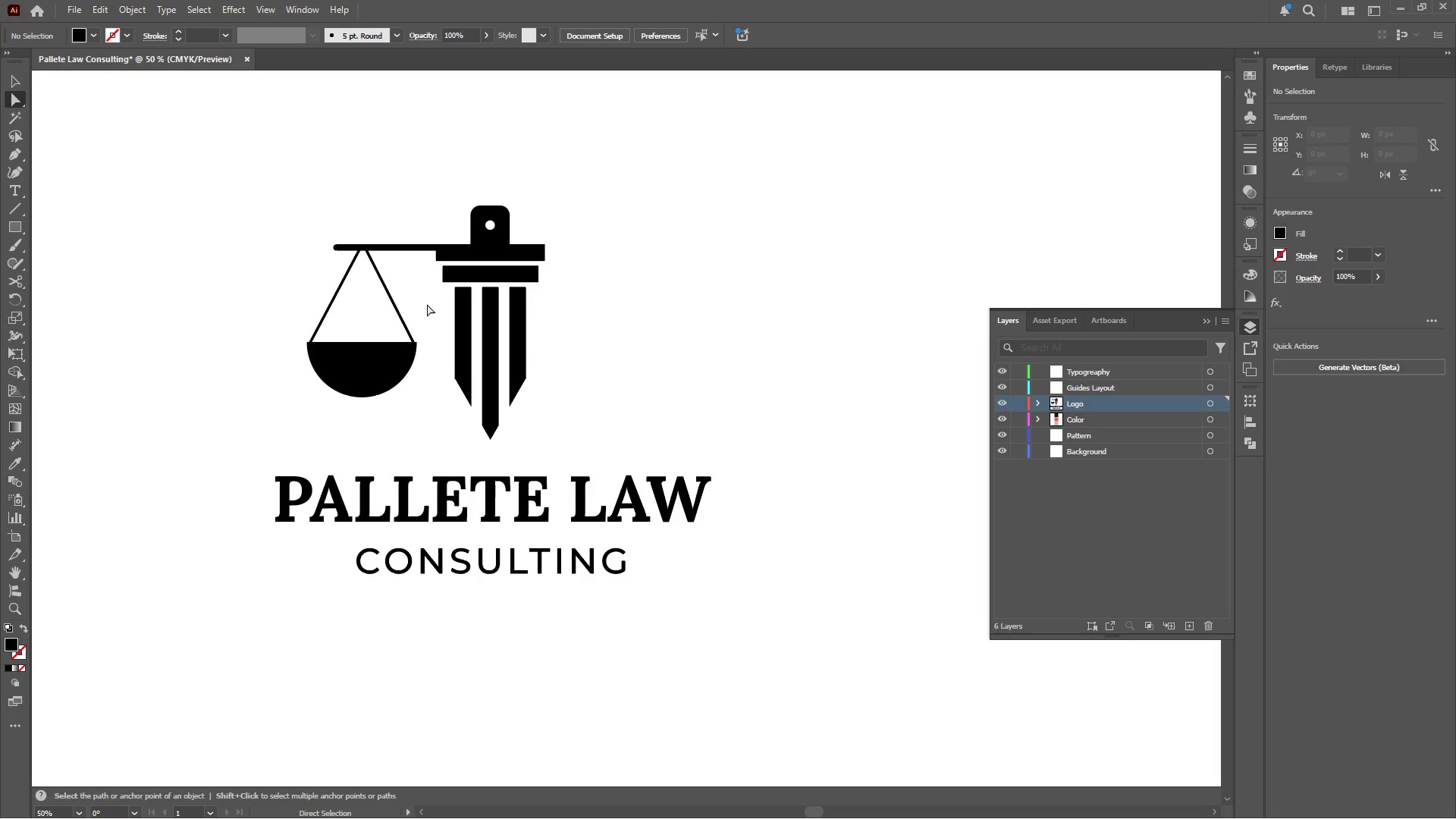 
key(Alt+AltLeft)
 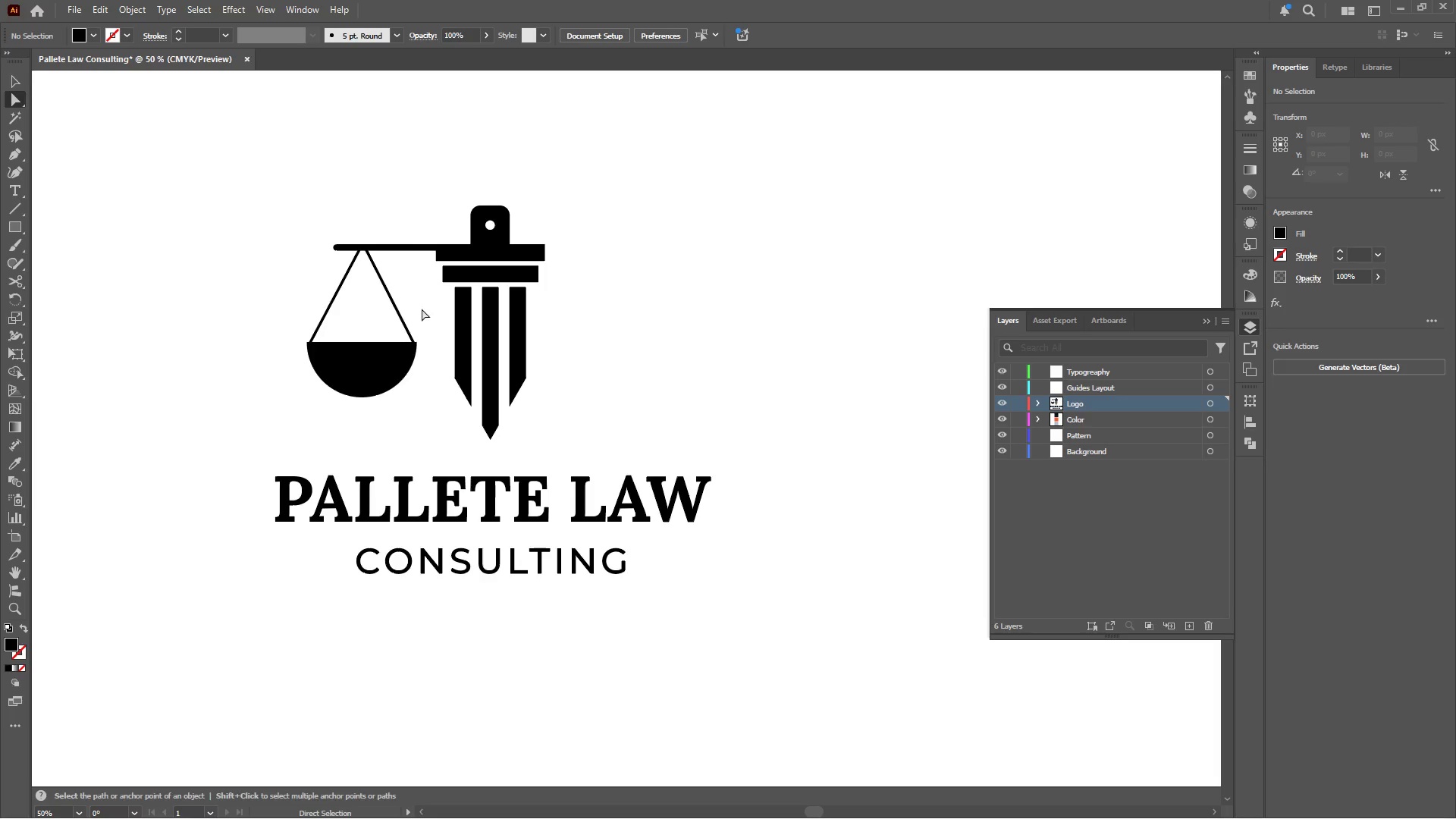 
scroll: coordinate [419, 309], scroll_direction: up, amount: 1.0
 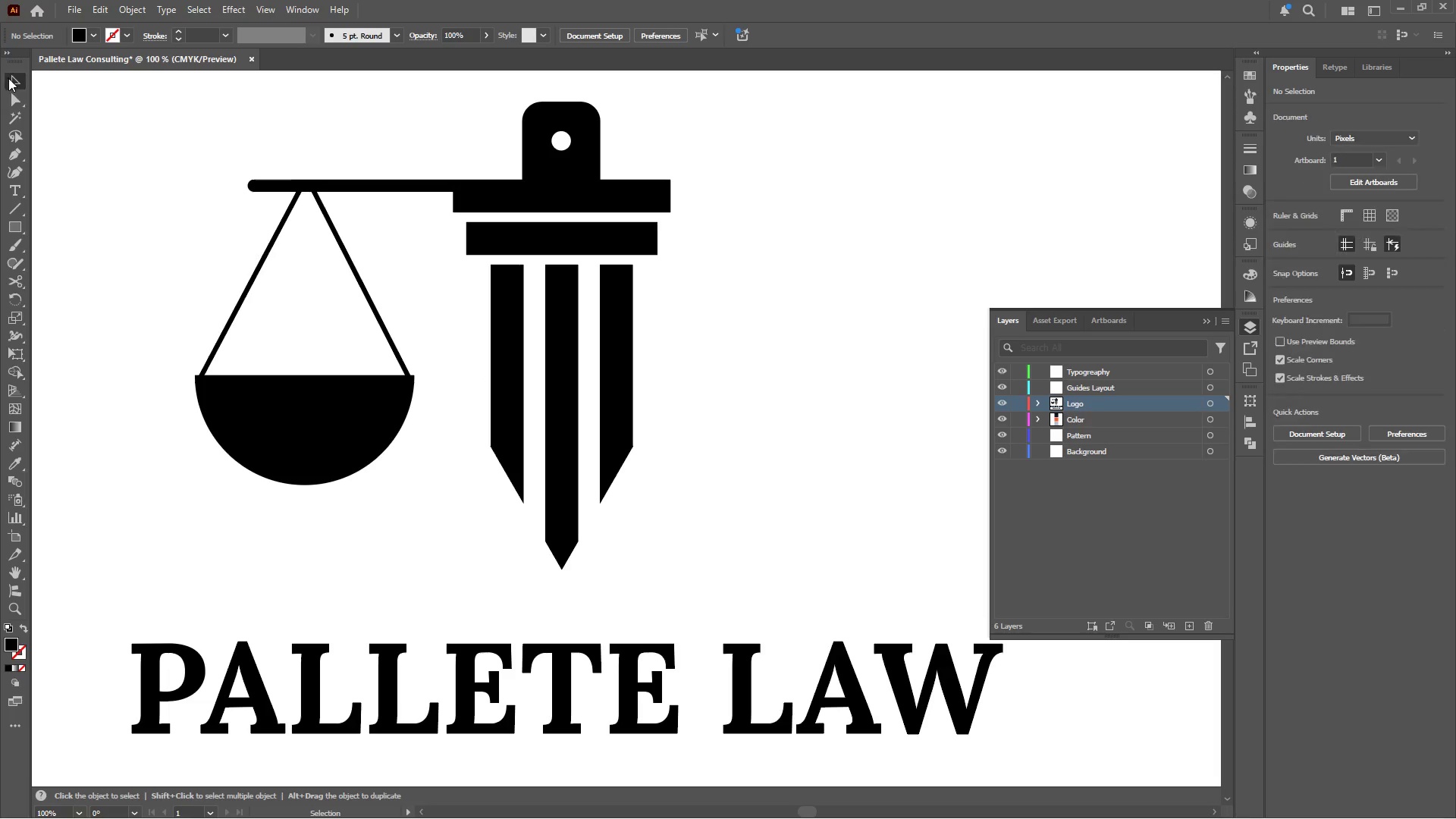 
left_click_drag(start_coordinate=[125, 318], to_coordinate=[432, 479])
 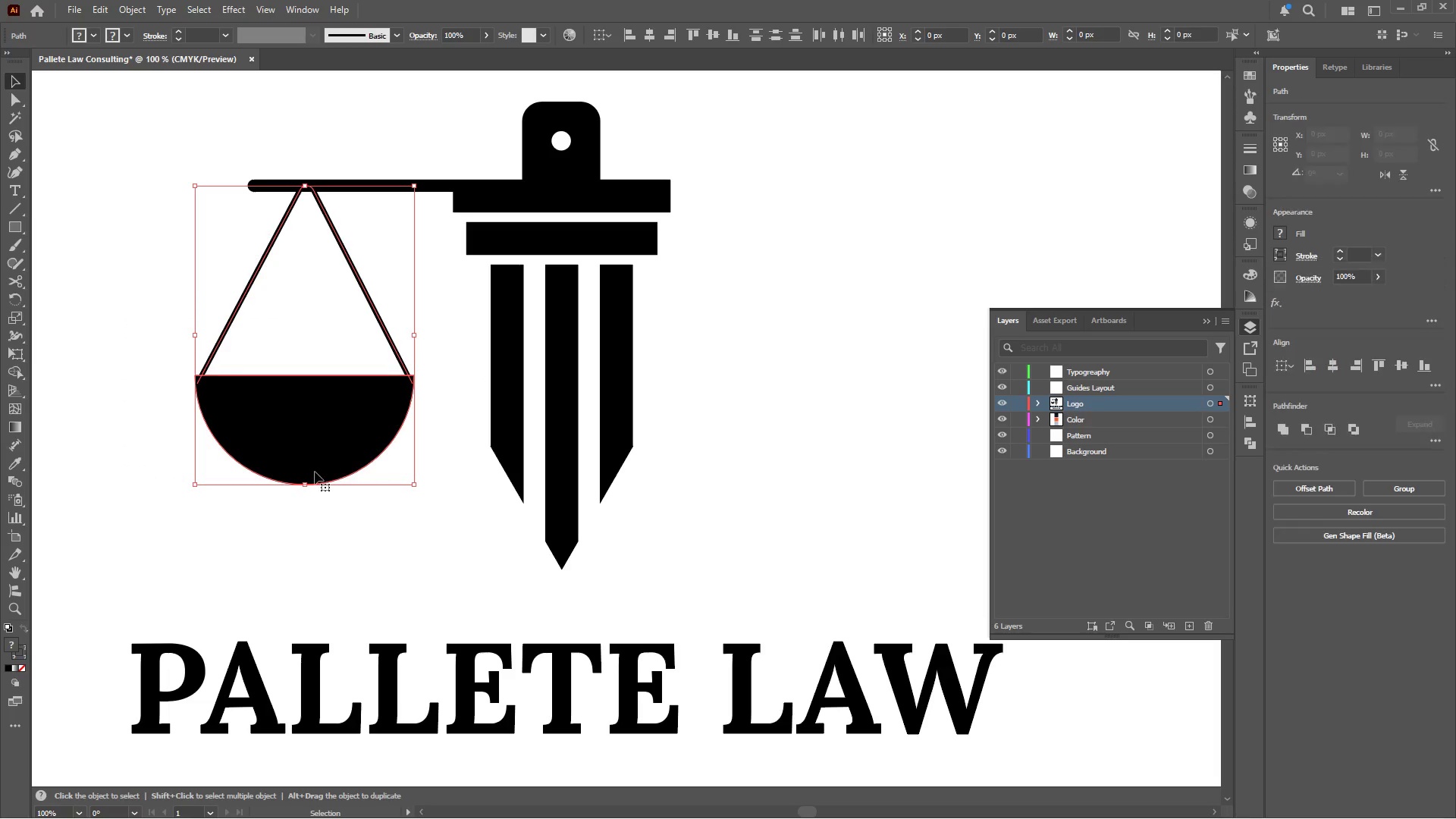 
hold_key(key=ShiftLeft, duration=3.78)
left_click_drag(start_coordinate=[305, 484], to_coordinate=[324, 400])
 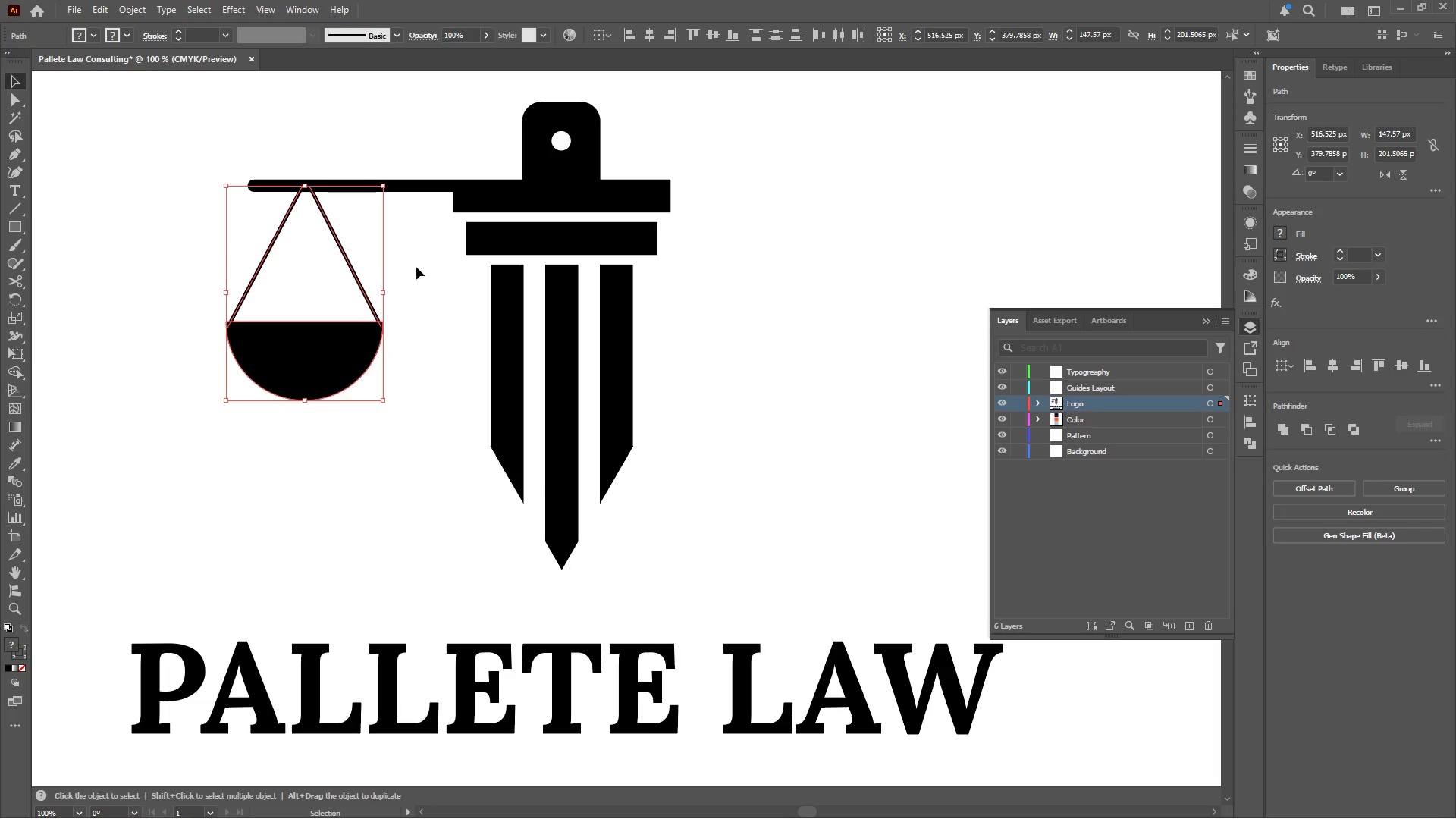 
hold_key(key=ShiftLeft, duration=0.78)
left_click([410, 185])
 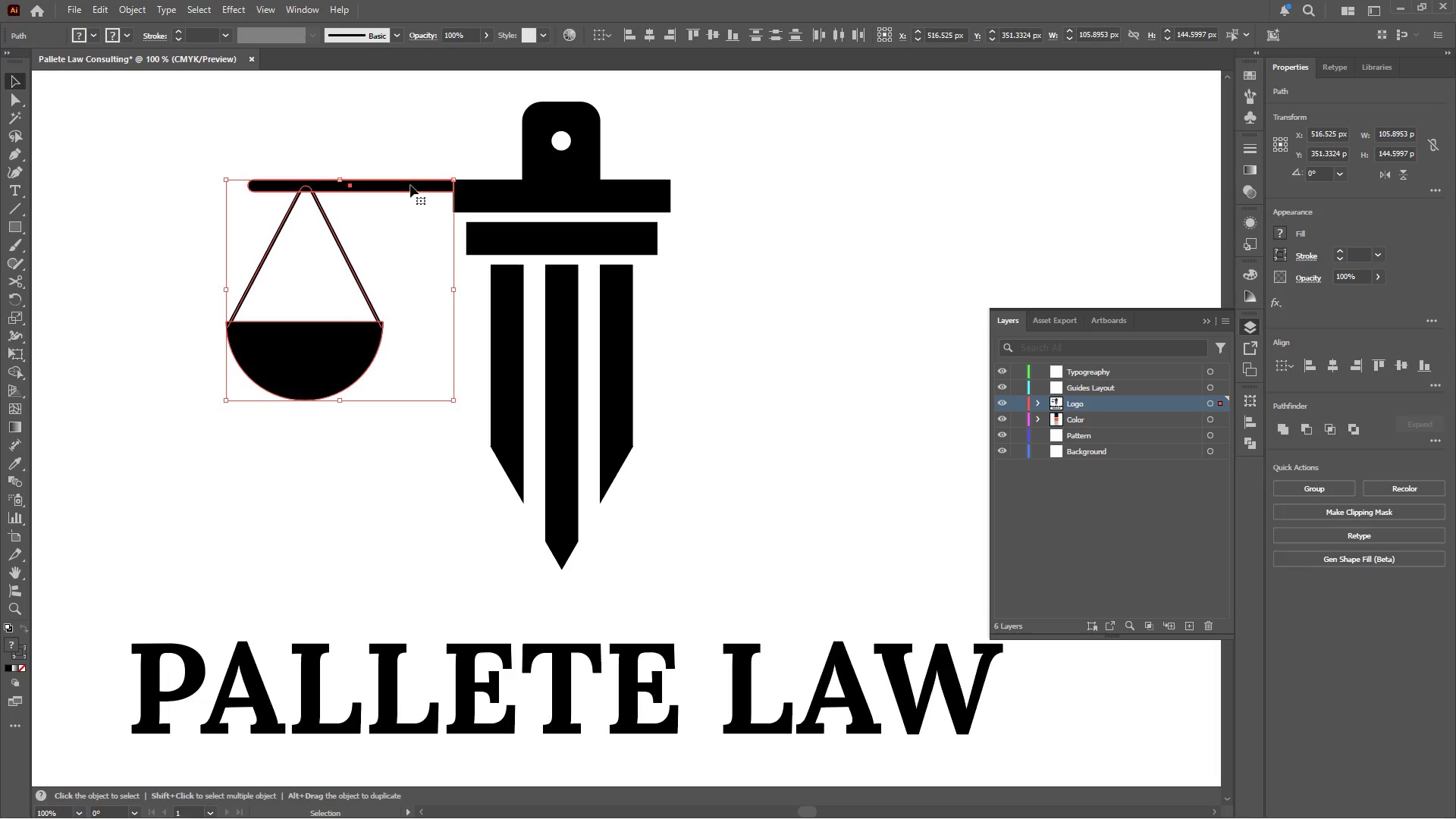 
hold_key(key=AltLeft, duration=1.34)
left_click_drag(start_coordinate=[419, 185], to_coordinate=[783, 196])
 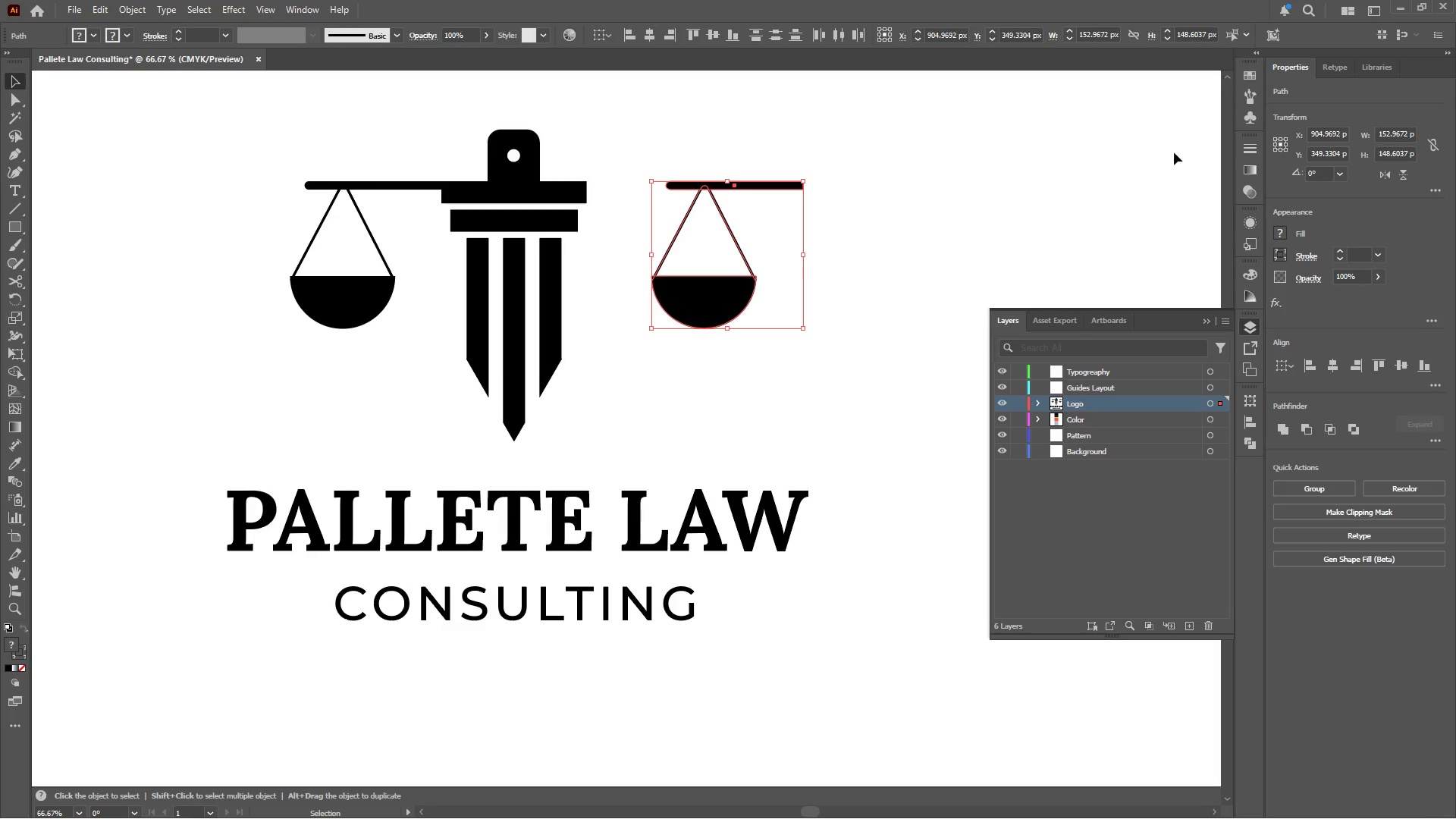 
hold_key(key=ShiftLeft, duration=0.7)
 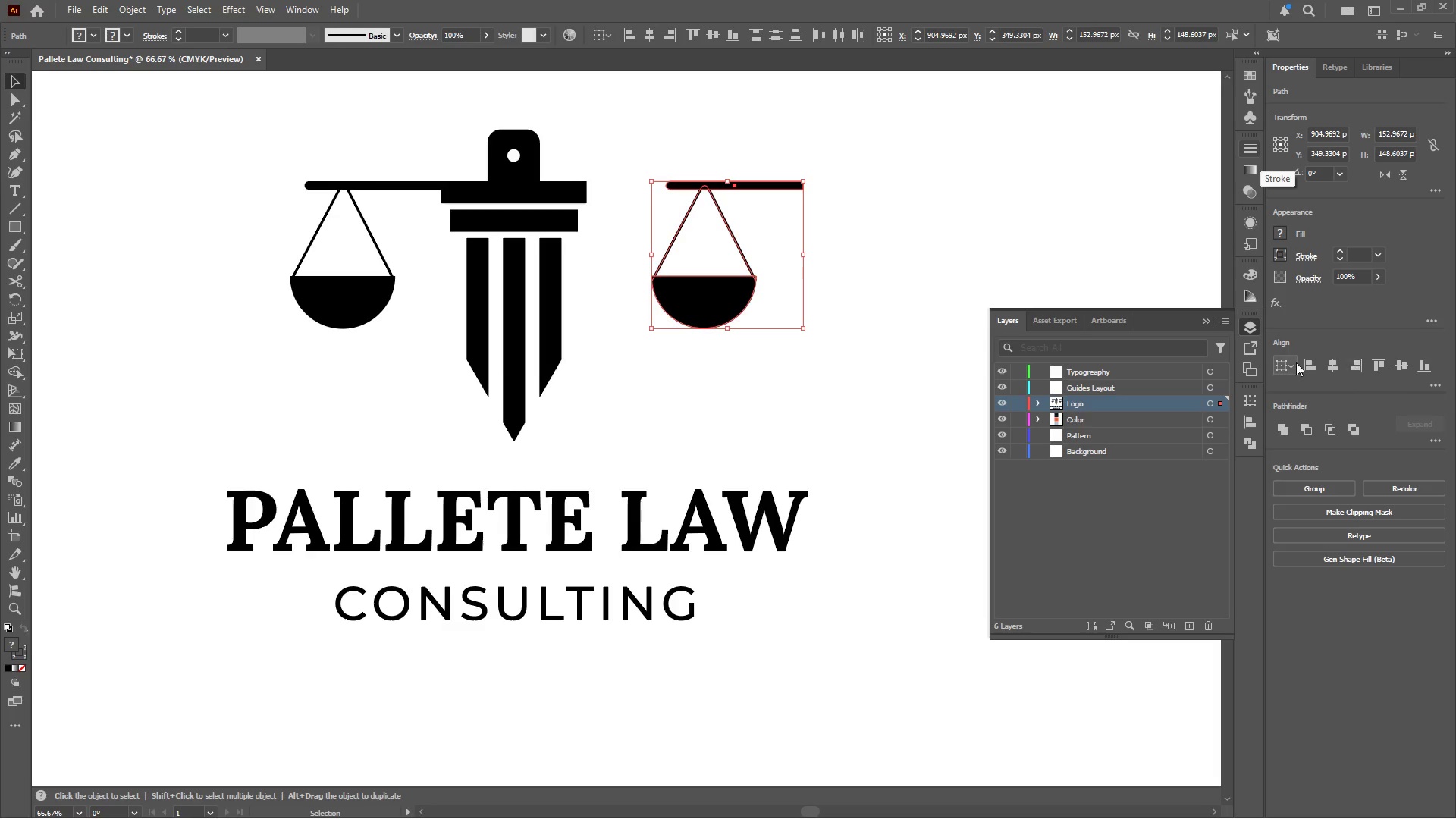 
scroll: coordinate [419, 185], scroll_direction: none, amount: 0.0
 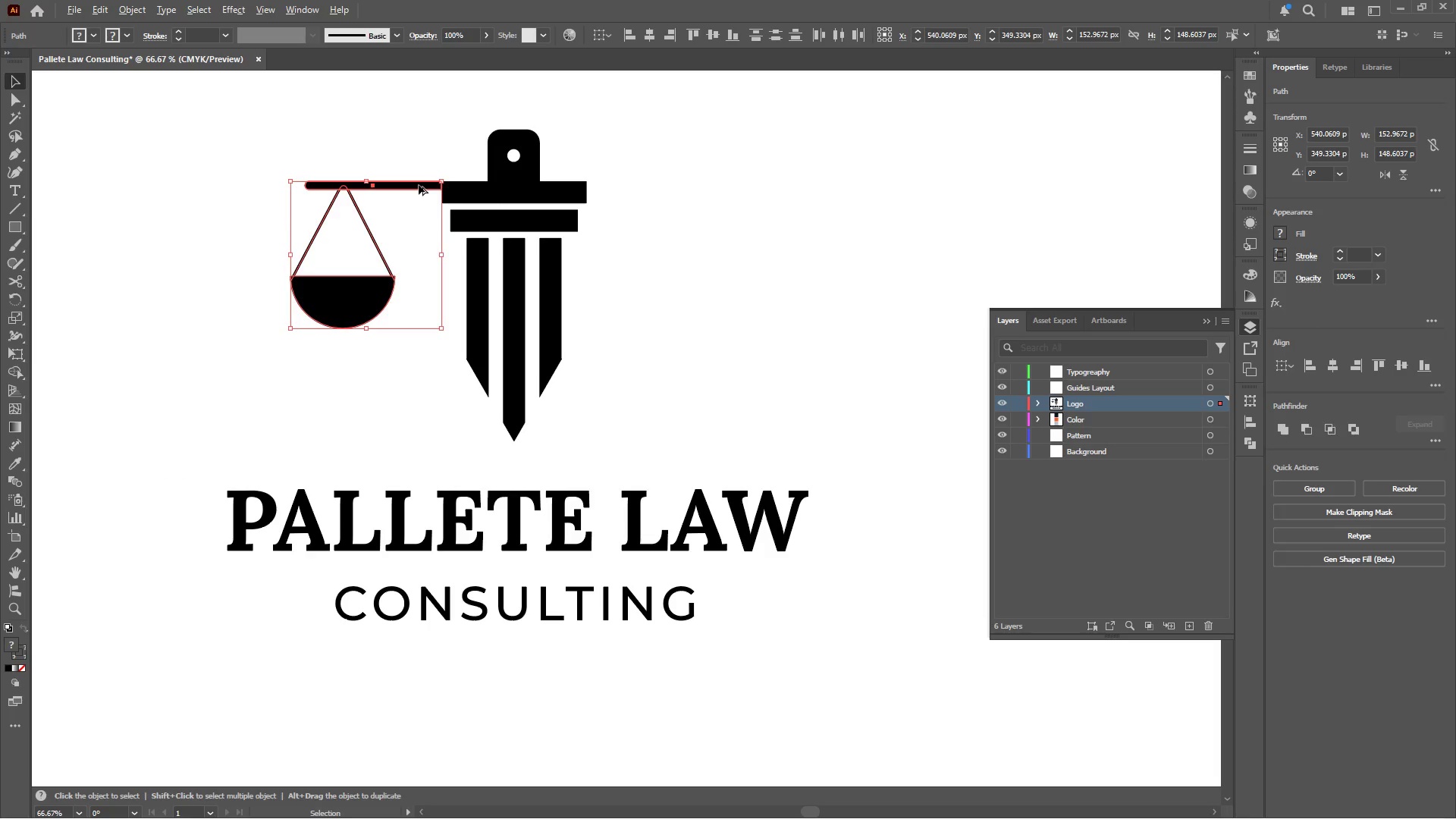 
left_click([1384, 174])
 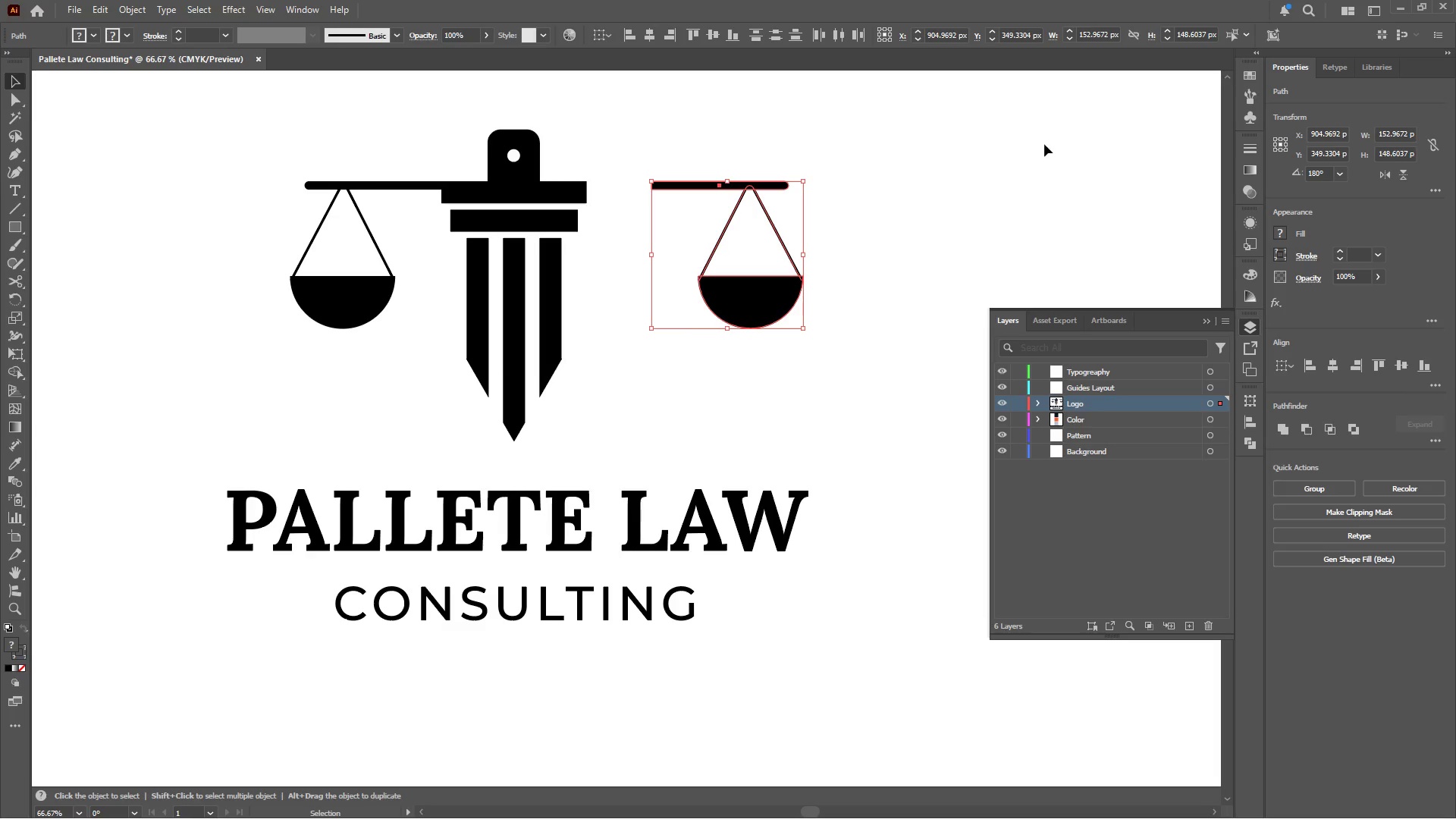 
hold_key(key=AltLeft, duration=1.38)
scroll: coordinate [629, 149], scroll_direction: none, amount: 0.0
 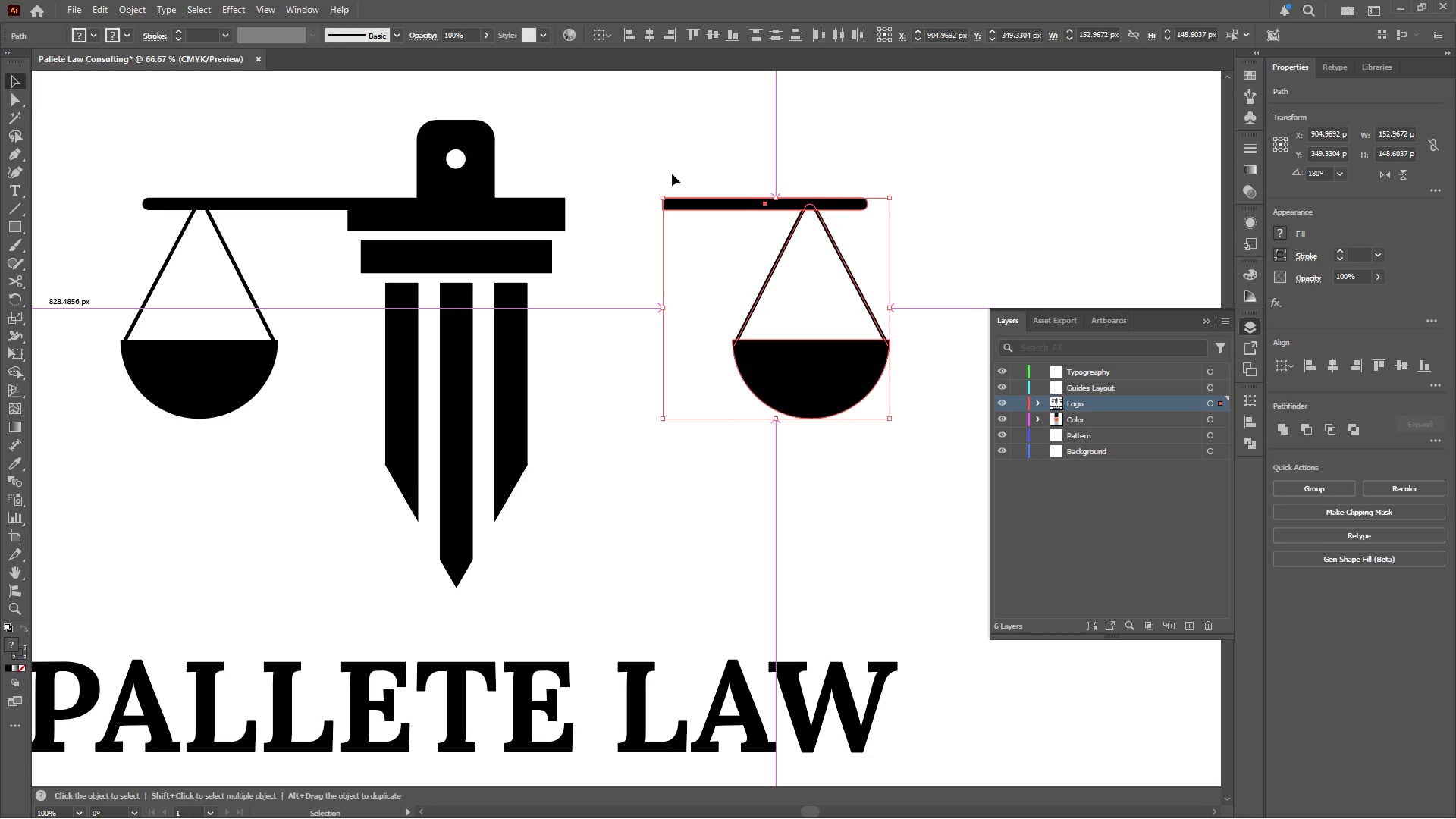 
scroll: coordinate [676, 192], scroll_direction: up, amount: 1.0
 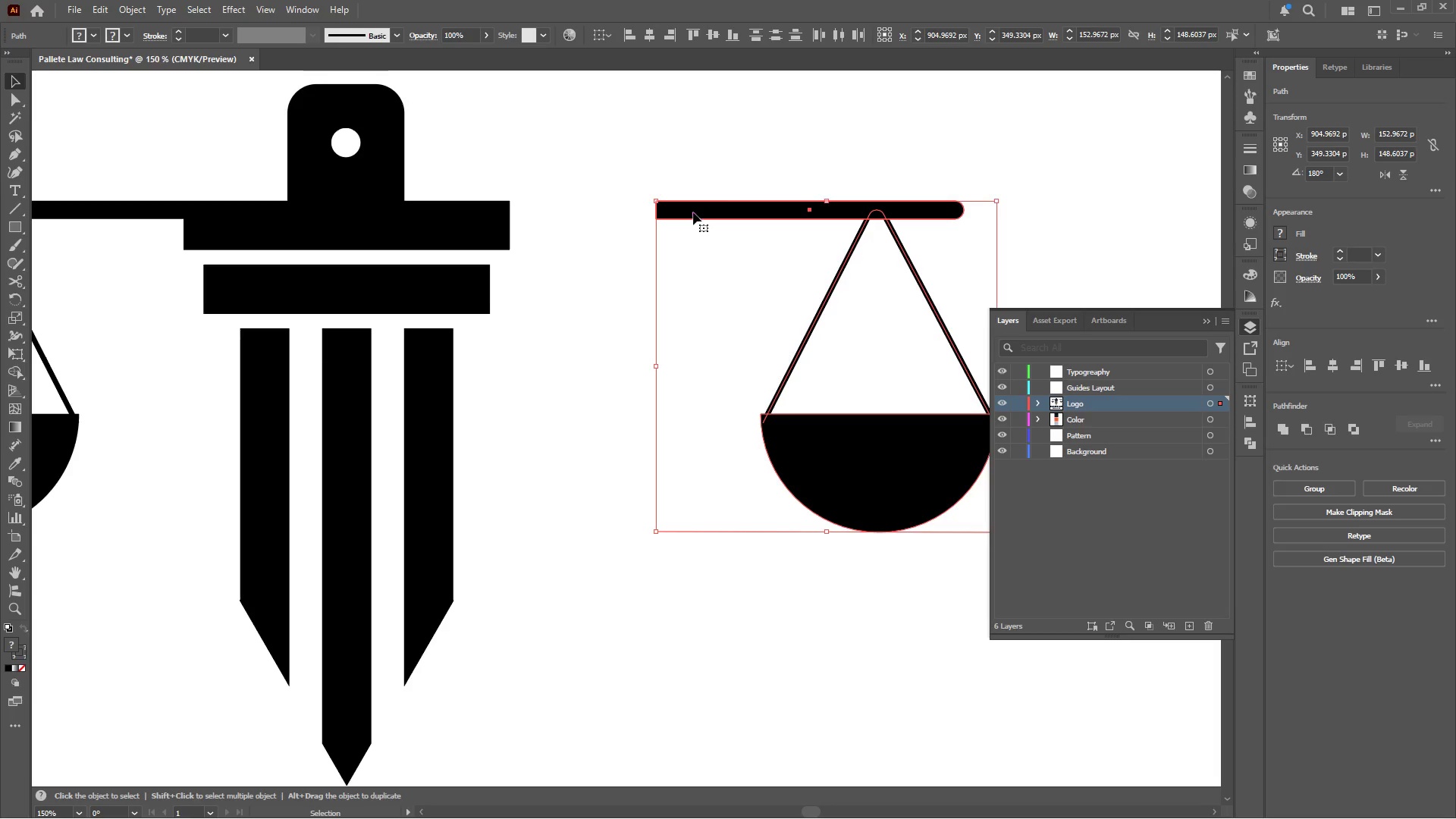 
left_click_drag(start_coordinate=[692, 212], to_coordinate=[549, 214])
 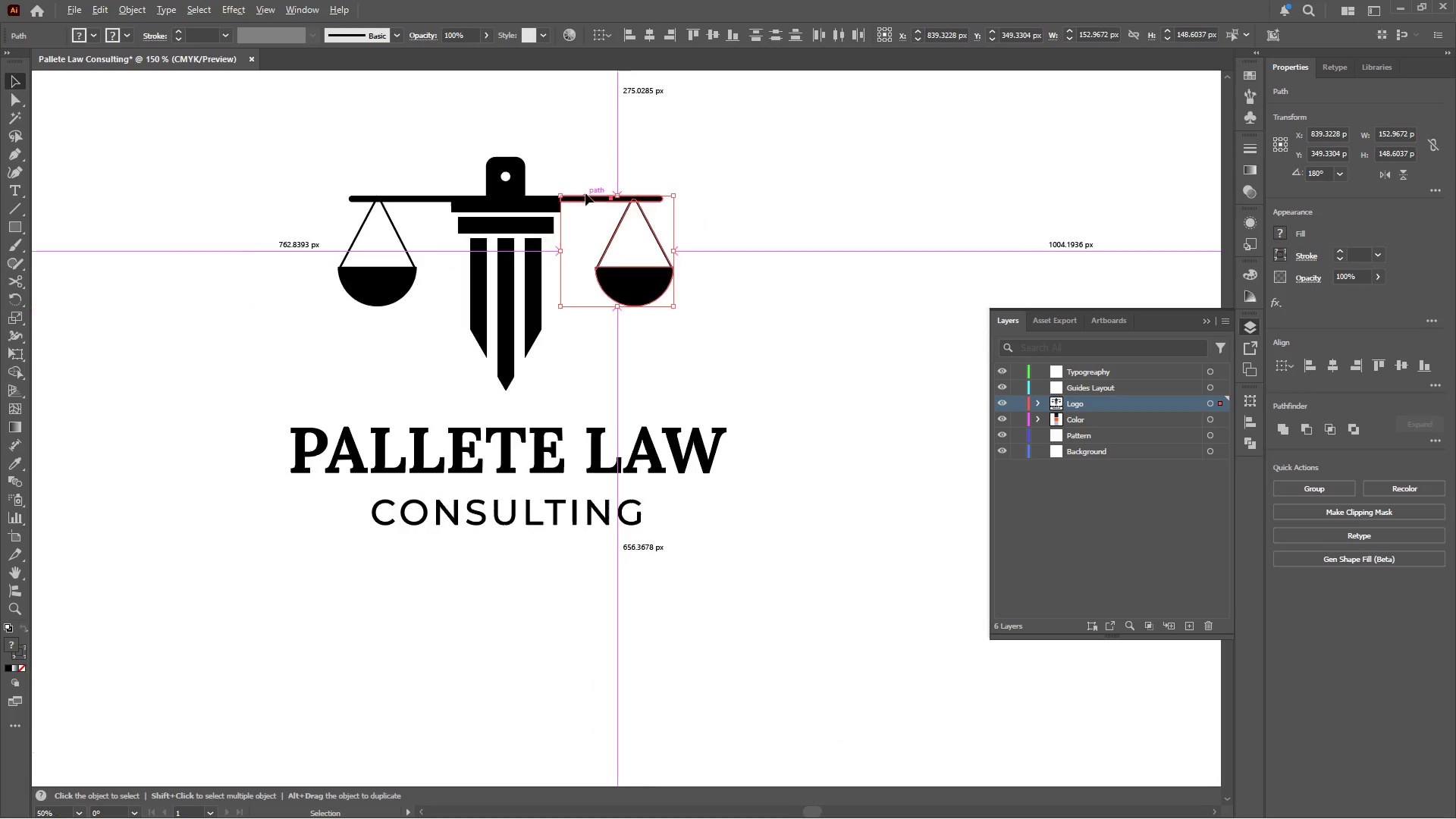 
hold_key(key=ShiftLeft, duration=1.99)
 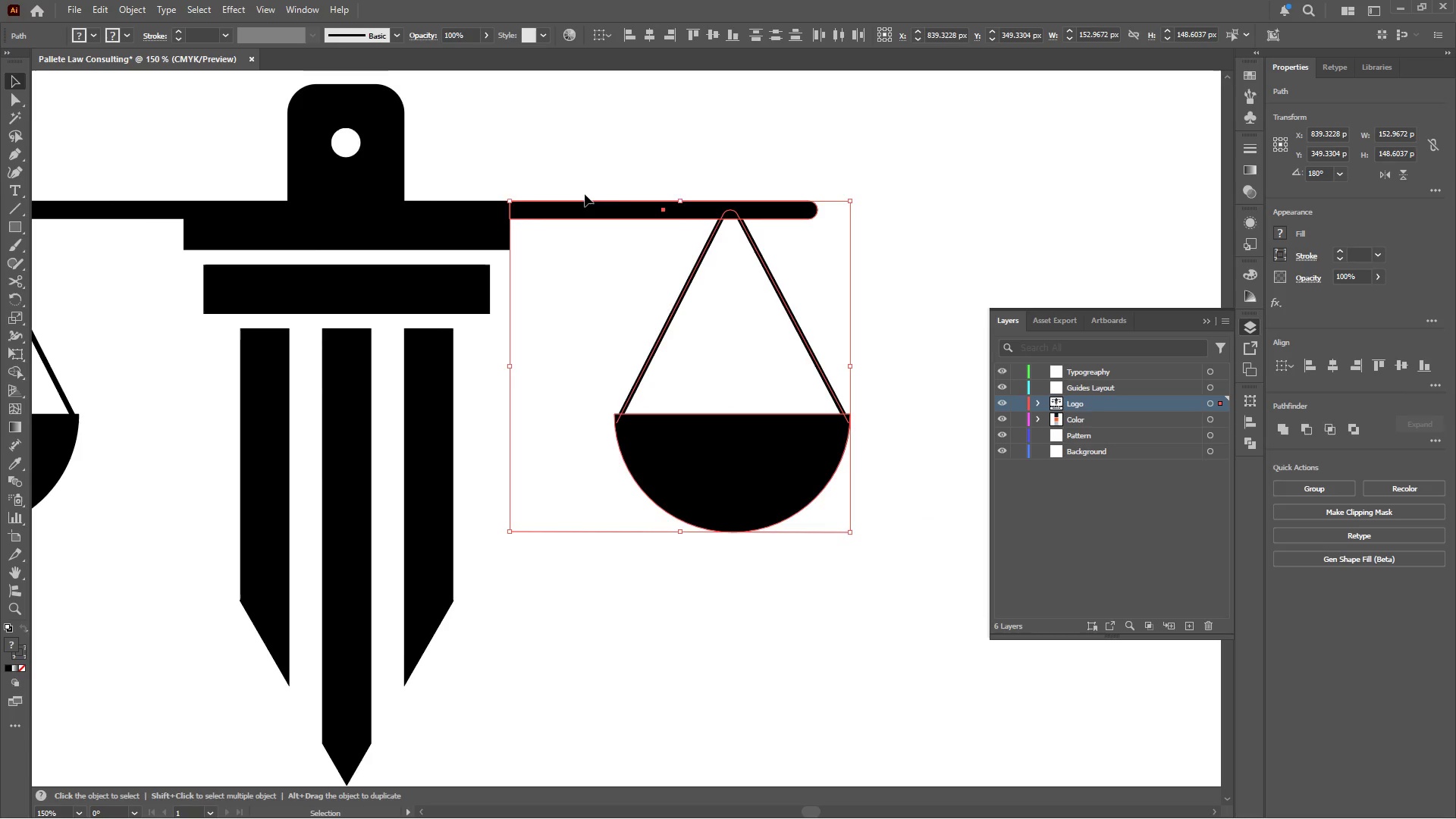 
hold_key(key=AltLeft, duration=0.34)
 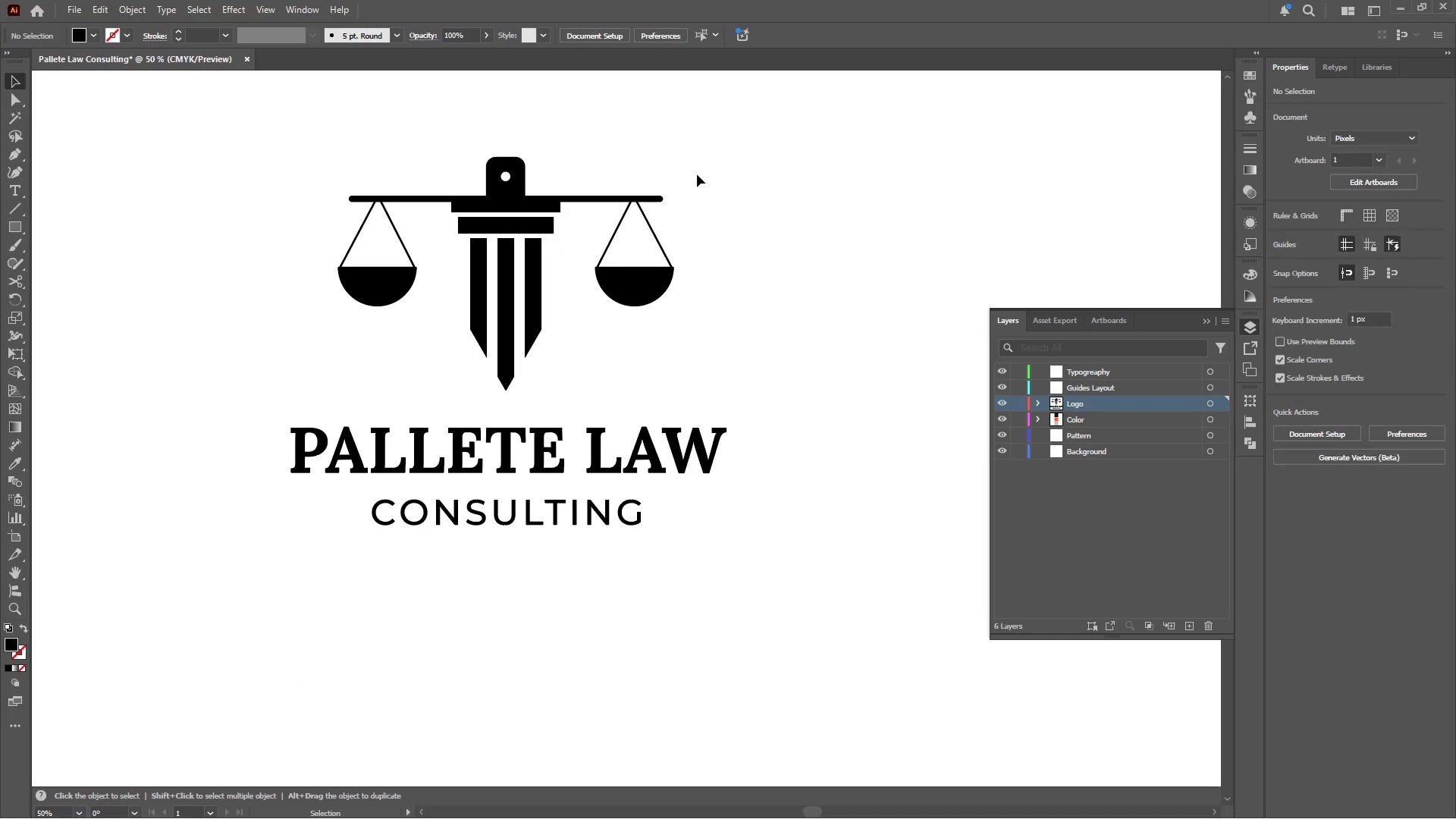 
left_click([697, 174])
 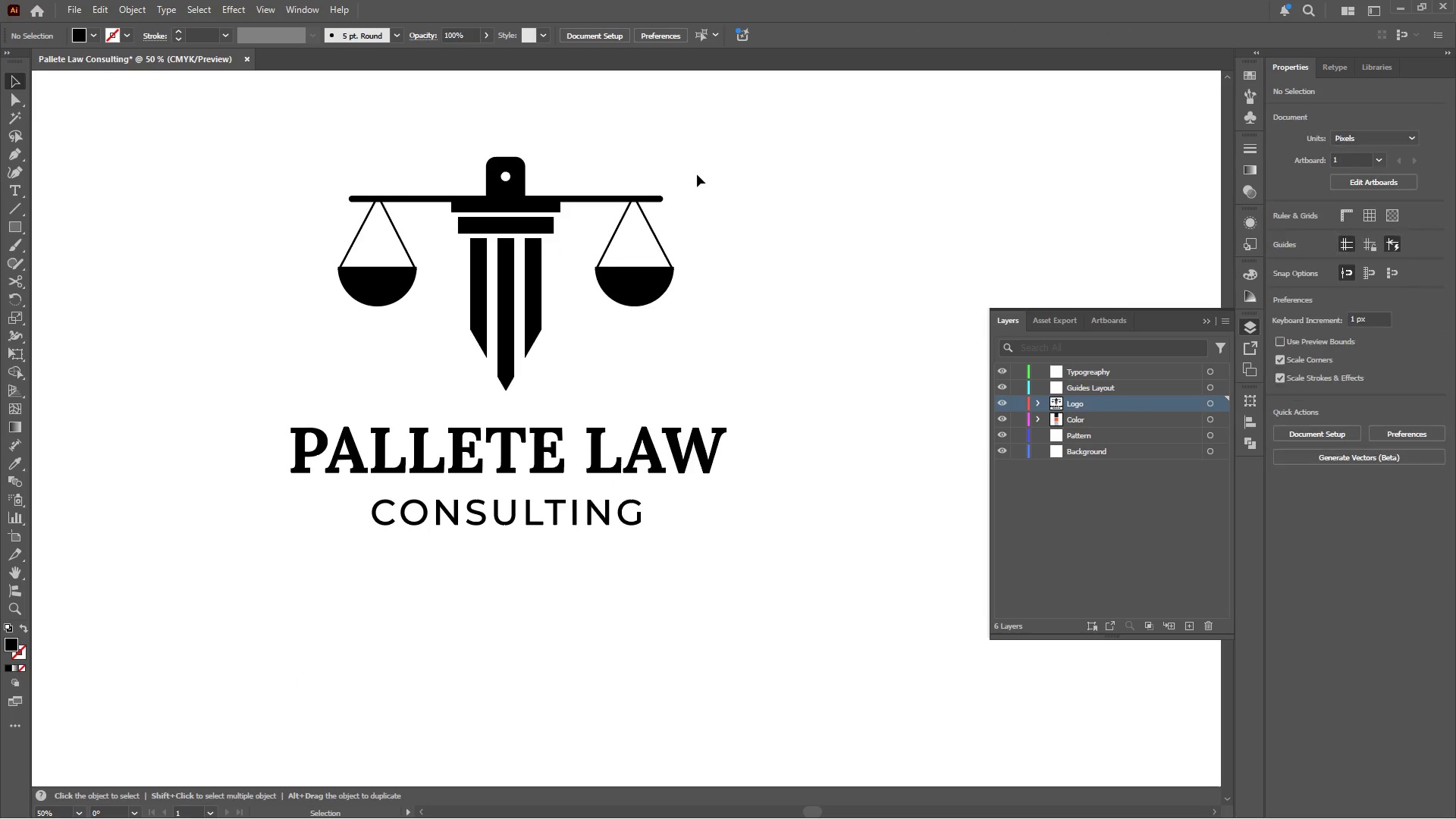 
scroll: coordinate [585, 193], scroll_direction: down, amount: 2.0
 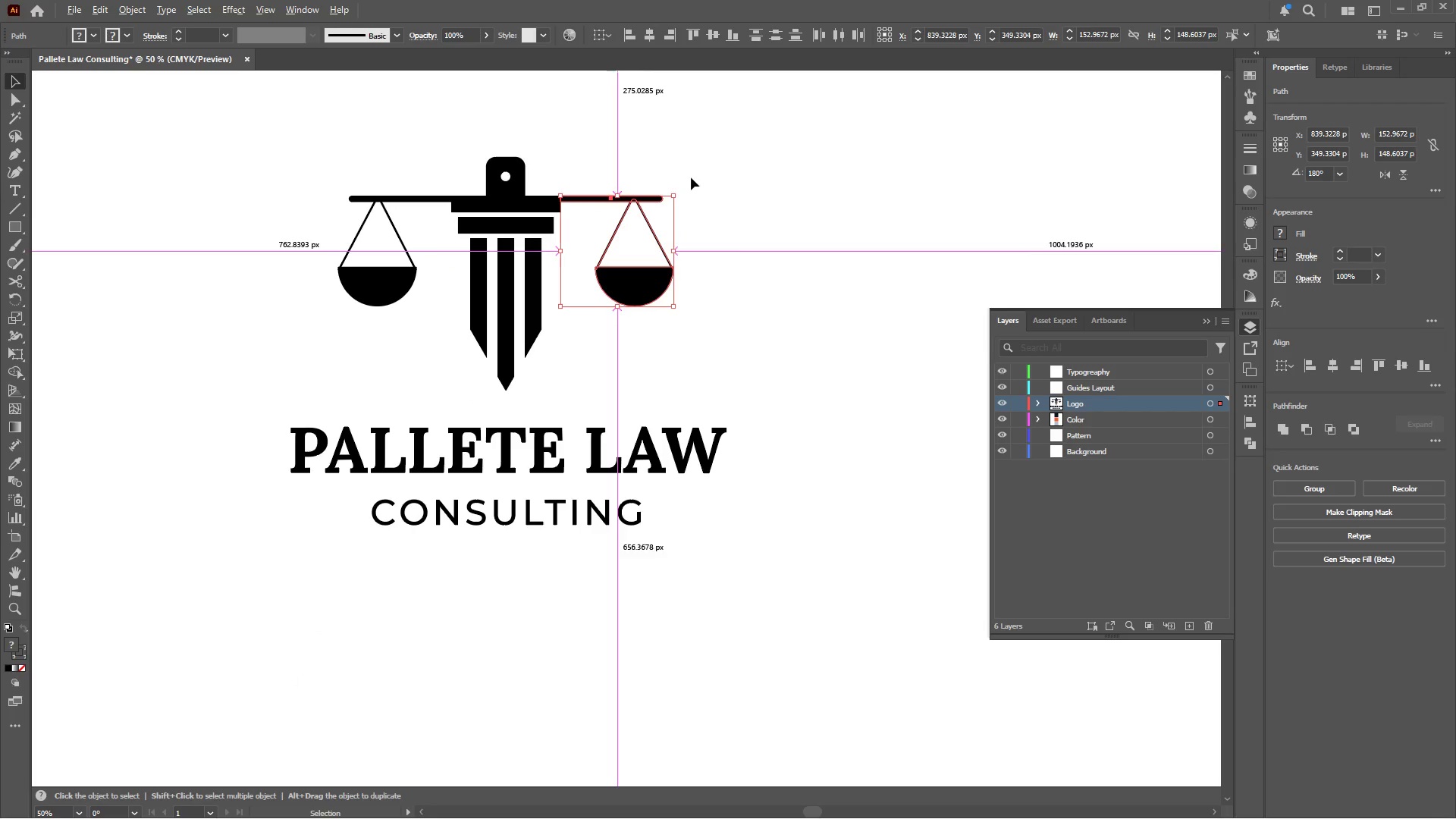 
scroll: coordinate [697, 174], scroll_direction: up, amount: 4.0
 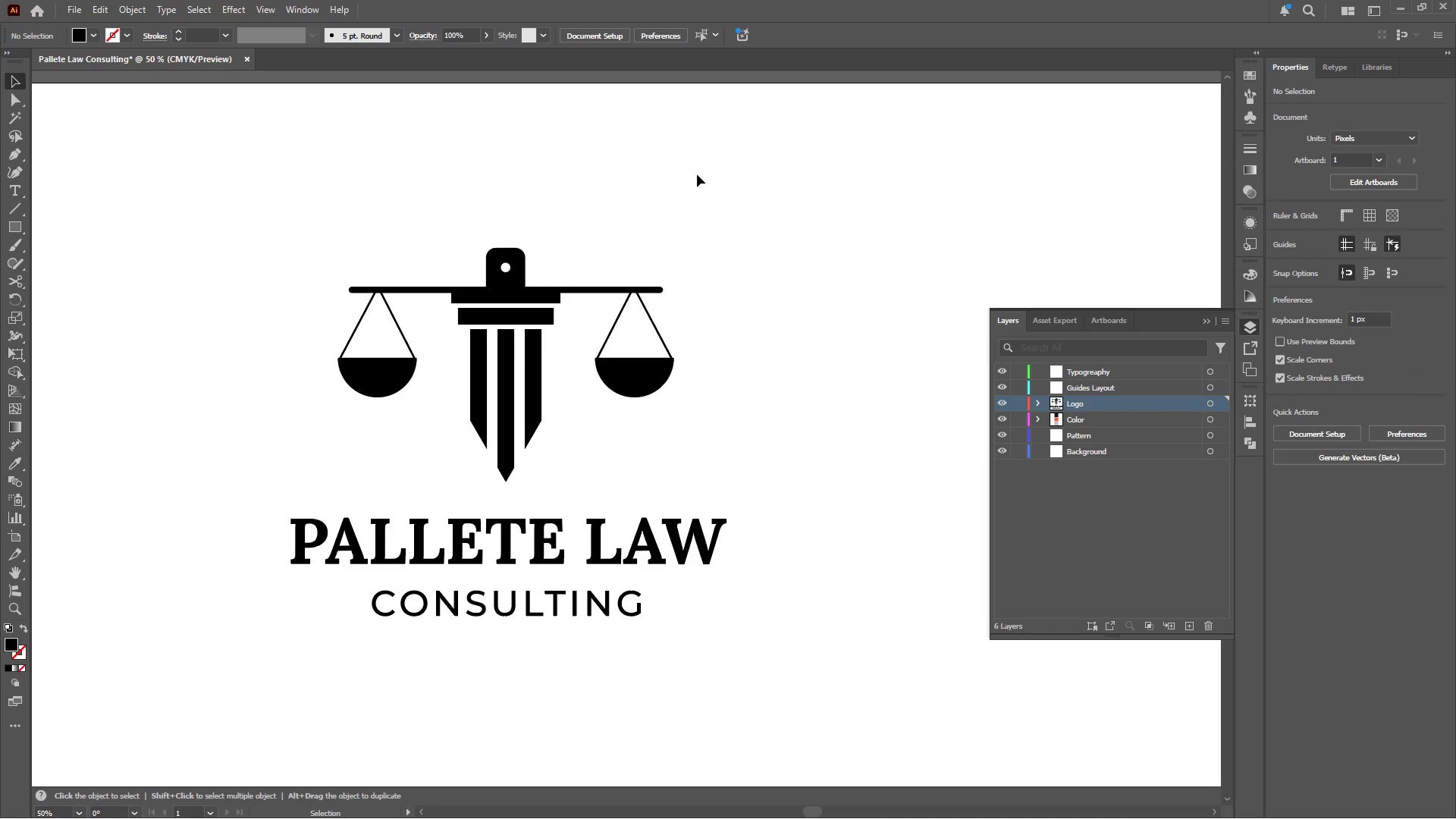 
hold_key(key=AltLeft, duration=0.58)
 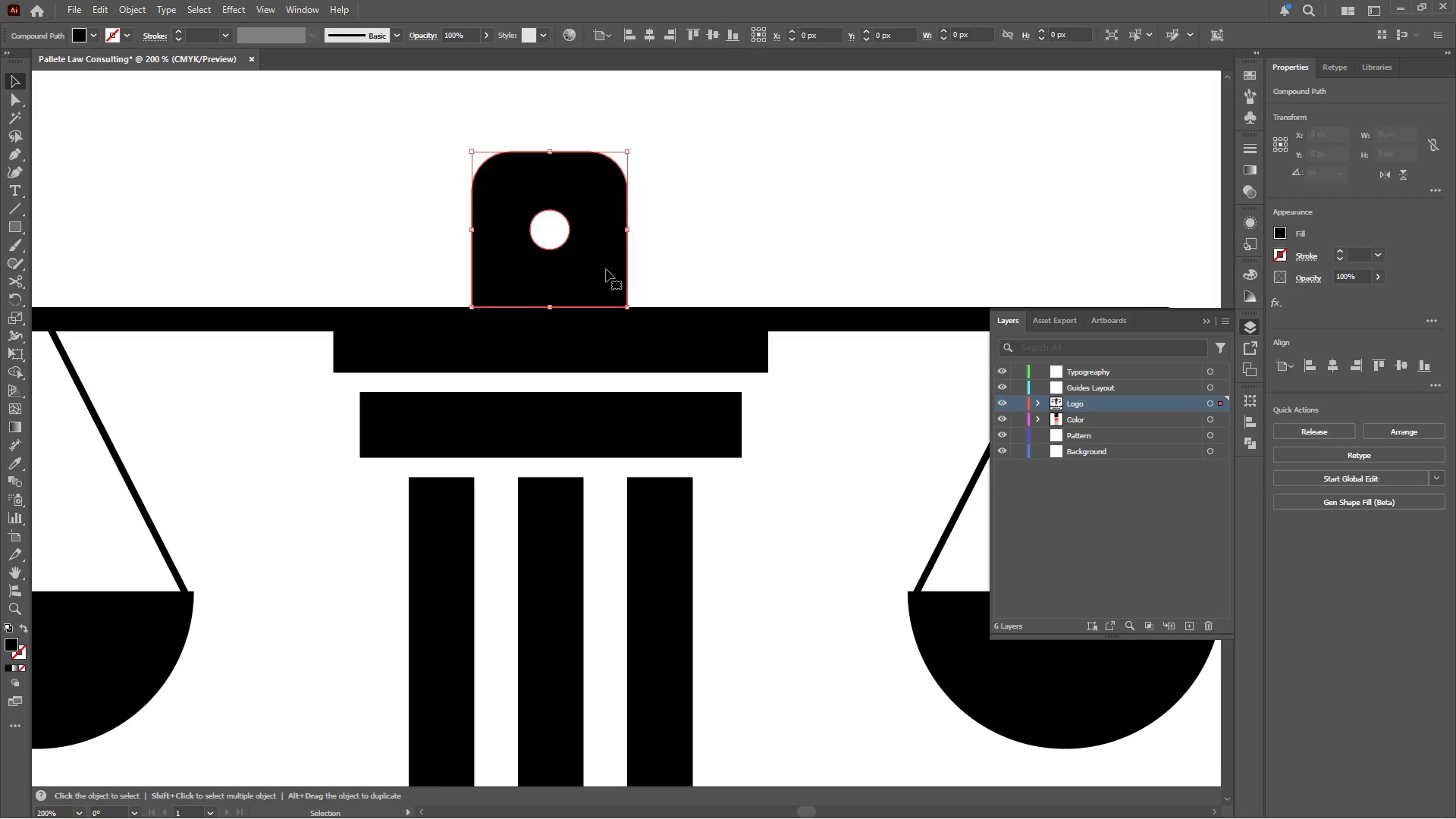 
left_click([575, 265])
 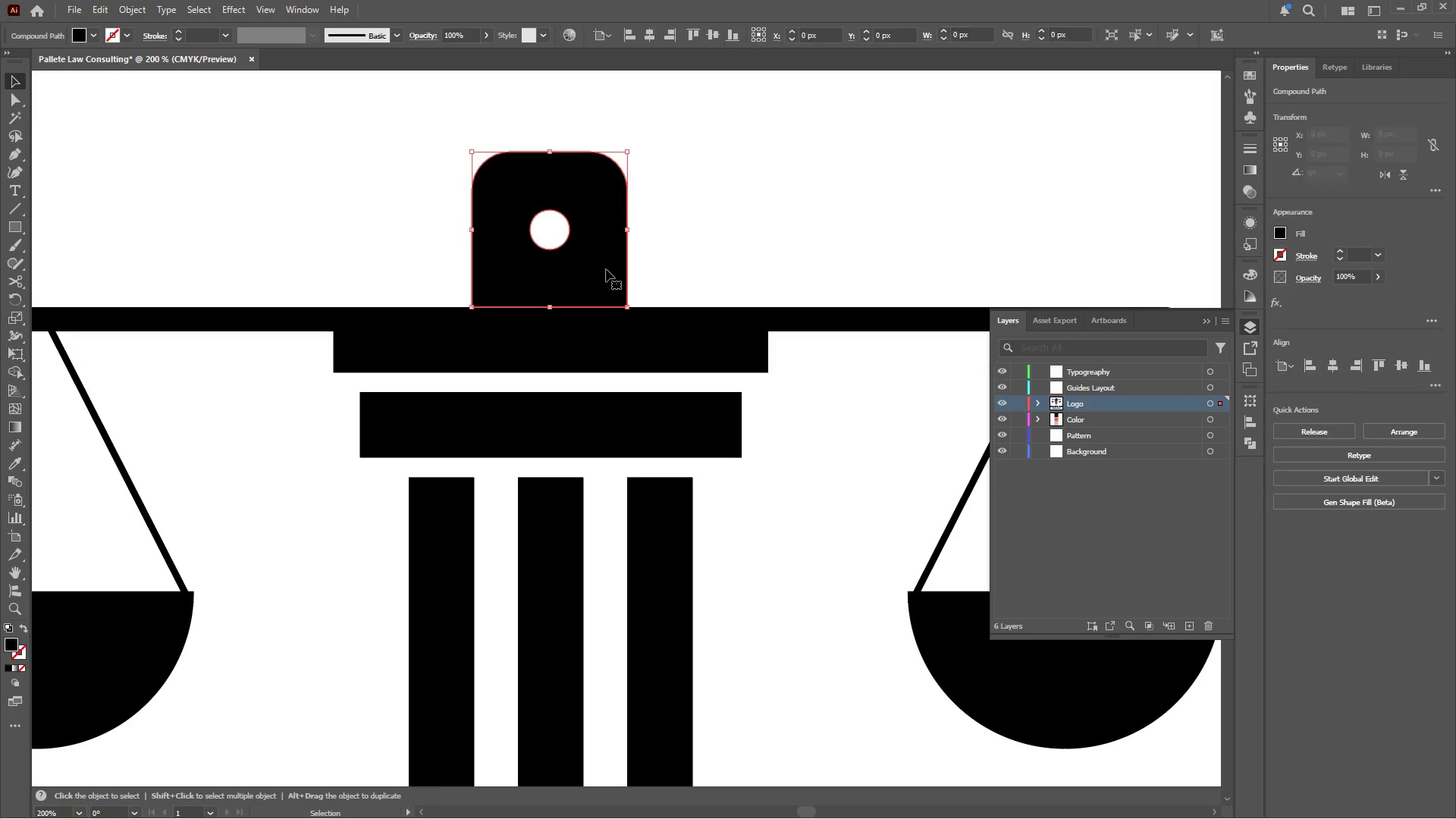 
scroll: coordinate [488, 281], scroll_direction: up, amount: 4.0
 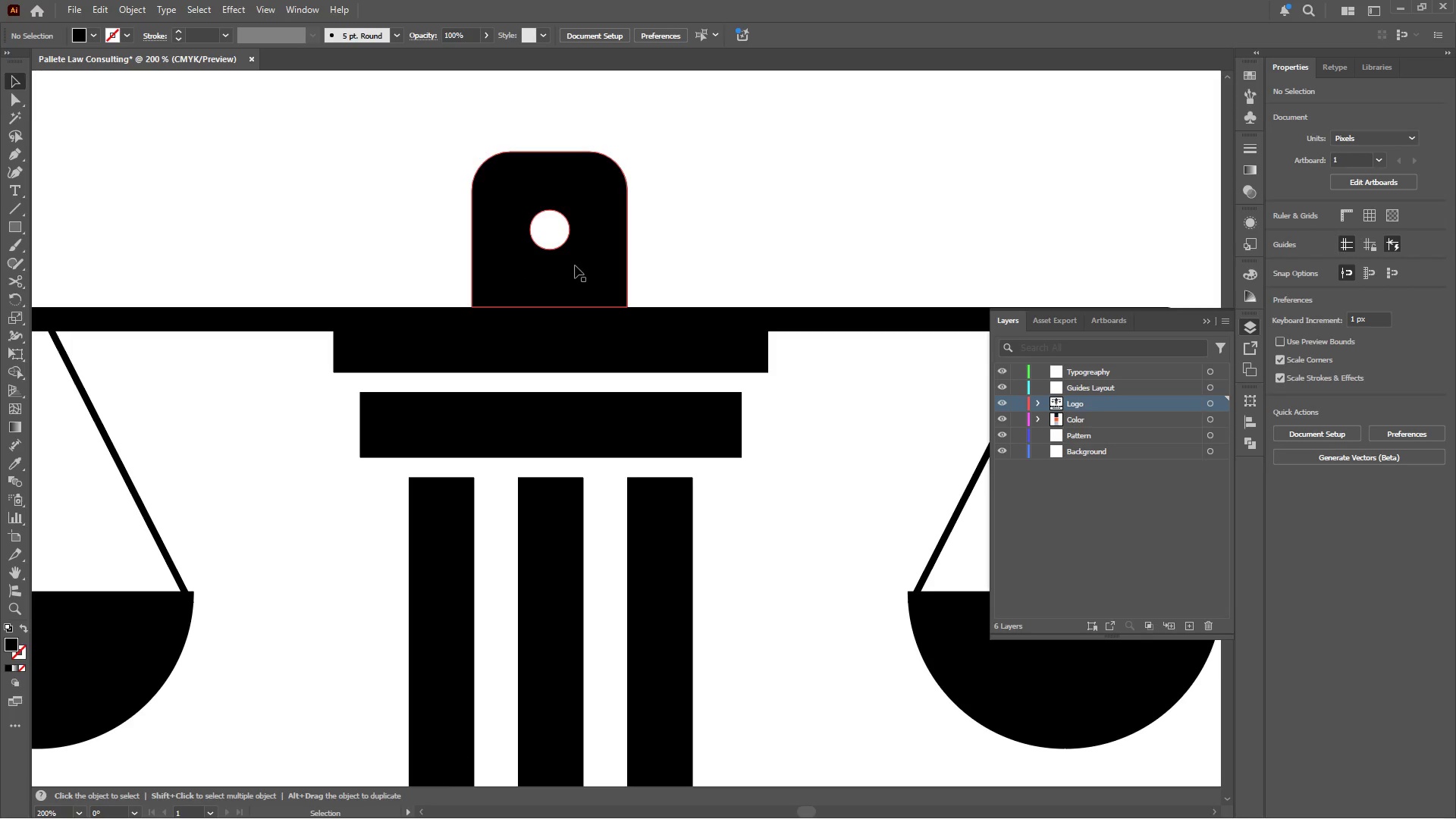 
left_click_drag(start_coordinate=[596, 269], to_coordinate=[596, 251])
 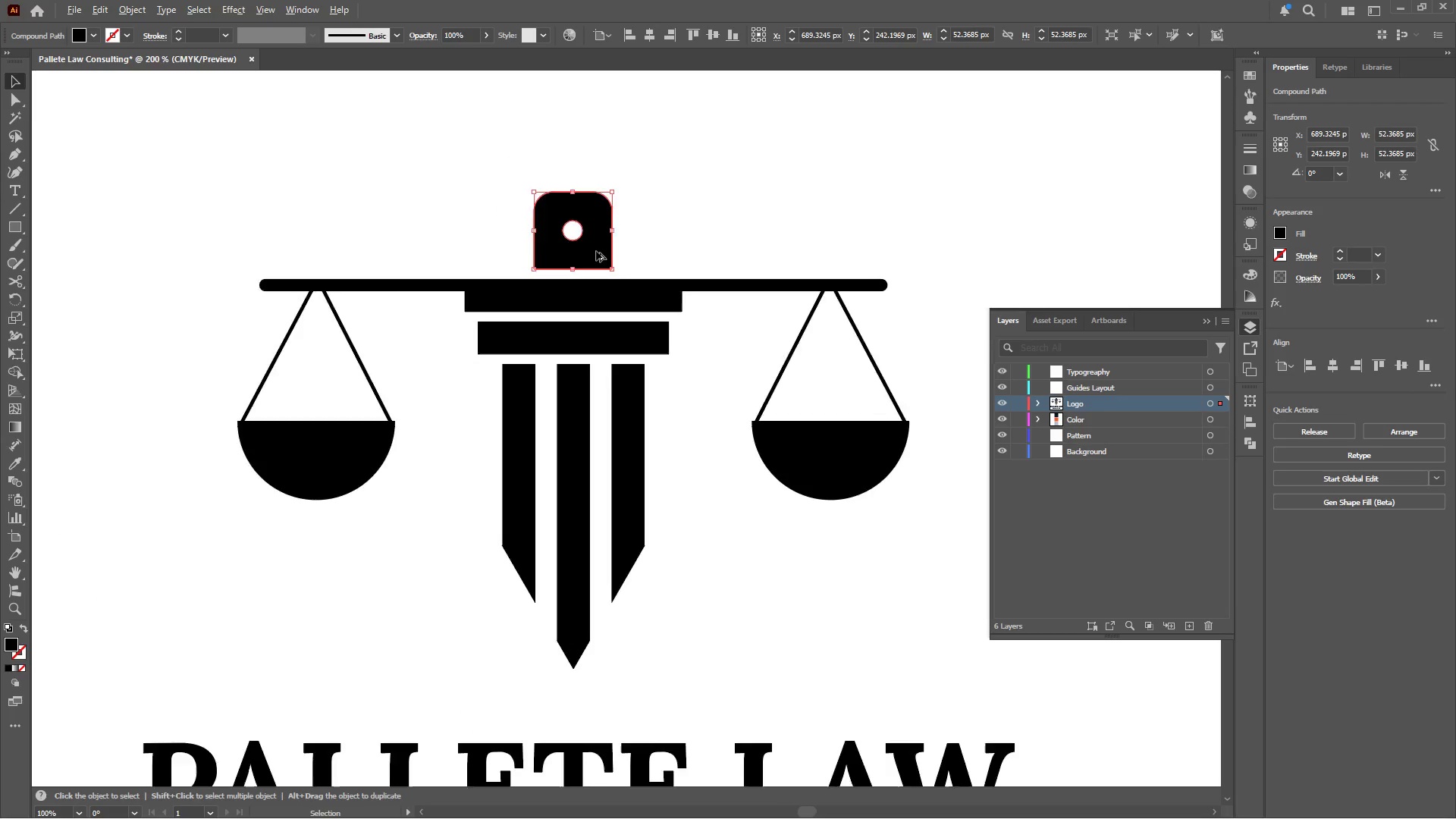 
hold_key(key=ShiftLeft, duration=1.25)
 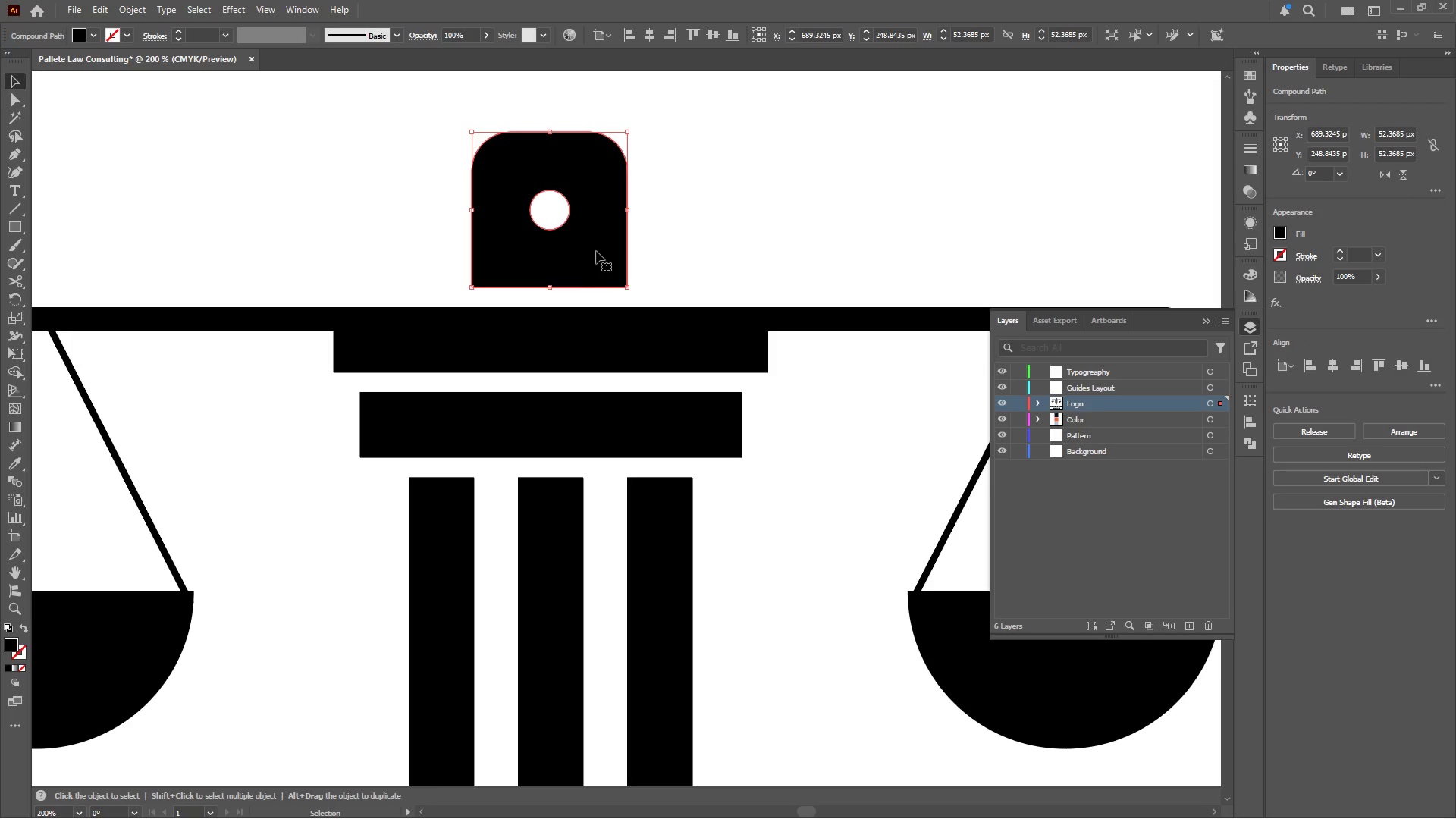 
hold_key(key=AltLeft, duration=0.36)
 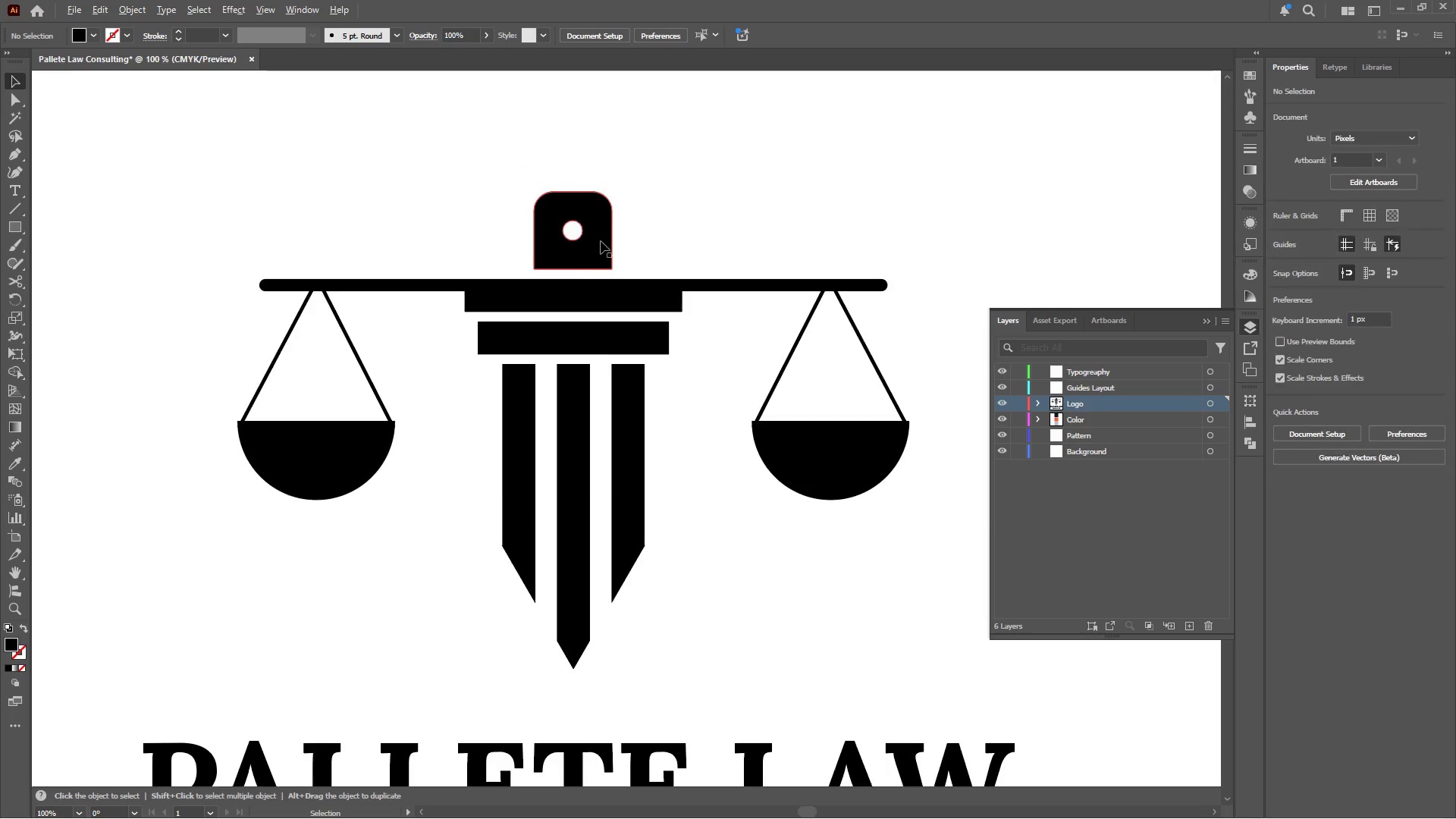 
left_click([640, 234])
 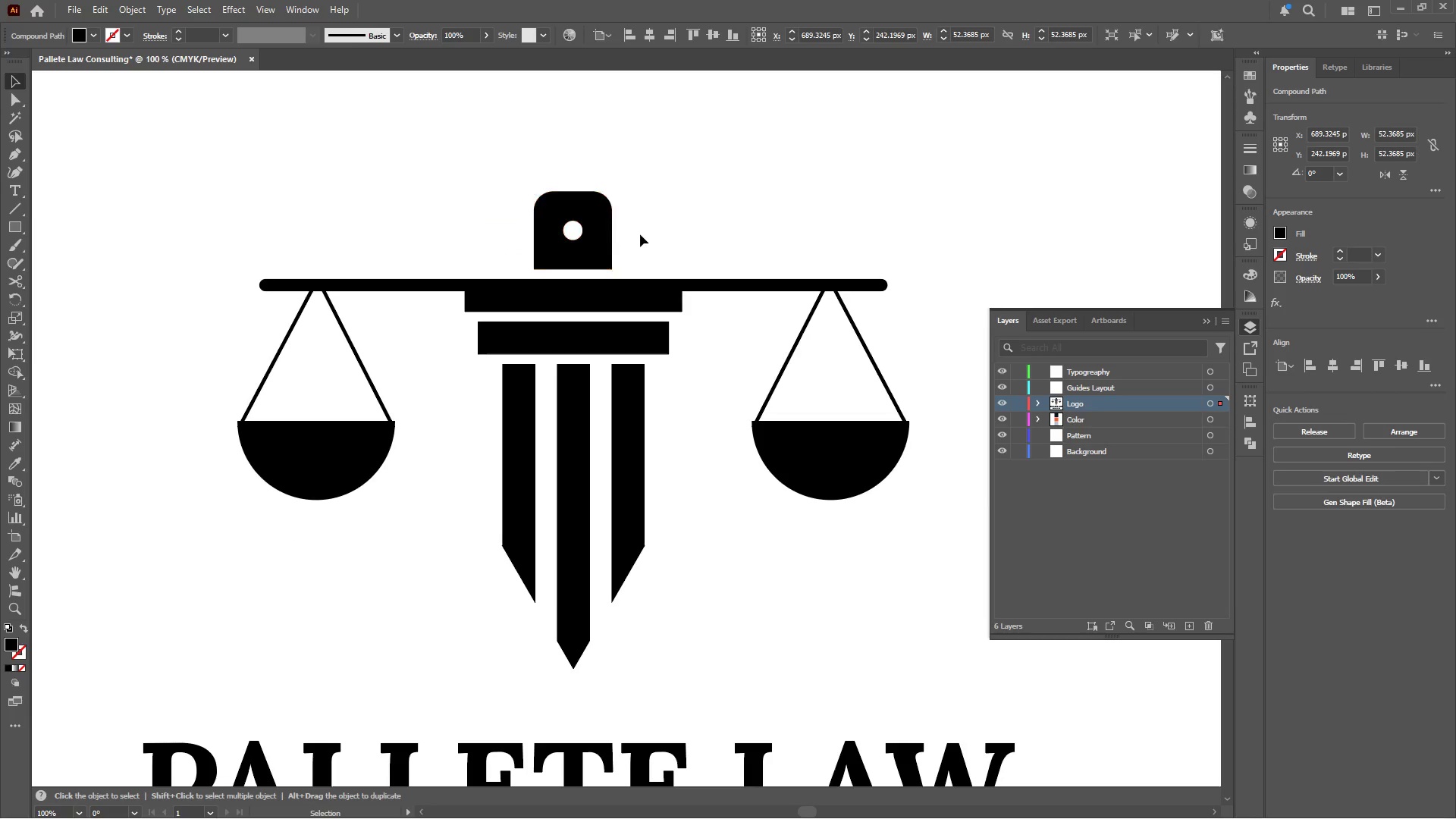 
scroll: coordinate [596, 251], scroll_direction: down, amount: 1.0
 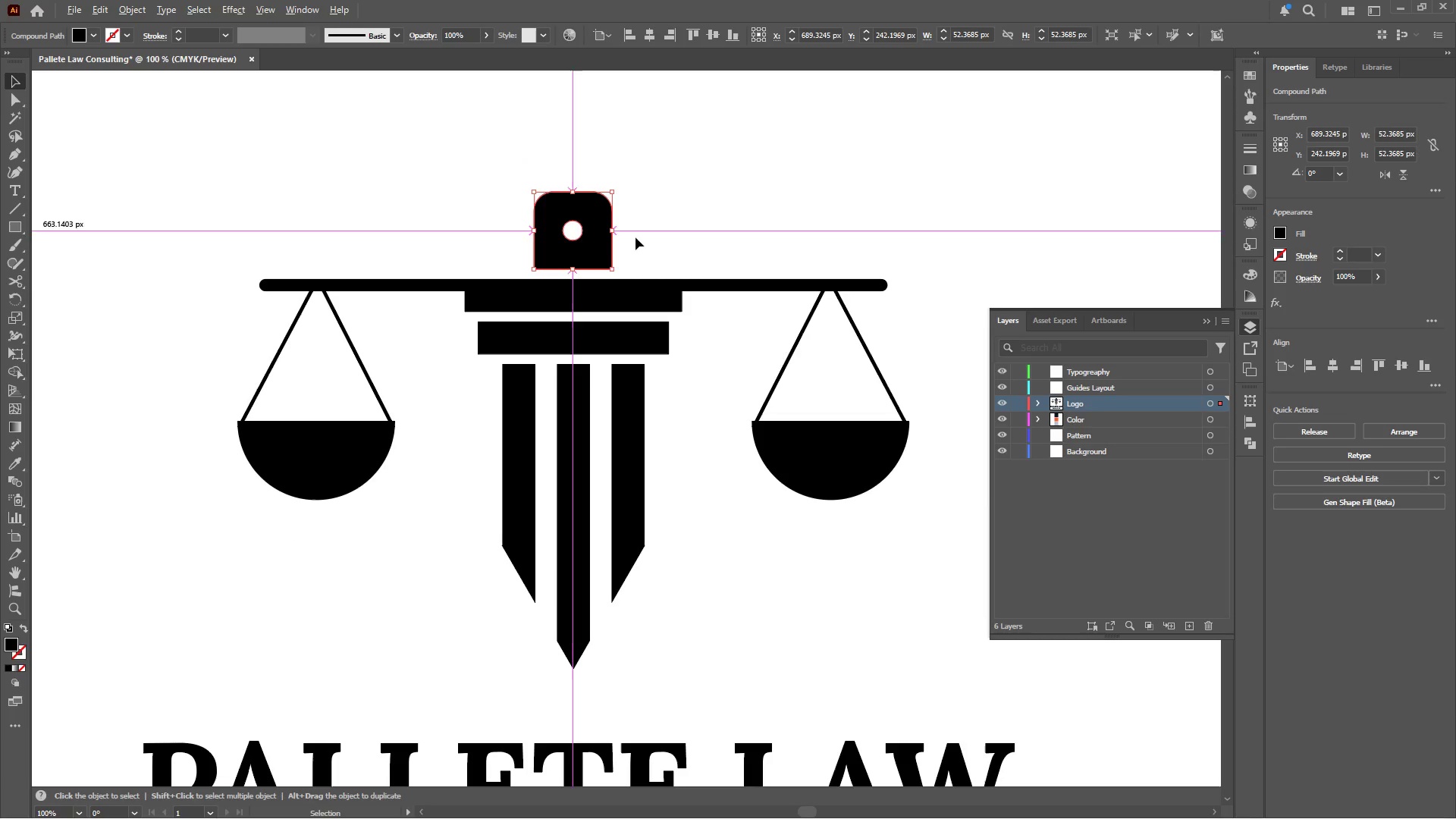 
hold_key(key=AltLeft, duration=0.42)
scroll: coordinate [601, 241], scroll_direction: down, amount: 3.0
 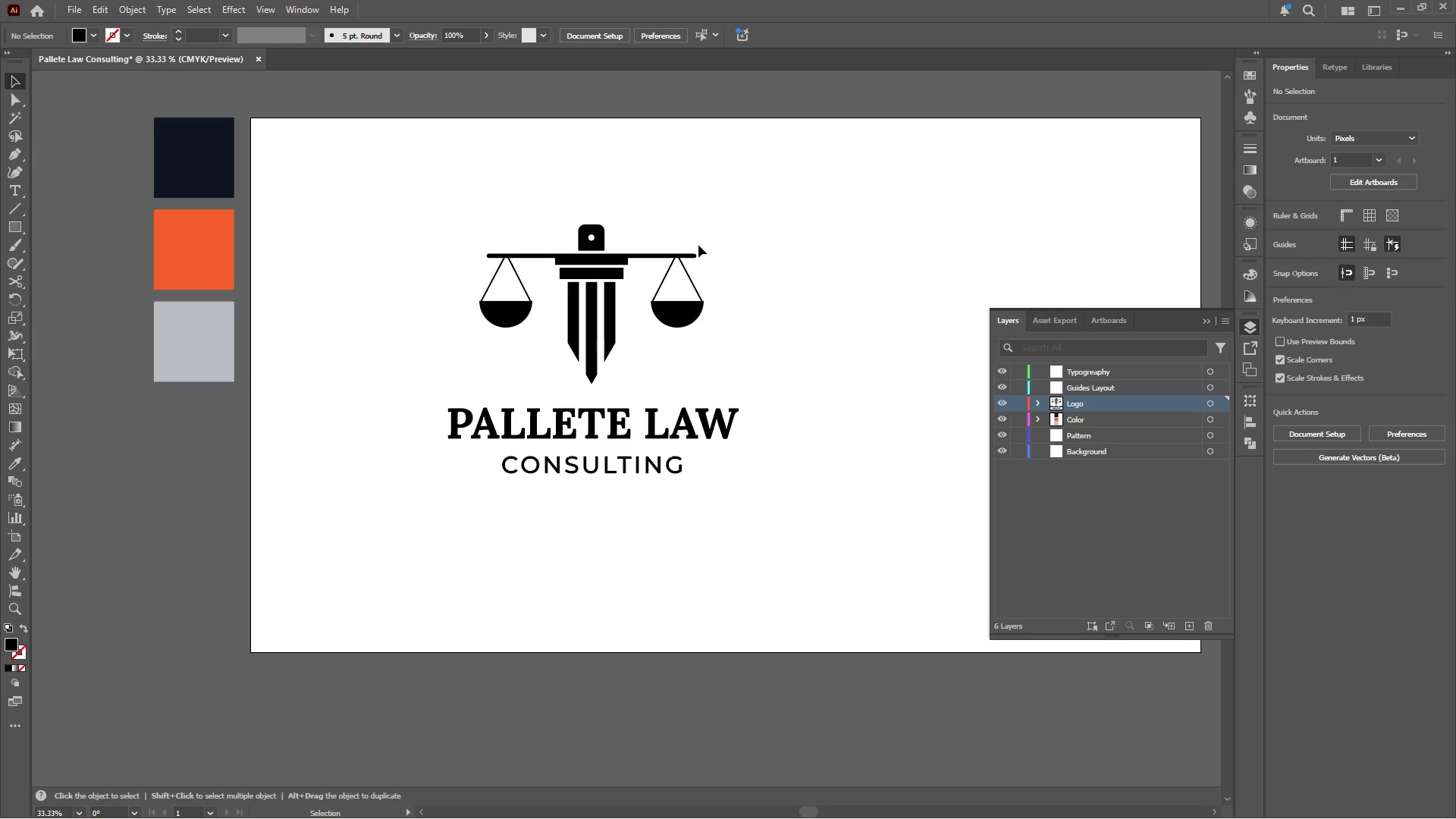 
left_click([688, 271])
 